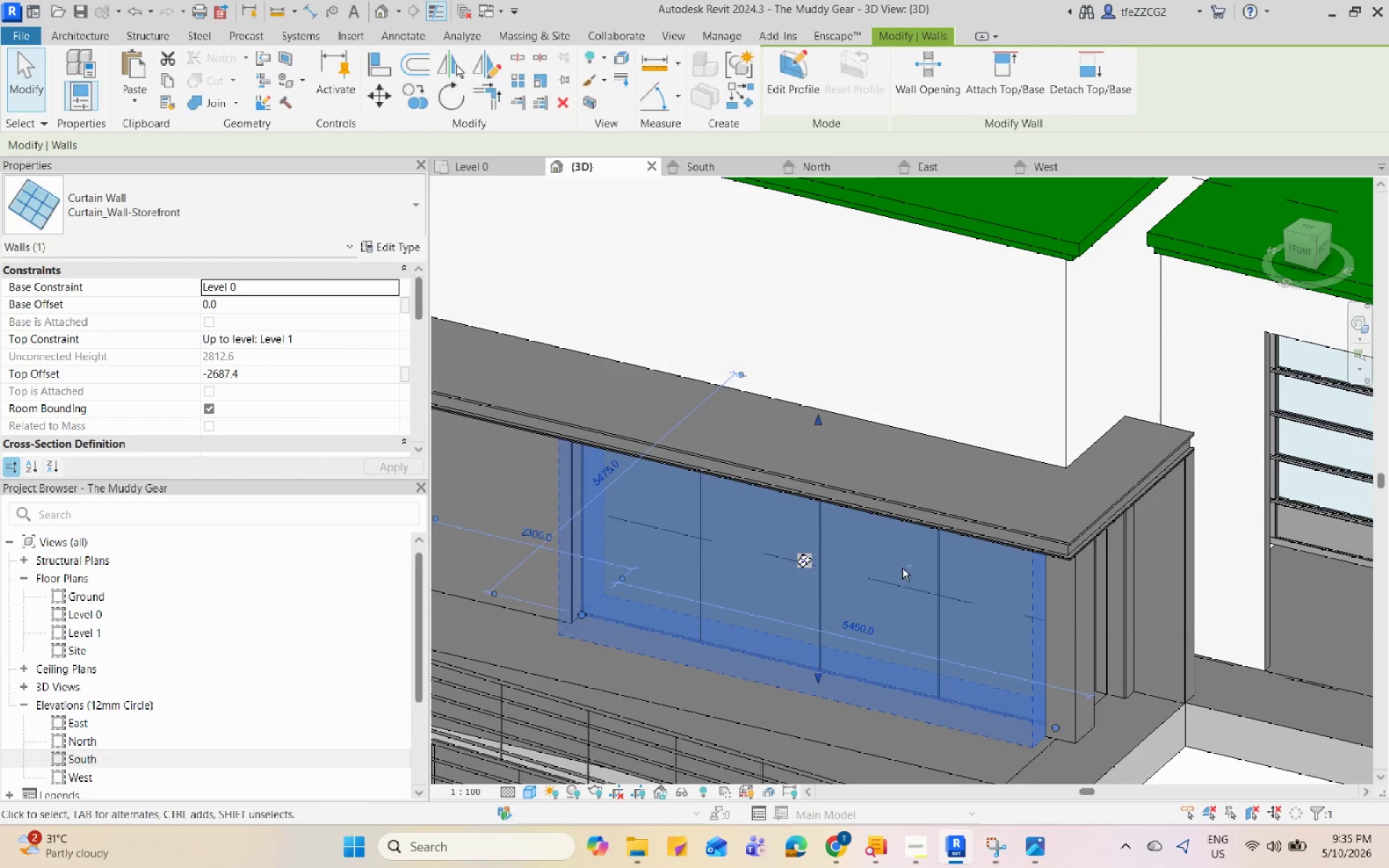 
left_click([922, 459])
 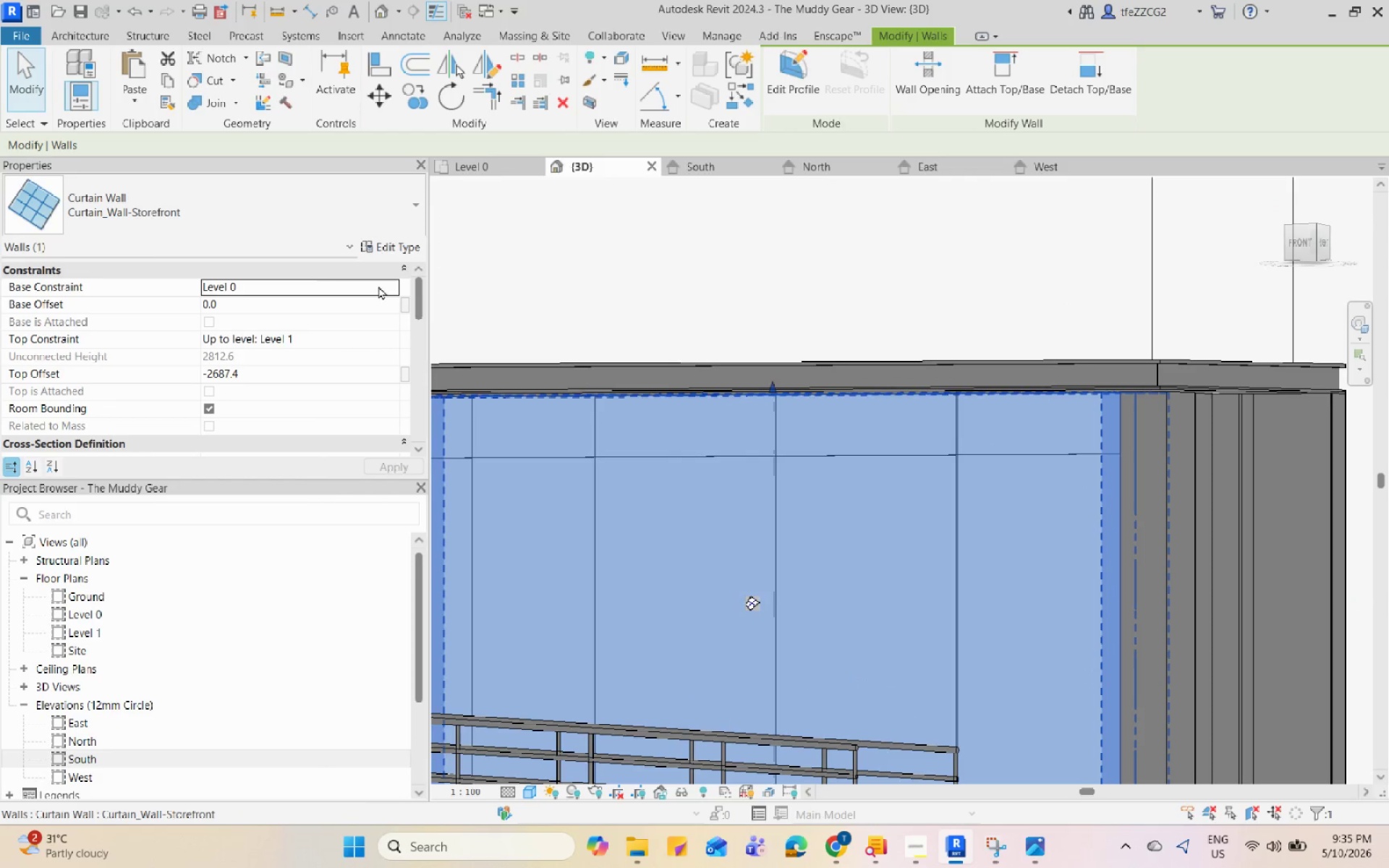 
scroll: coordinate [906, 443], scroll_direction: up, amount: 3.0
 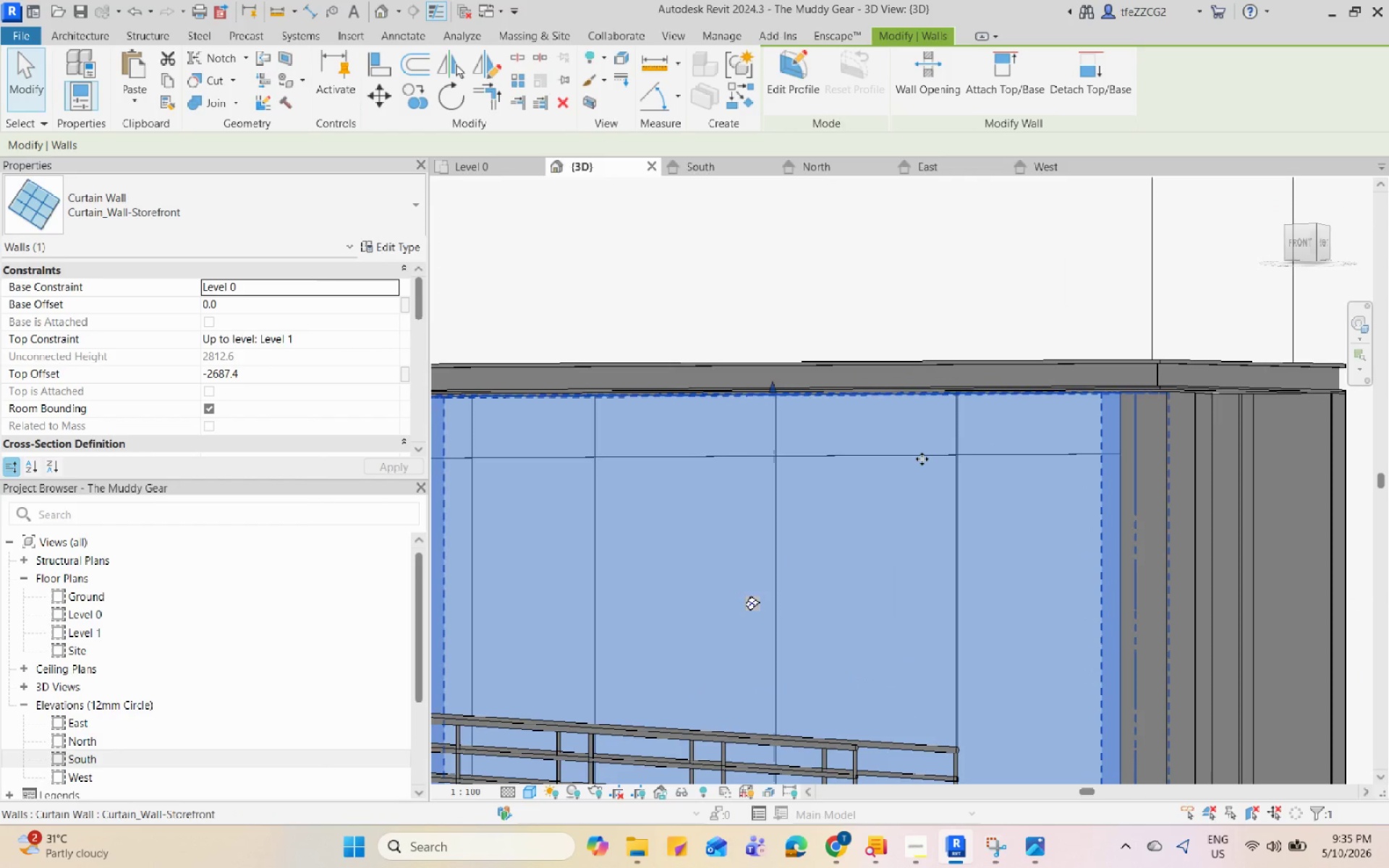 
left_click([392, 246])
 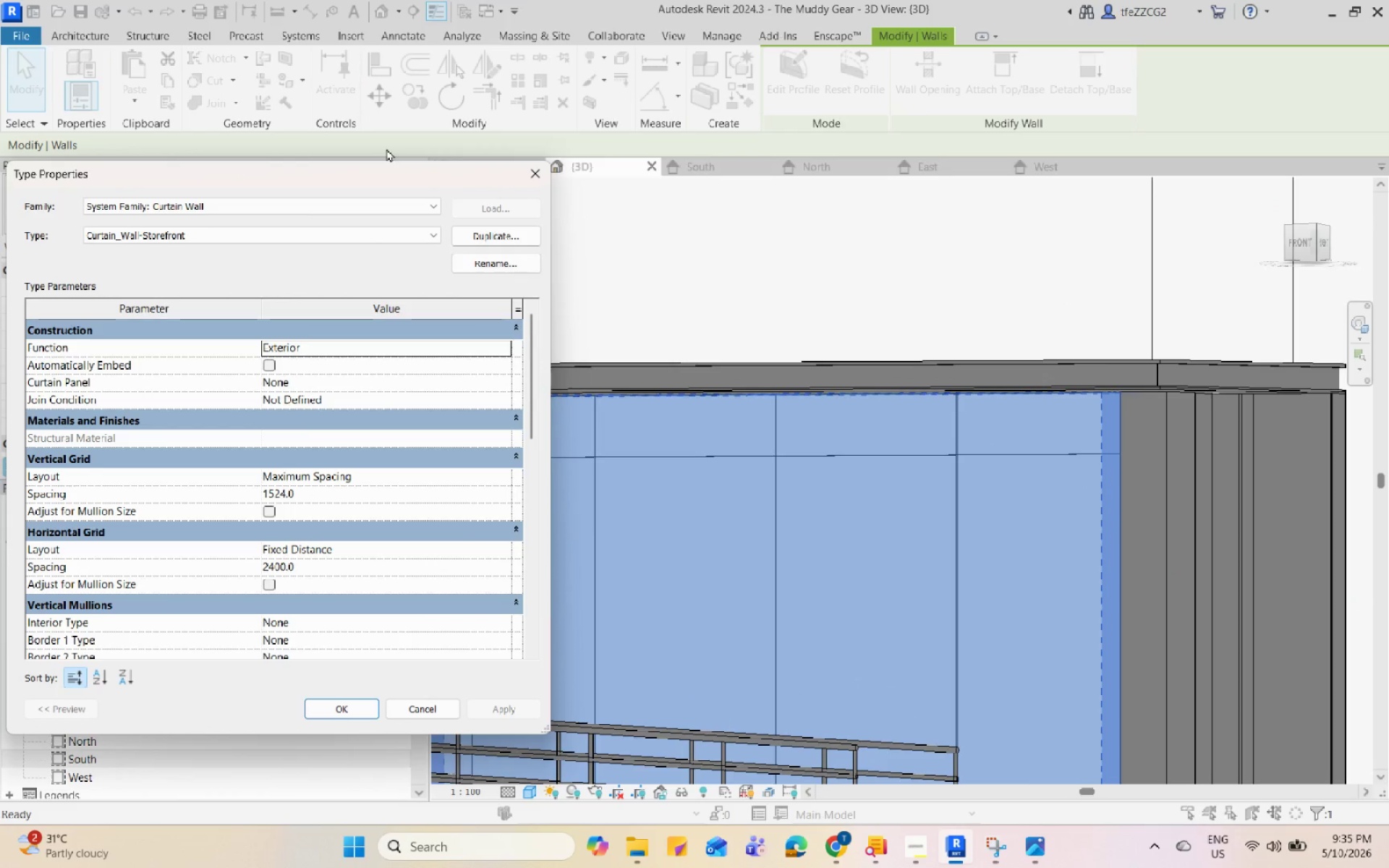 
left_click_drag(start_coordinate=[381, 176], to_coordinate=[458, 164])
 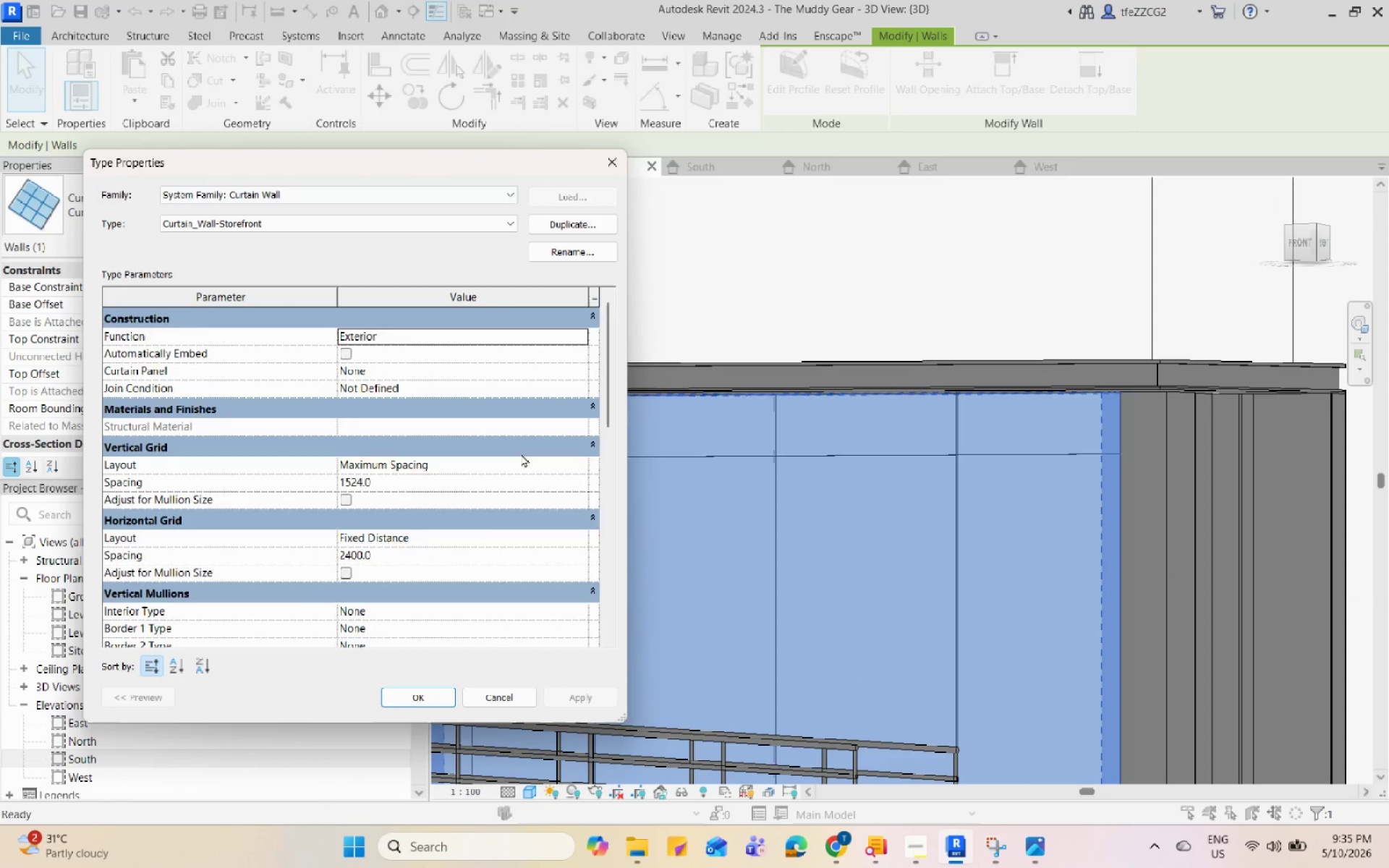 
scroll: coordinate [521, 454], scroll_direction: up, amount: 6.0
 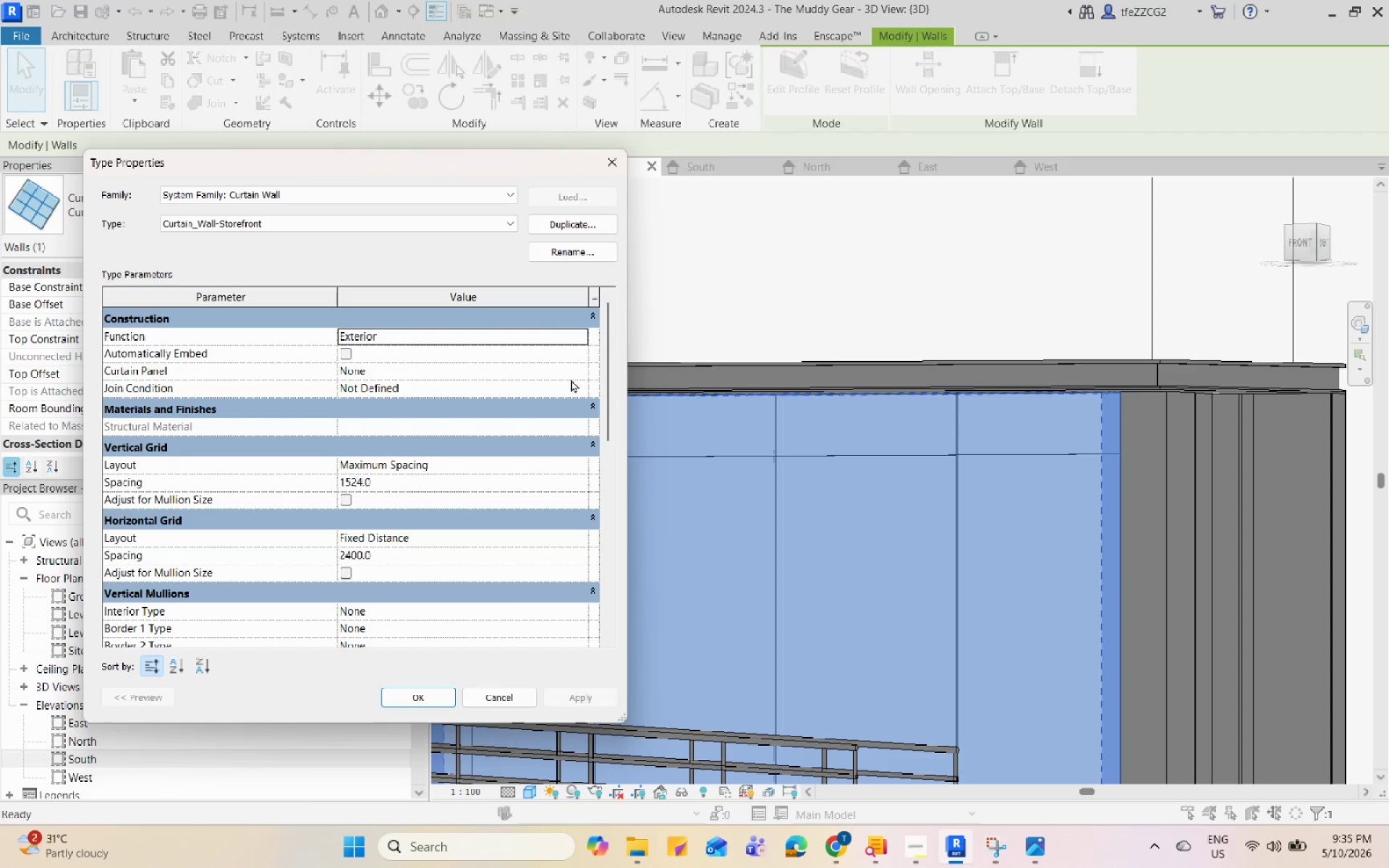 
double_click([584, 369])
 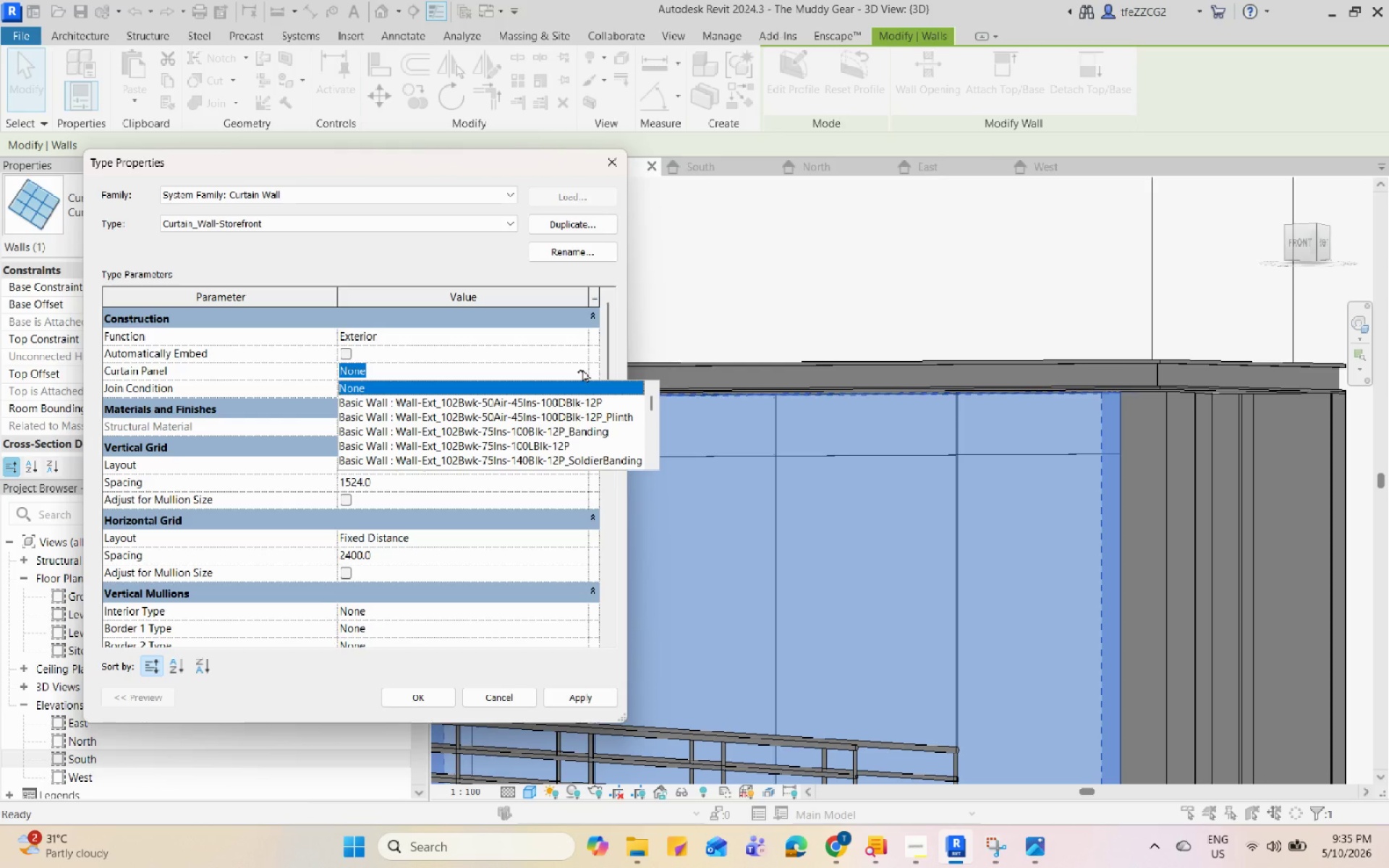 
left_click([582, 369])
 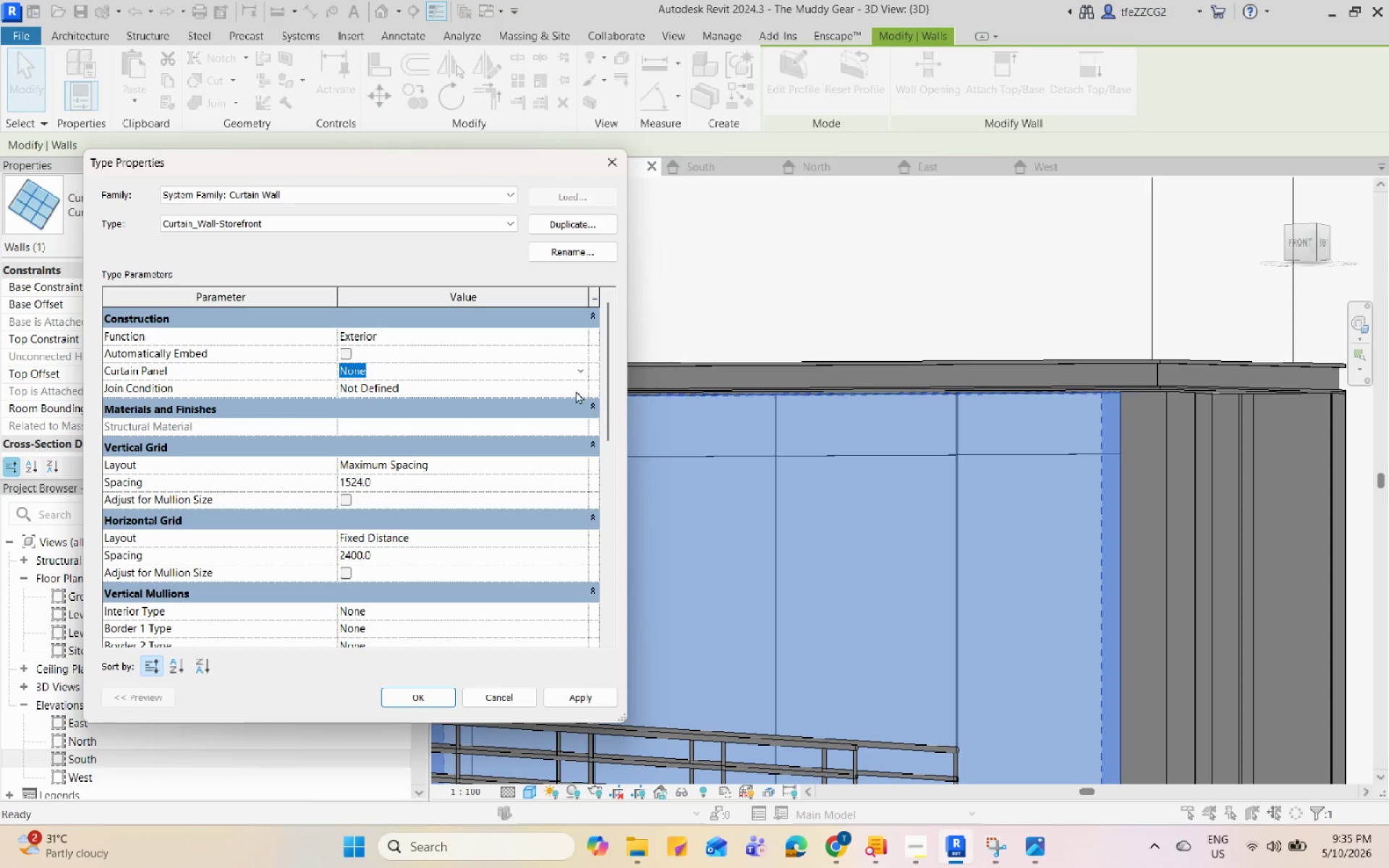 
left_click([576, 391])
 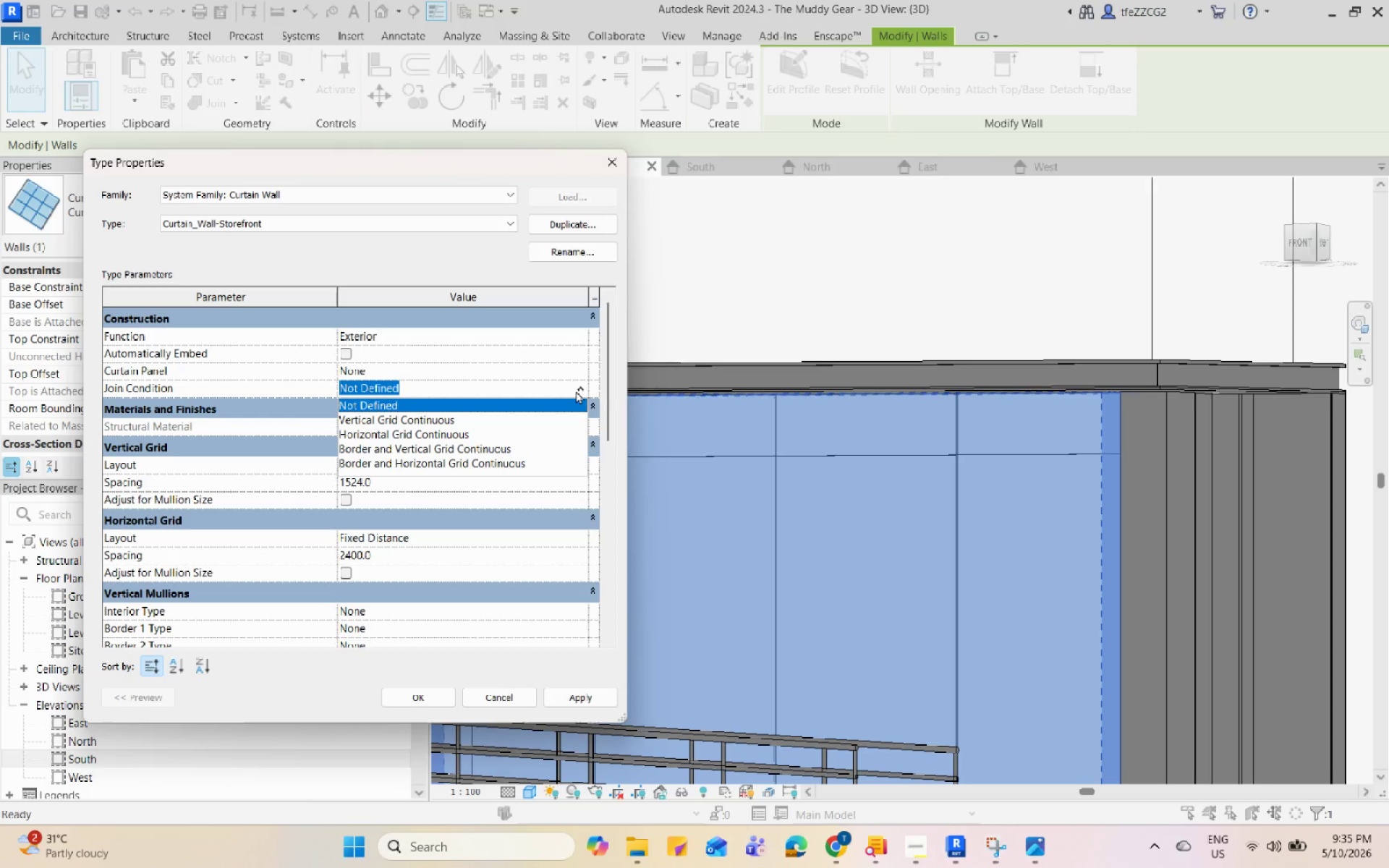 
left_click([576, 391])
 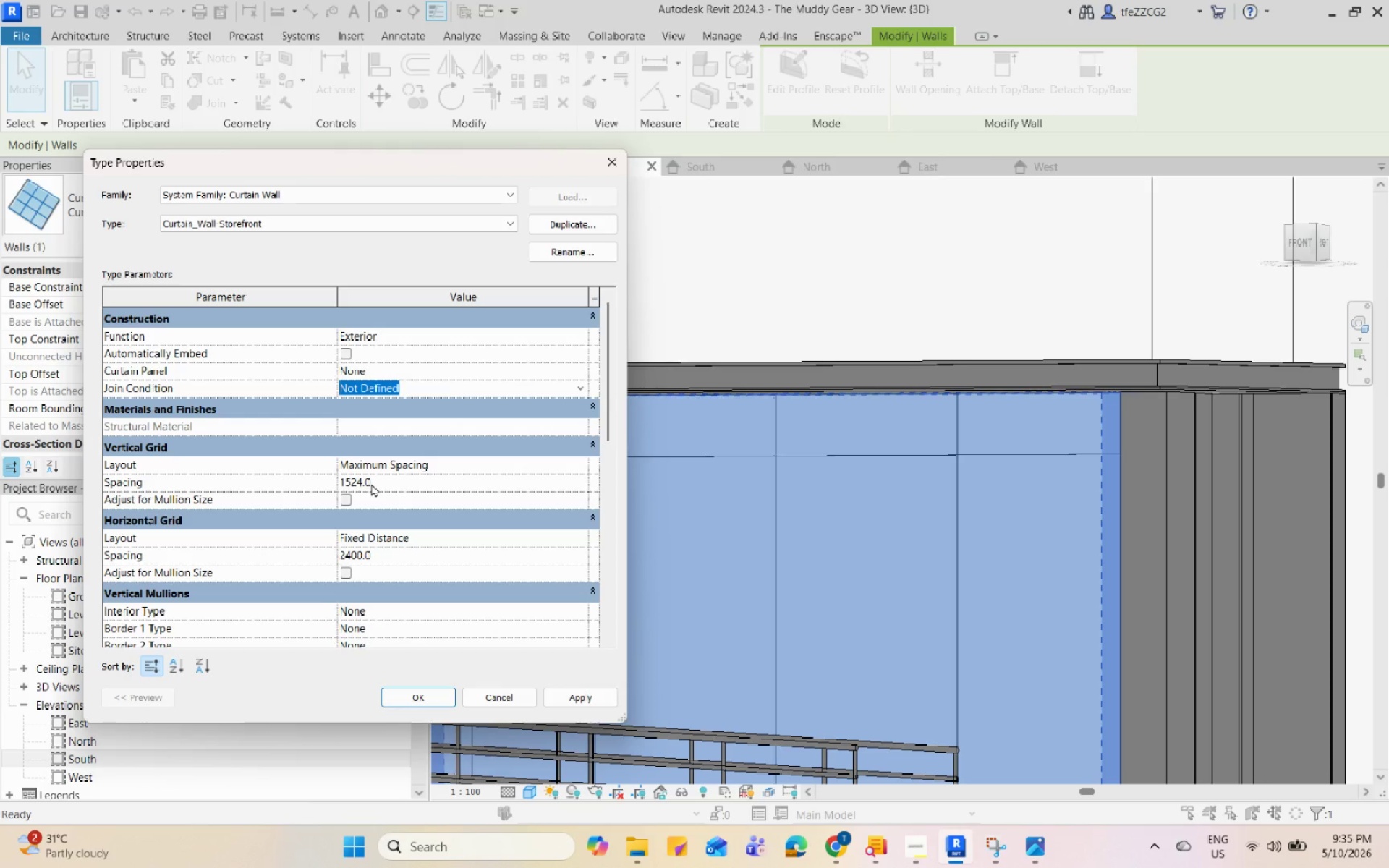 
scroll: coordinate [373, 483], scroll_direction: down, amount: 1.0
 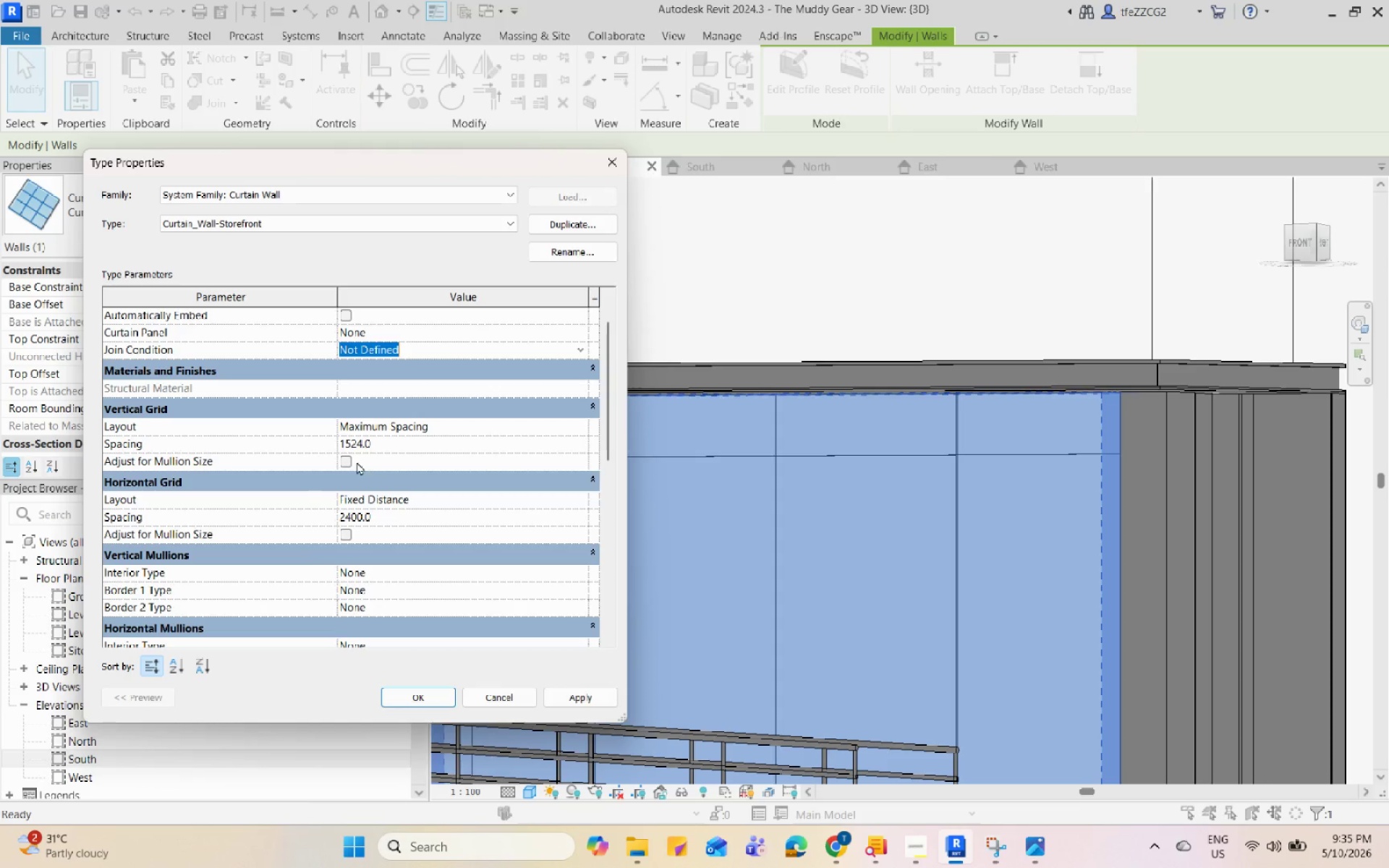 
left_click([352, 463])
 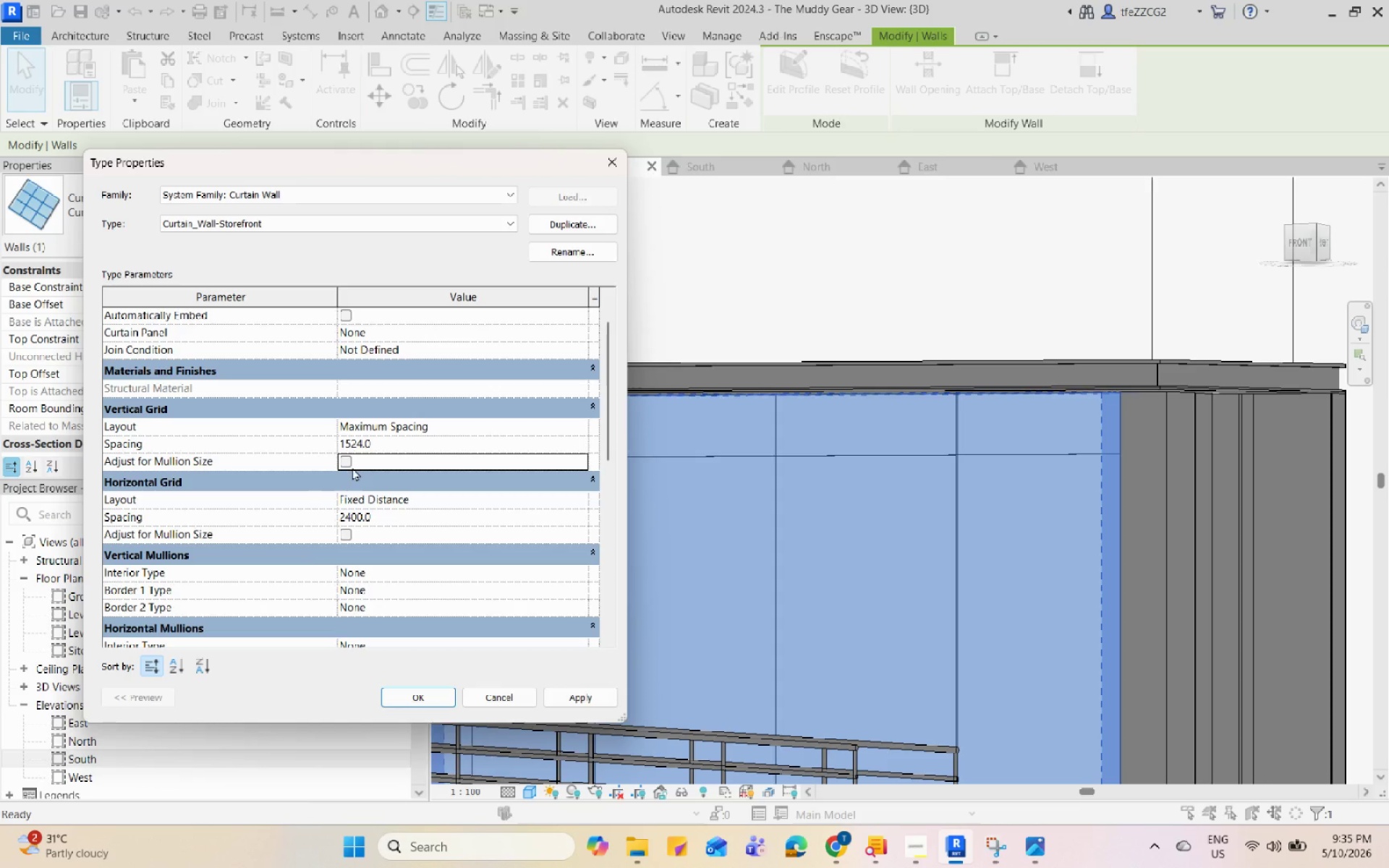 
left_click([343, 463])
 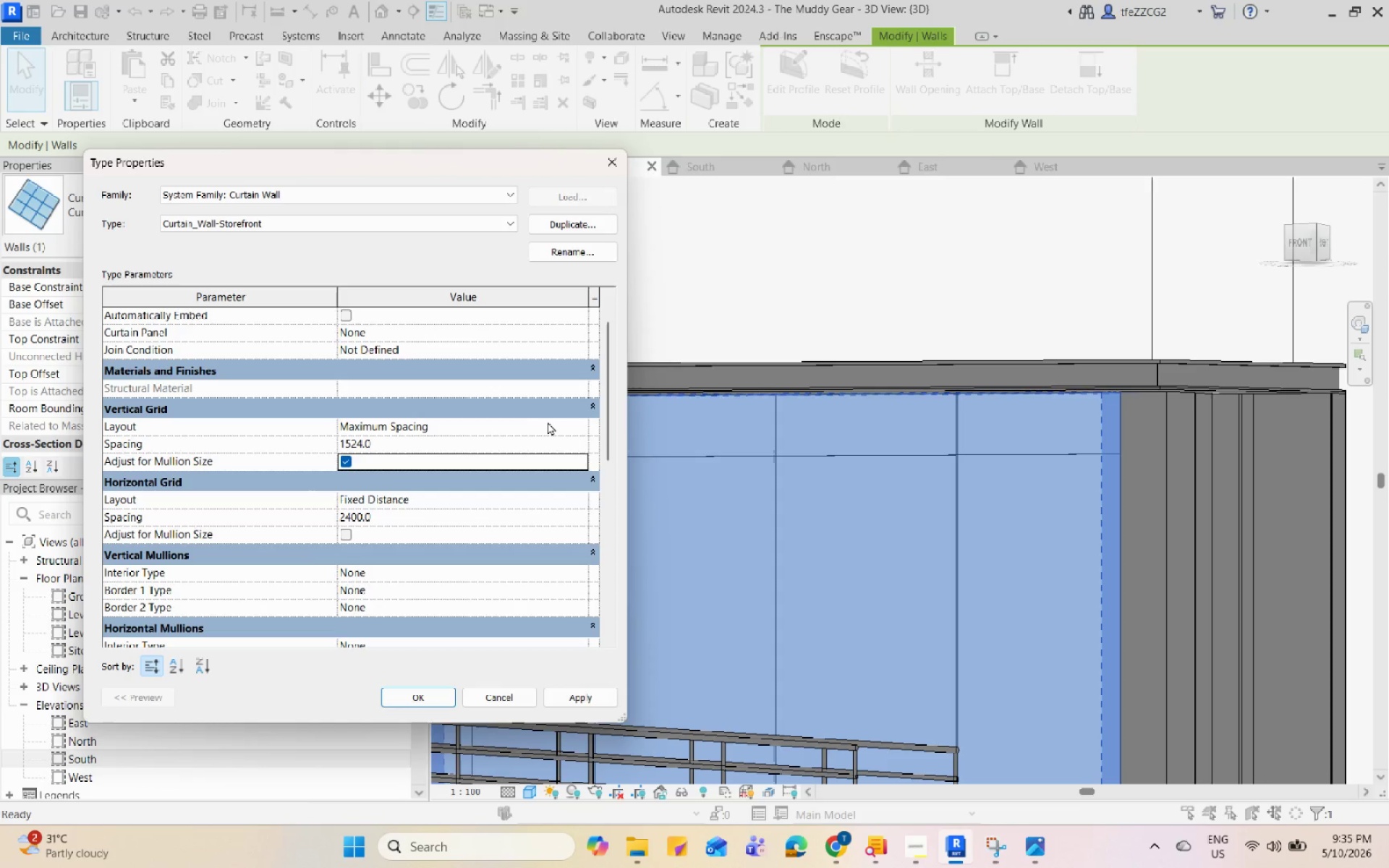 
left_click_drag(start_coordinate=[580, 426], to_coordinate=[586, 426])
 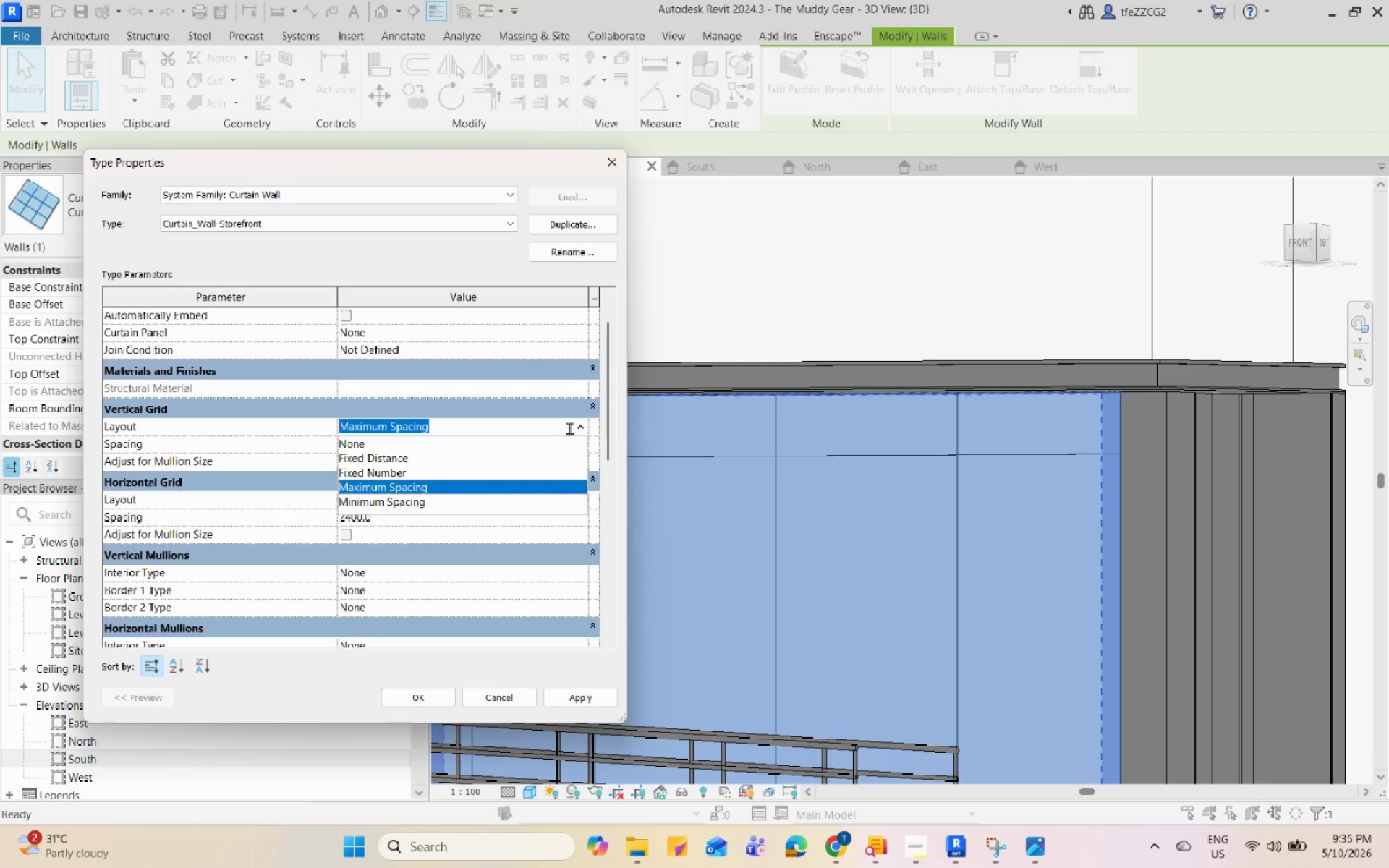 
left_click([578, 426])
 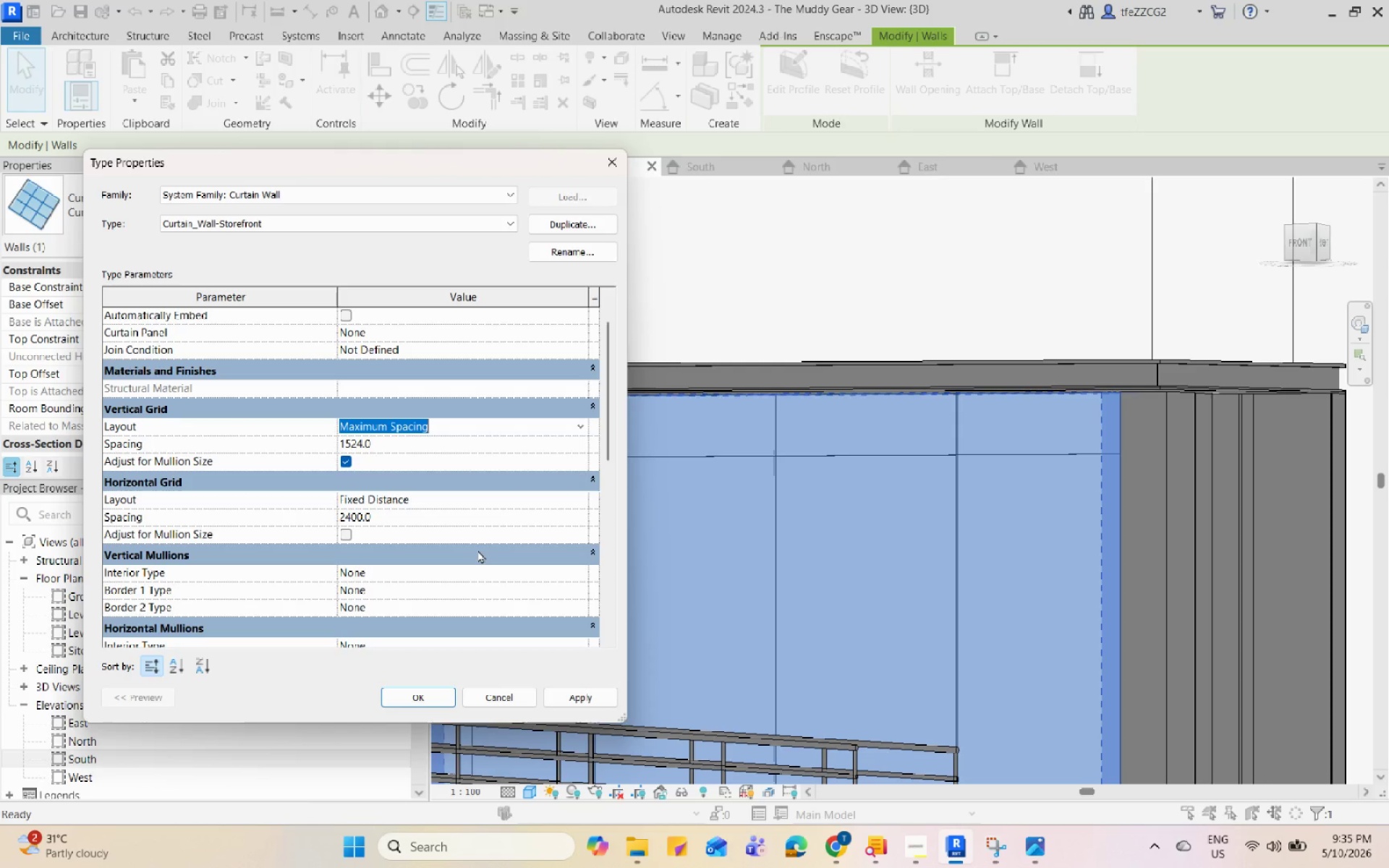 
scroll: coordinate [477, 550], scroll_direction: down, amount: 4.0
 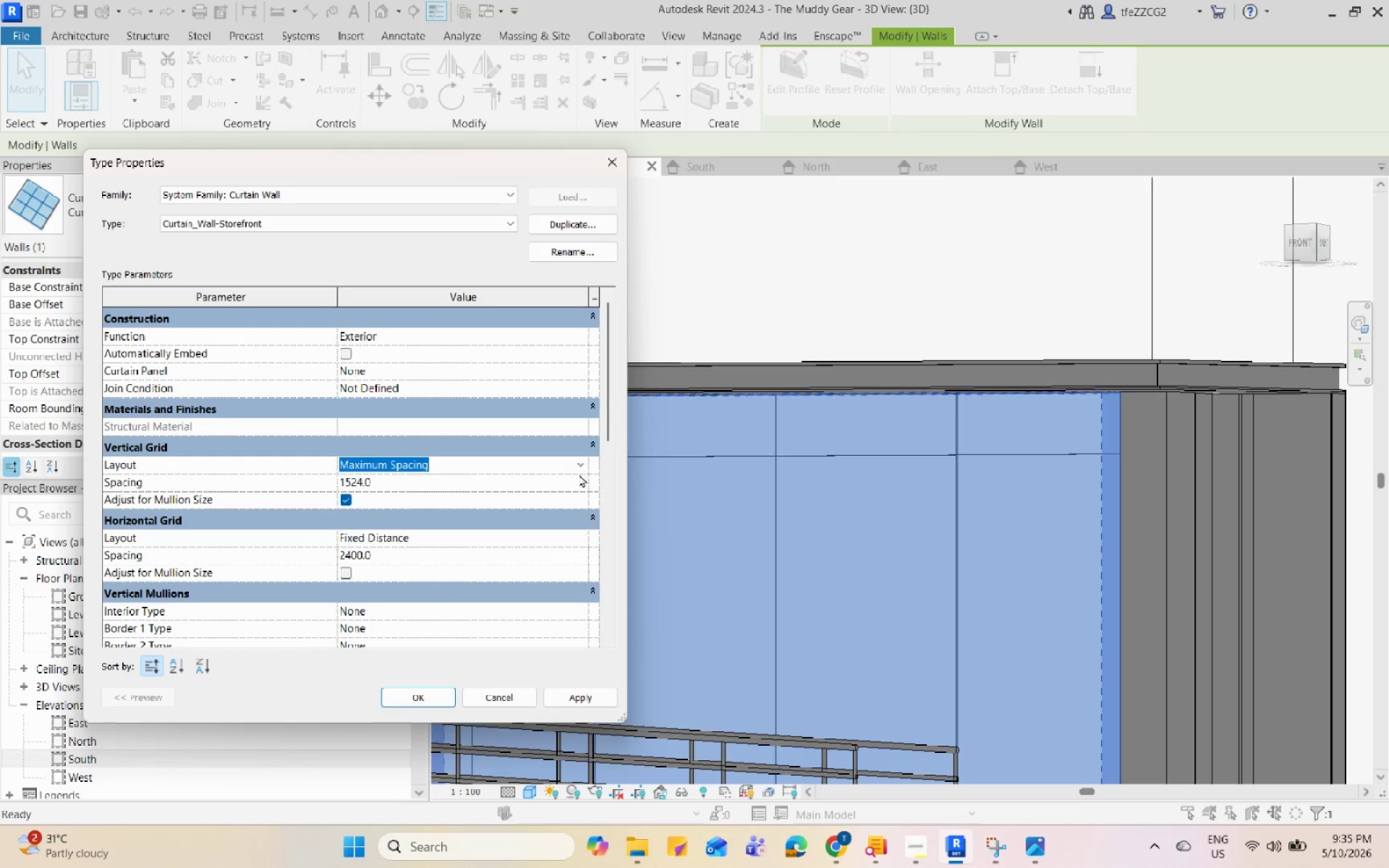 
left_click([582, 464])
 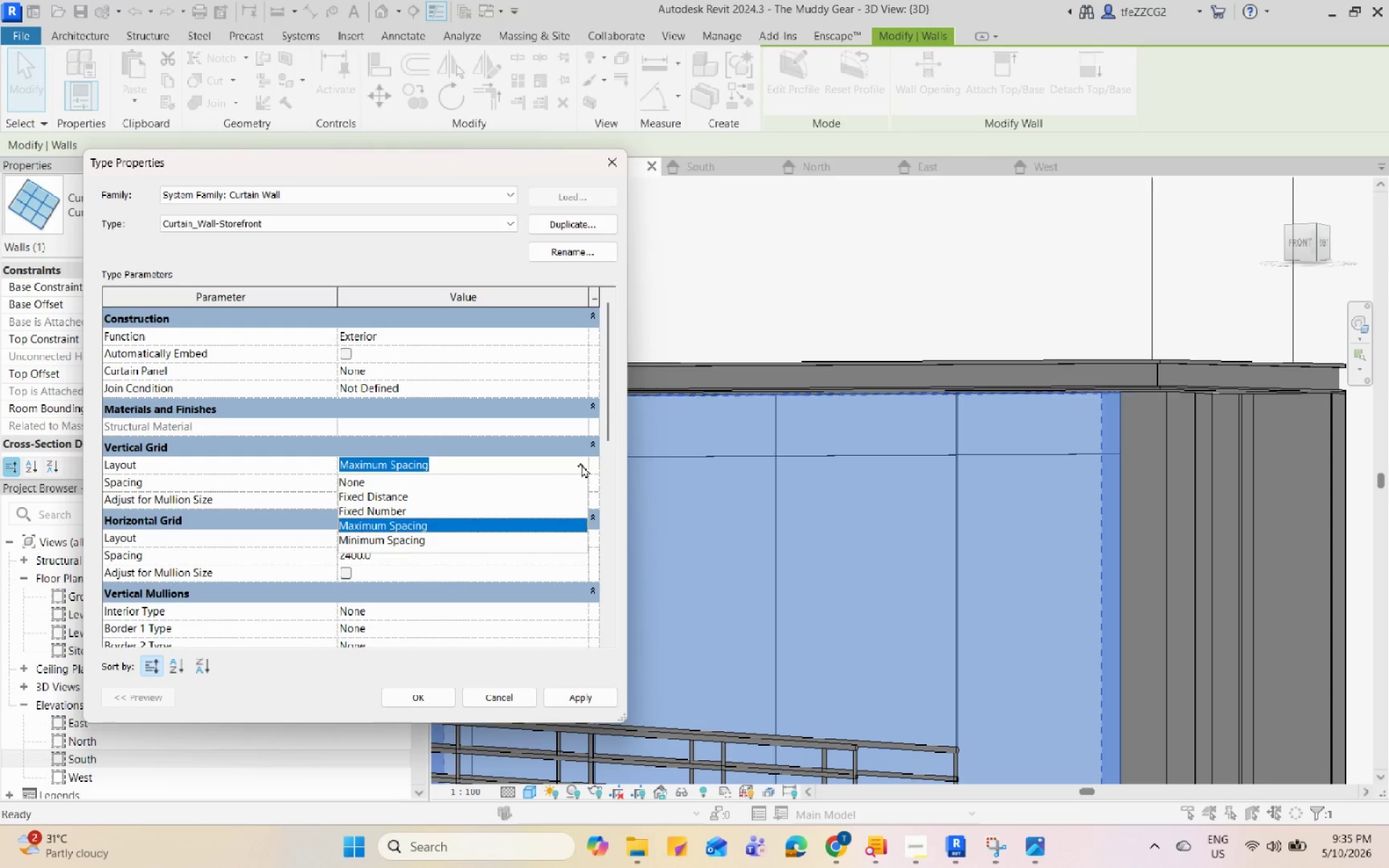 
left_click([582, 464])
 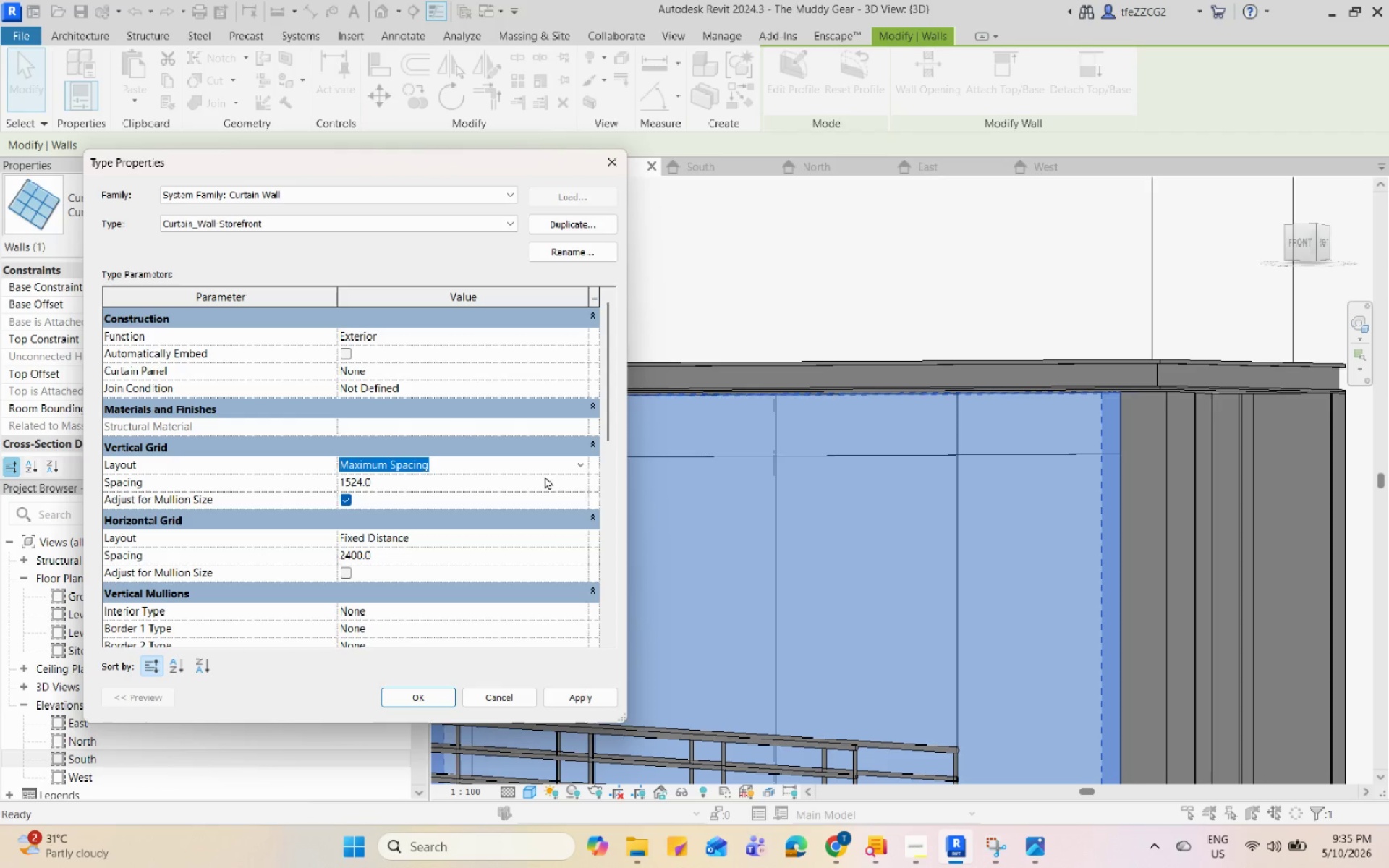 
left_click([430, 485])
 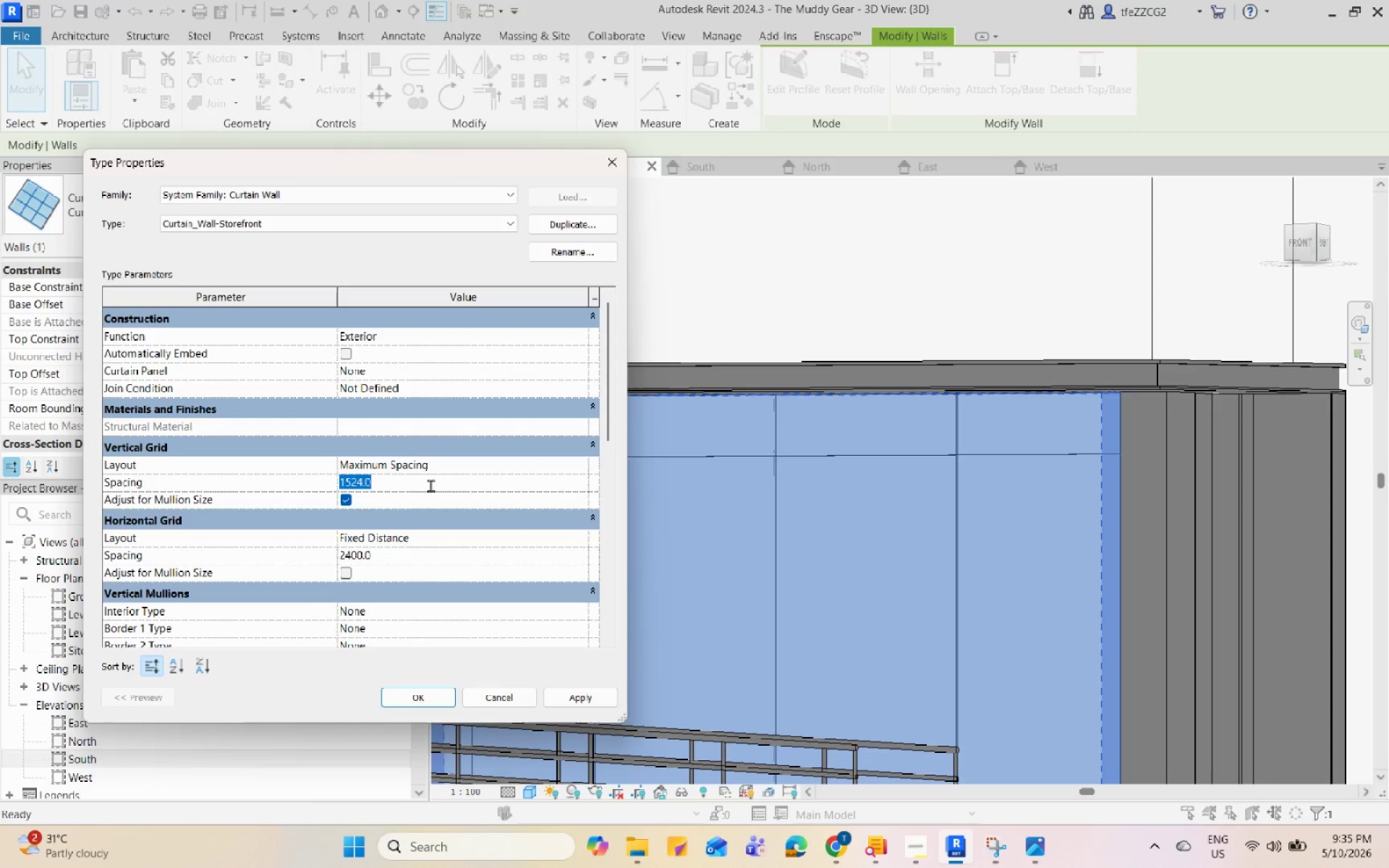 
key(Numpad1)
 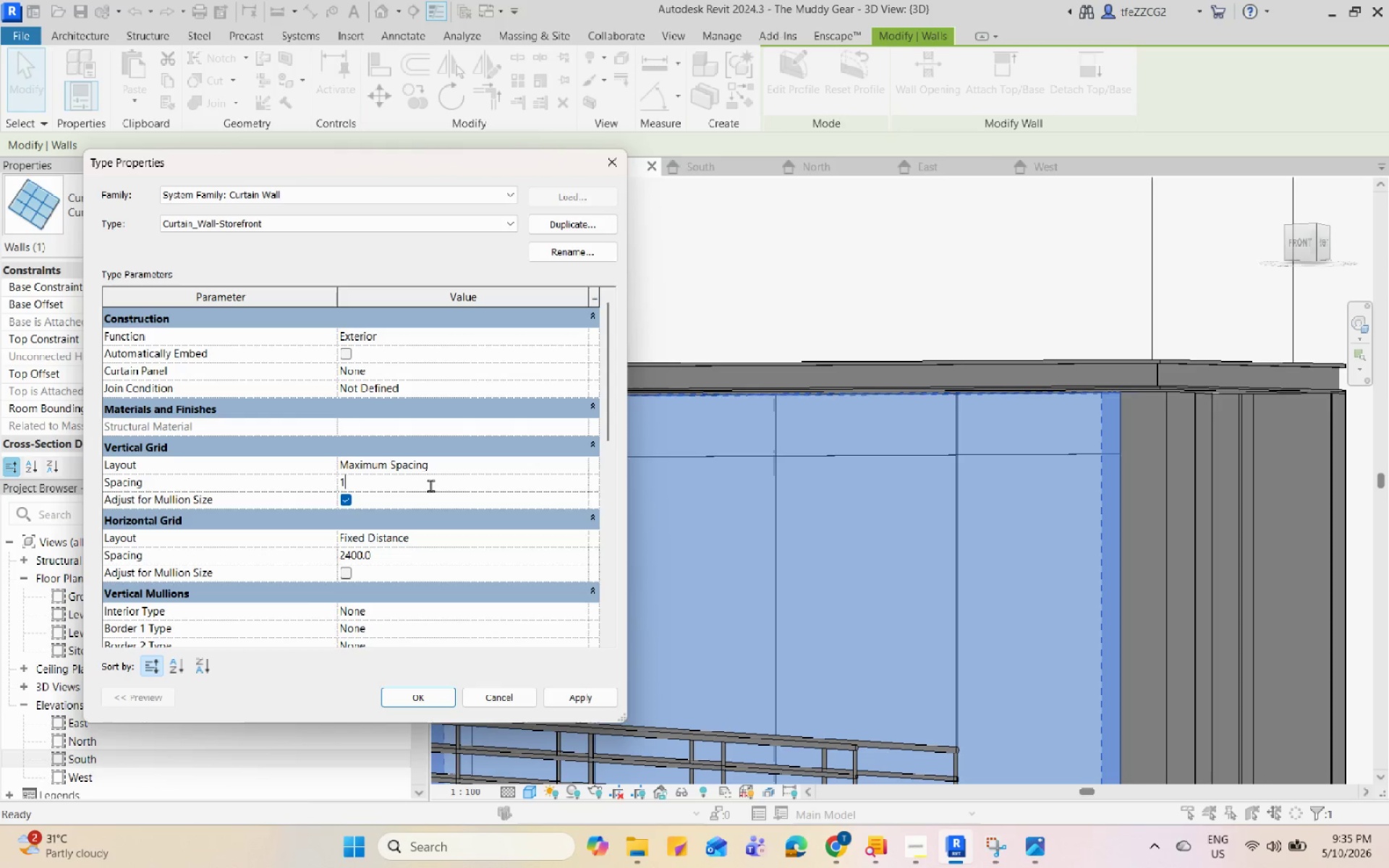 
key(Numpad3)
 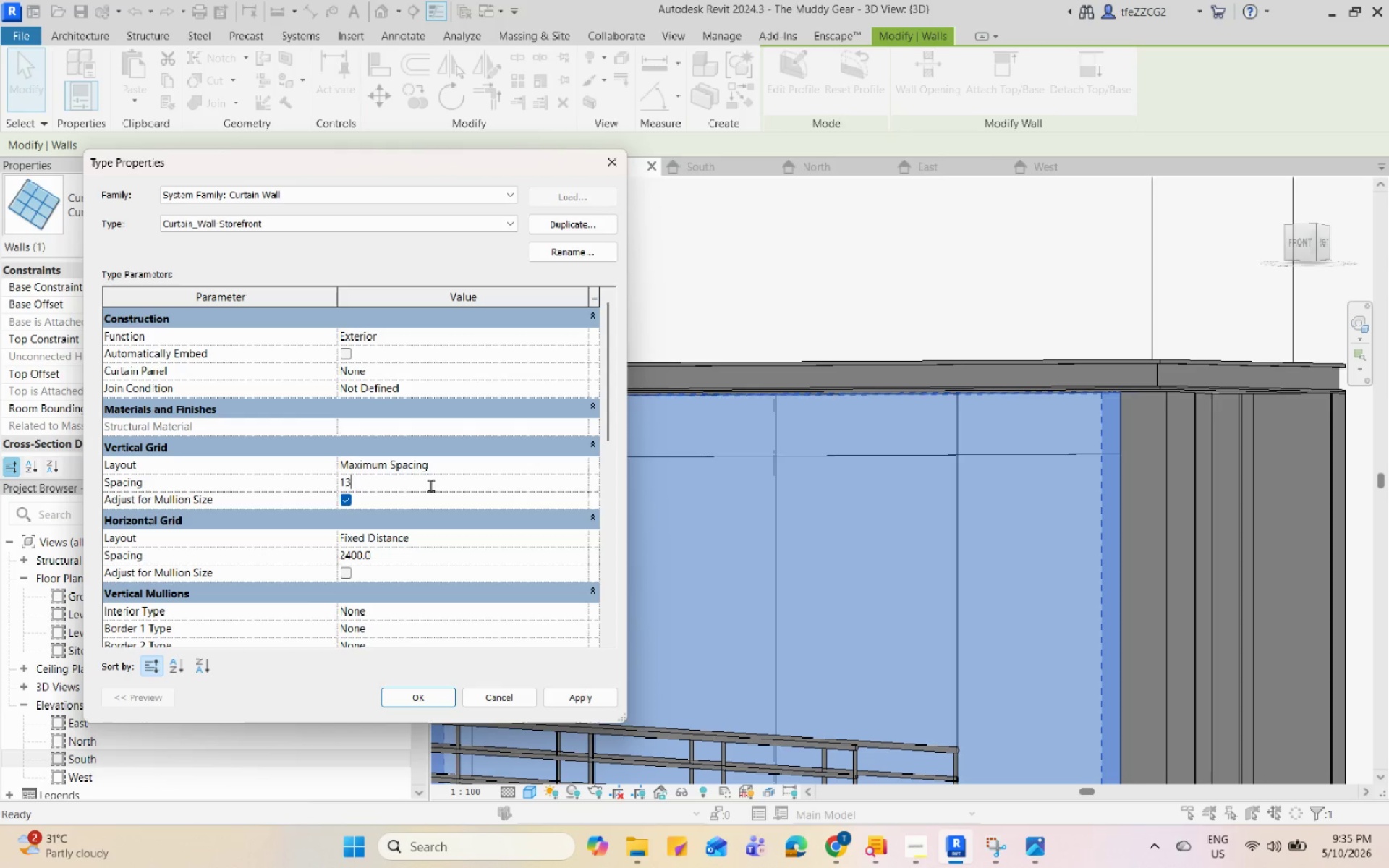 
key(Numpad0)
 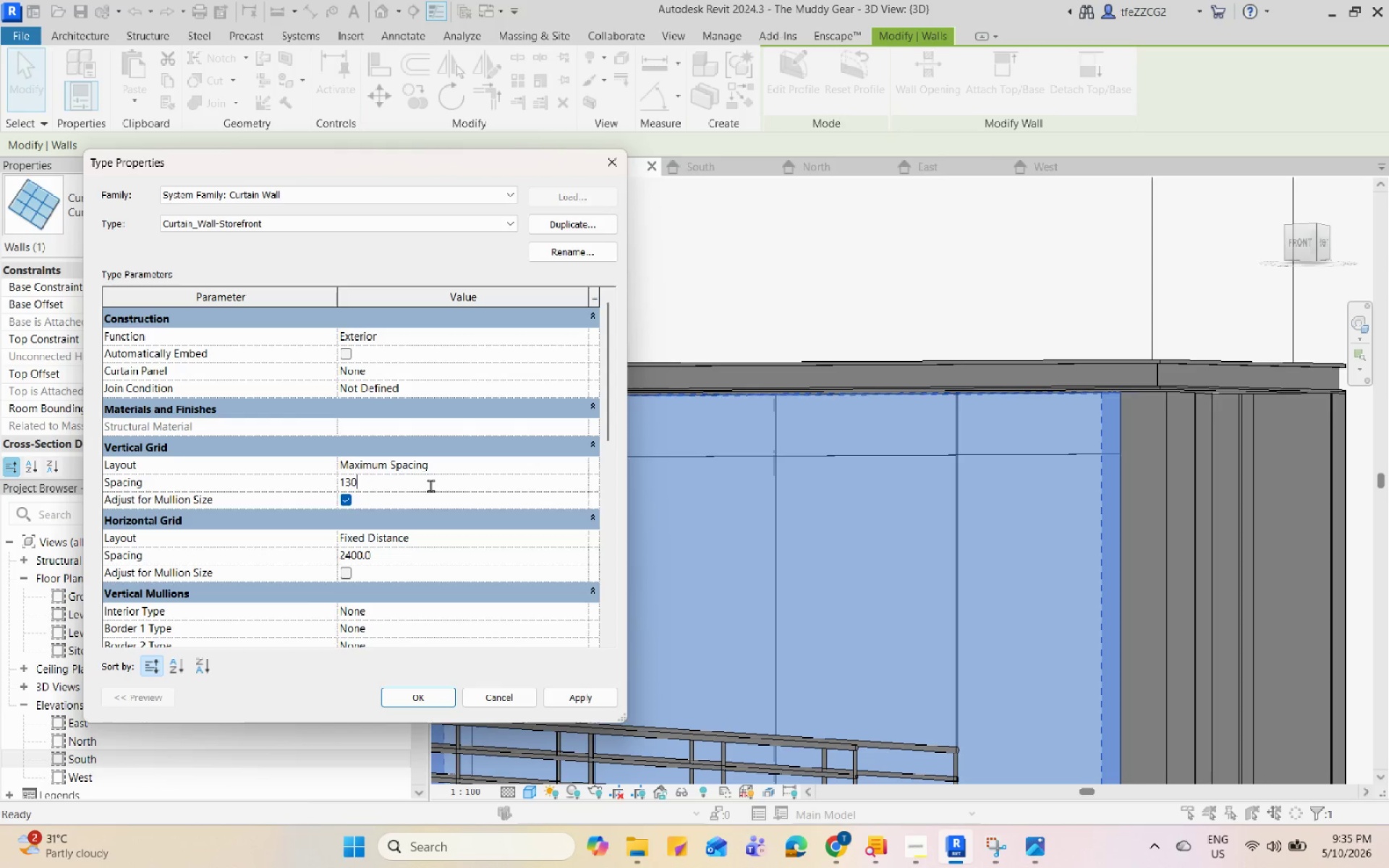 
key(Numpad0)
 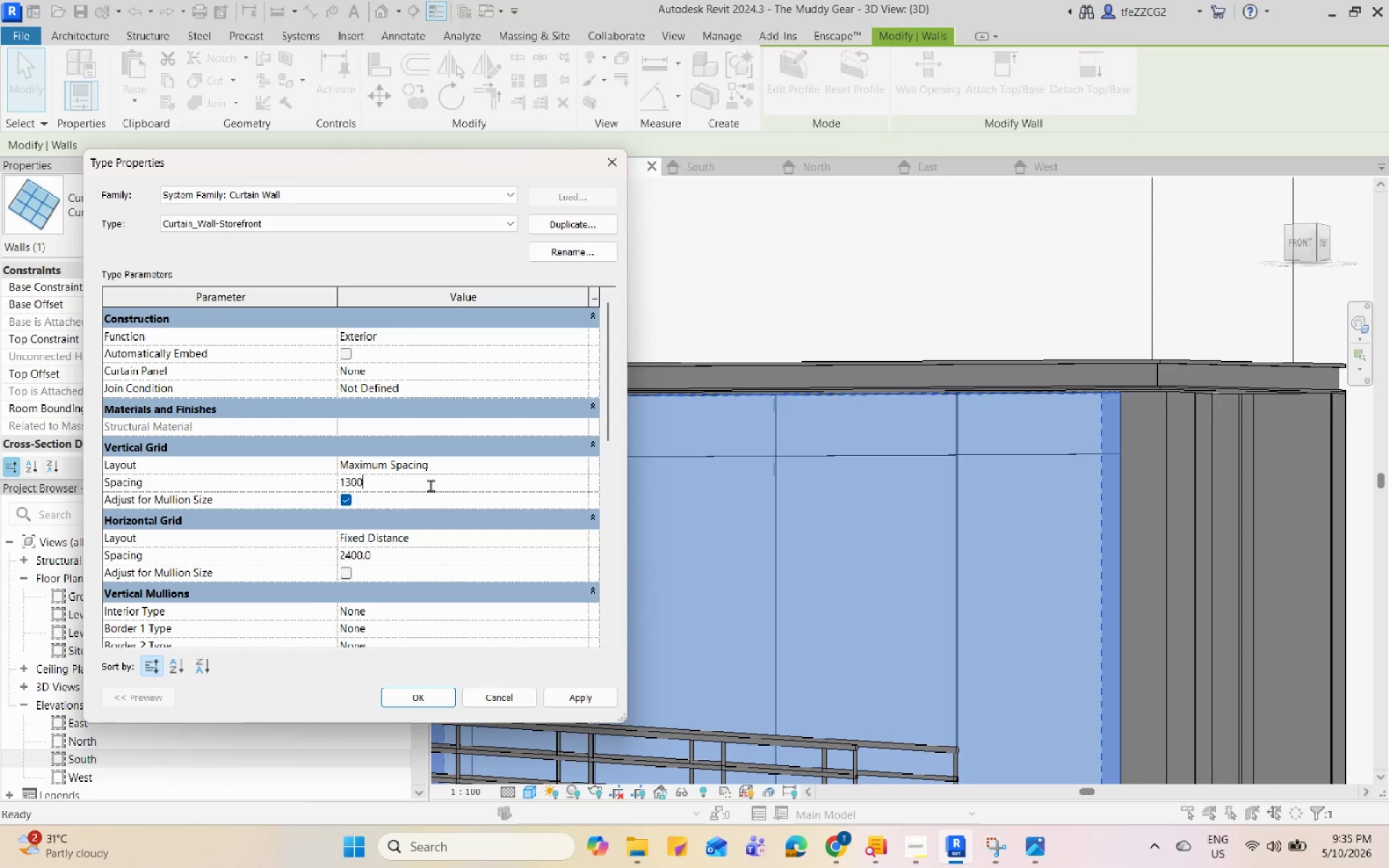 
scroll: coordinate [430, 485], scroll_direction: up, amount: 1.0
 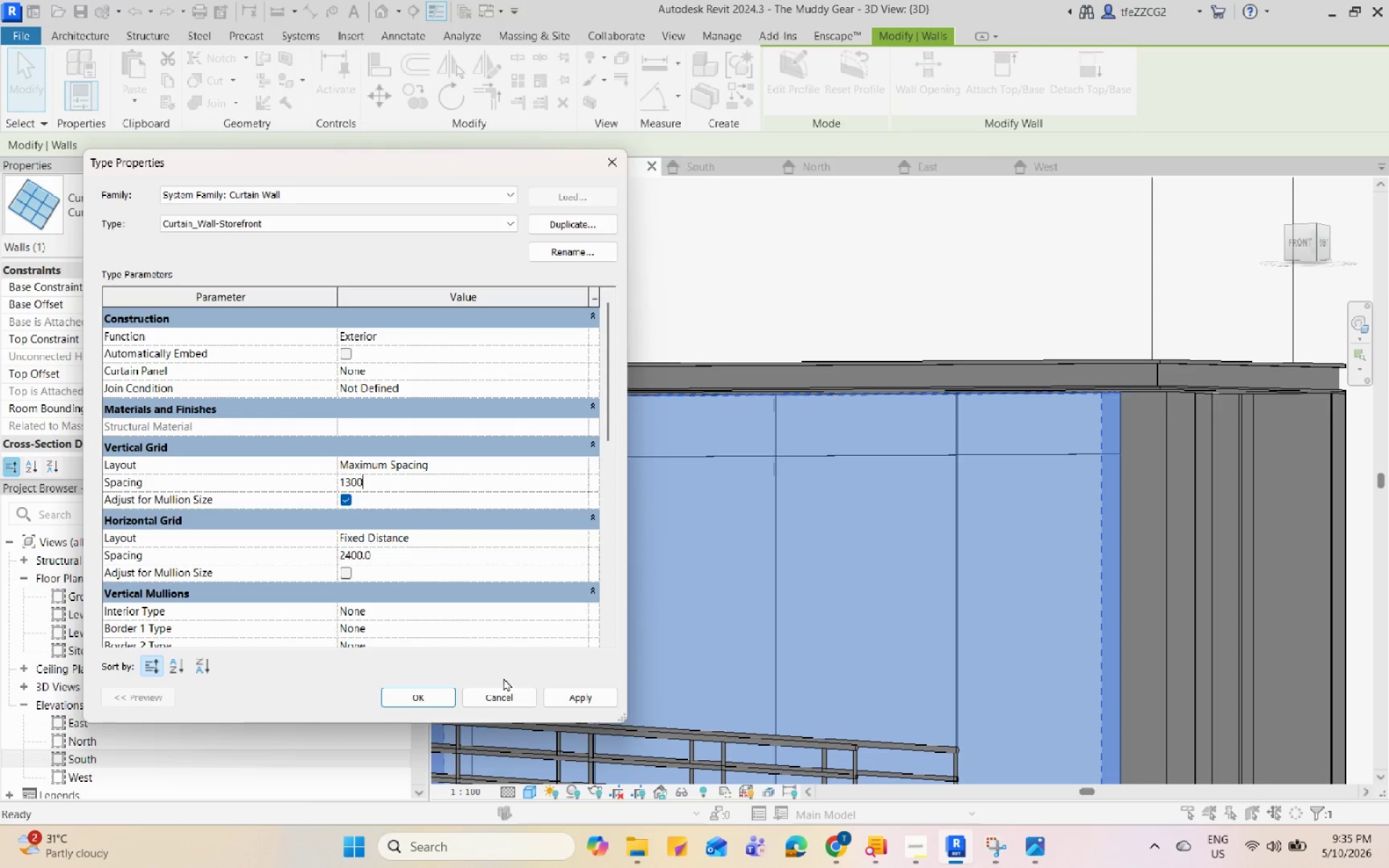 
left_click([576, 700])
 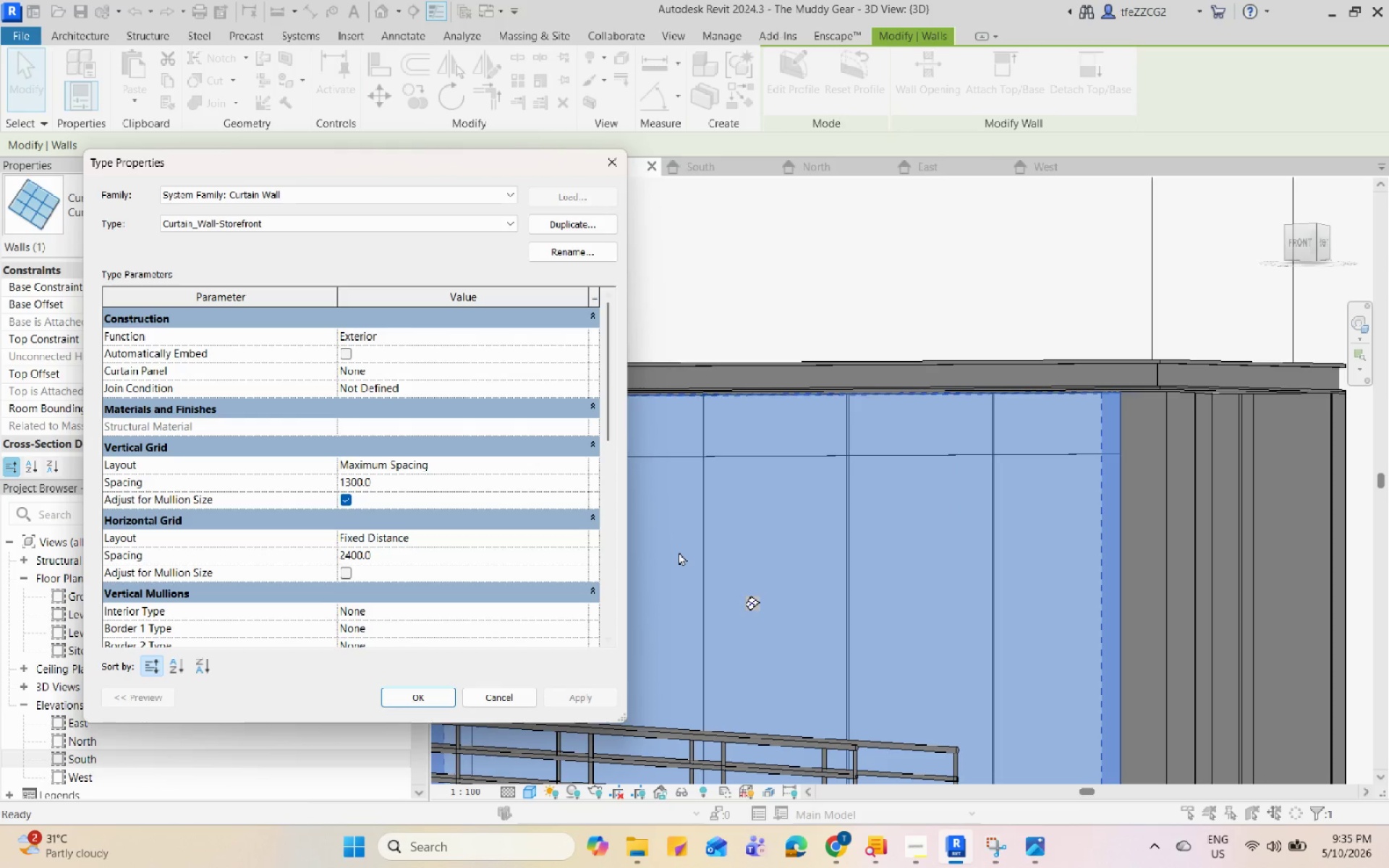 
scroll: coordinate [867, 587], scroll_direction: down, amount: 5.0
 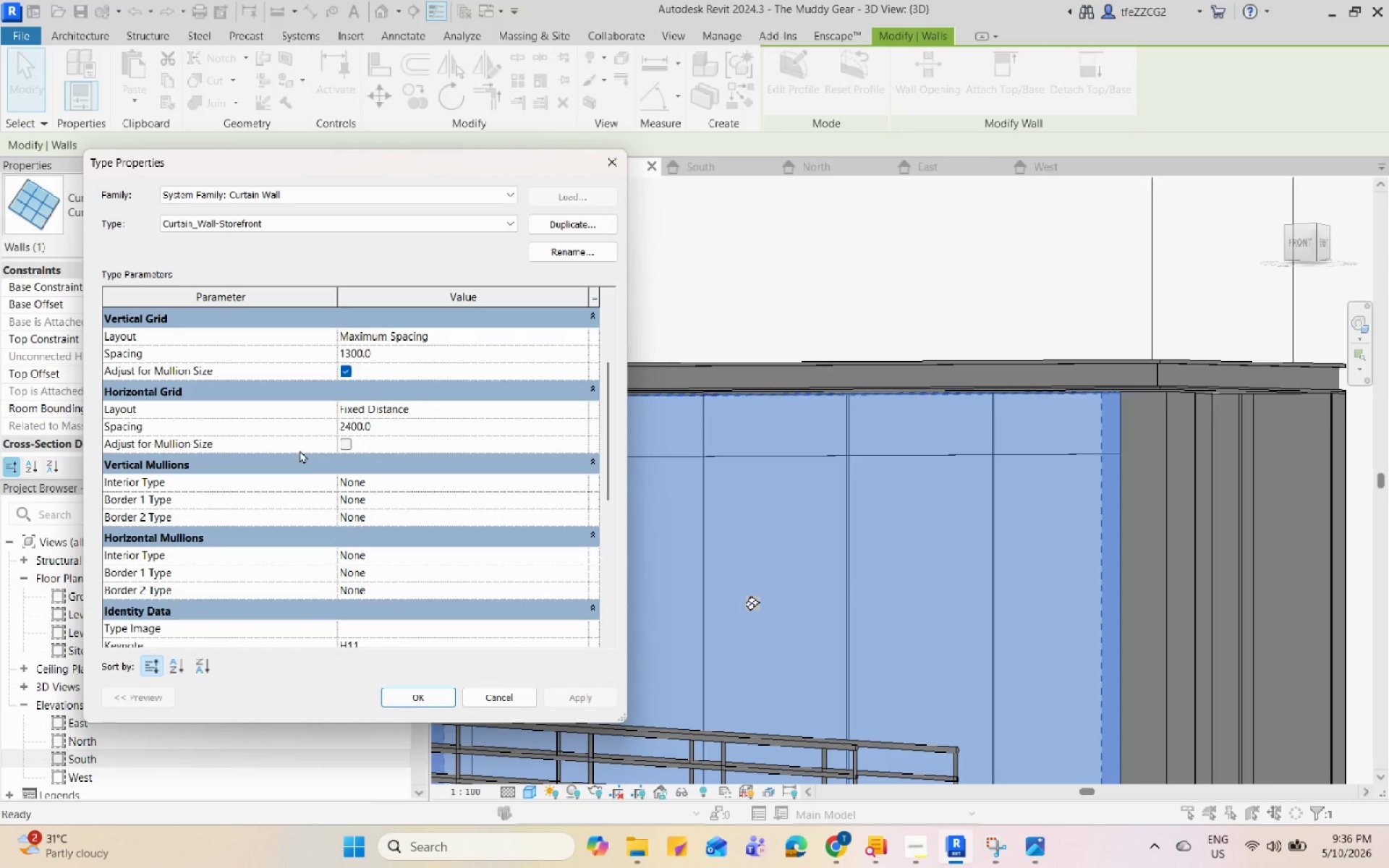 
scroll: coordinate [450, 469], scroll_direction: up, amount: 4.0
 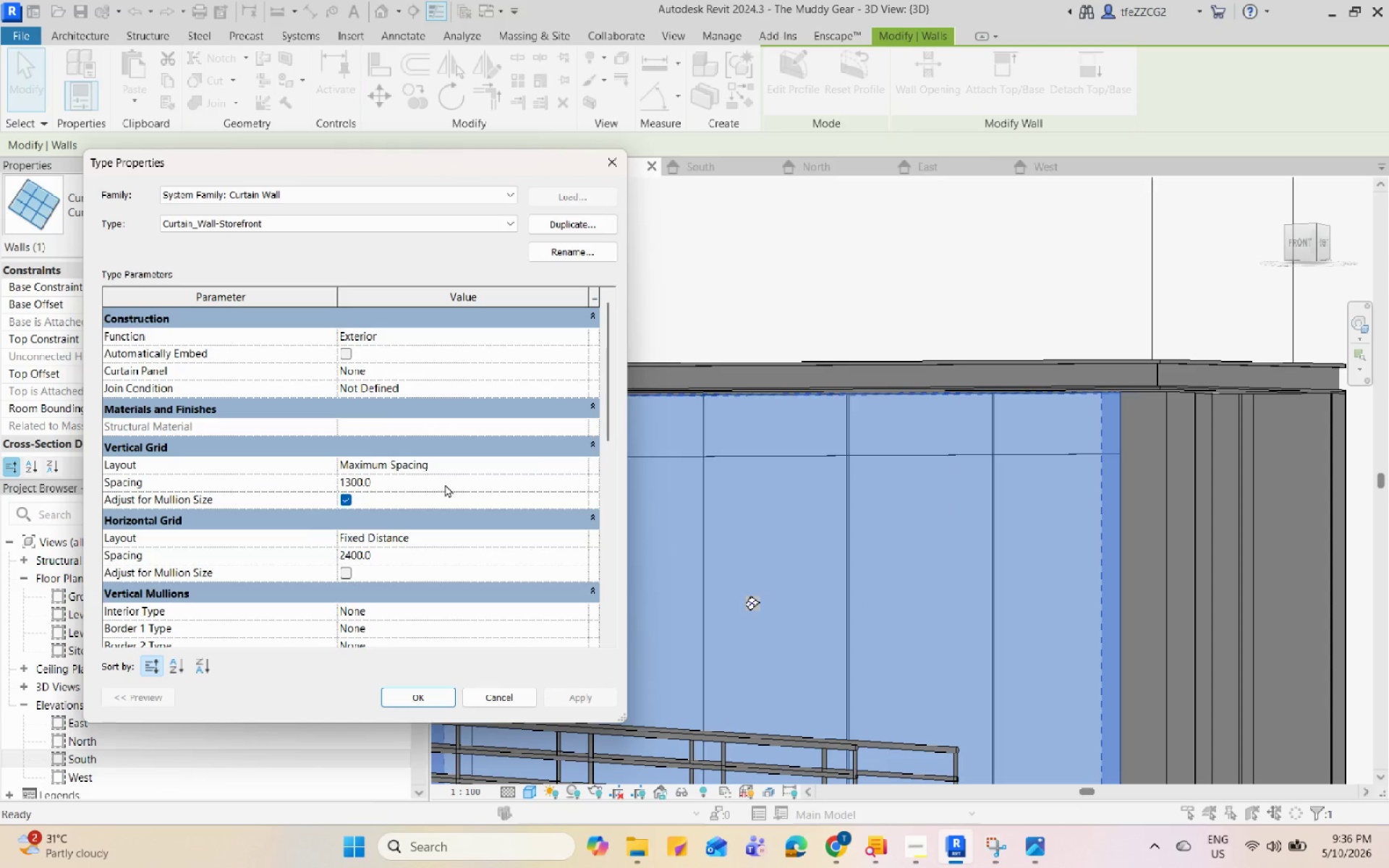 
left_click([445, 484])
 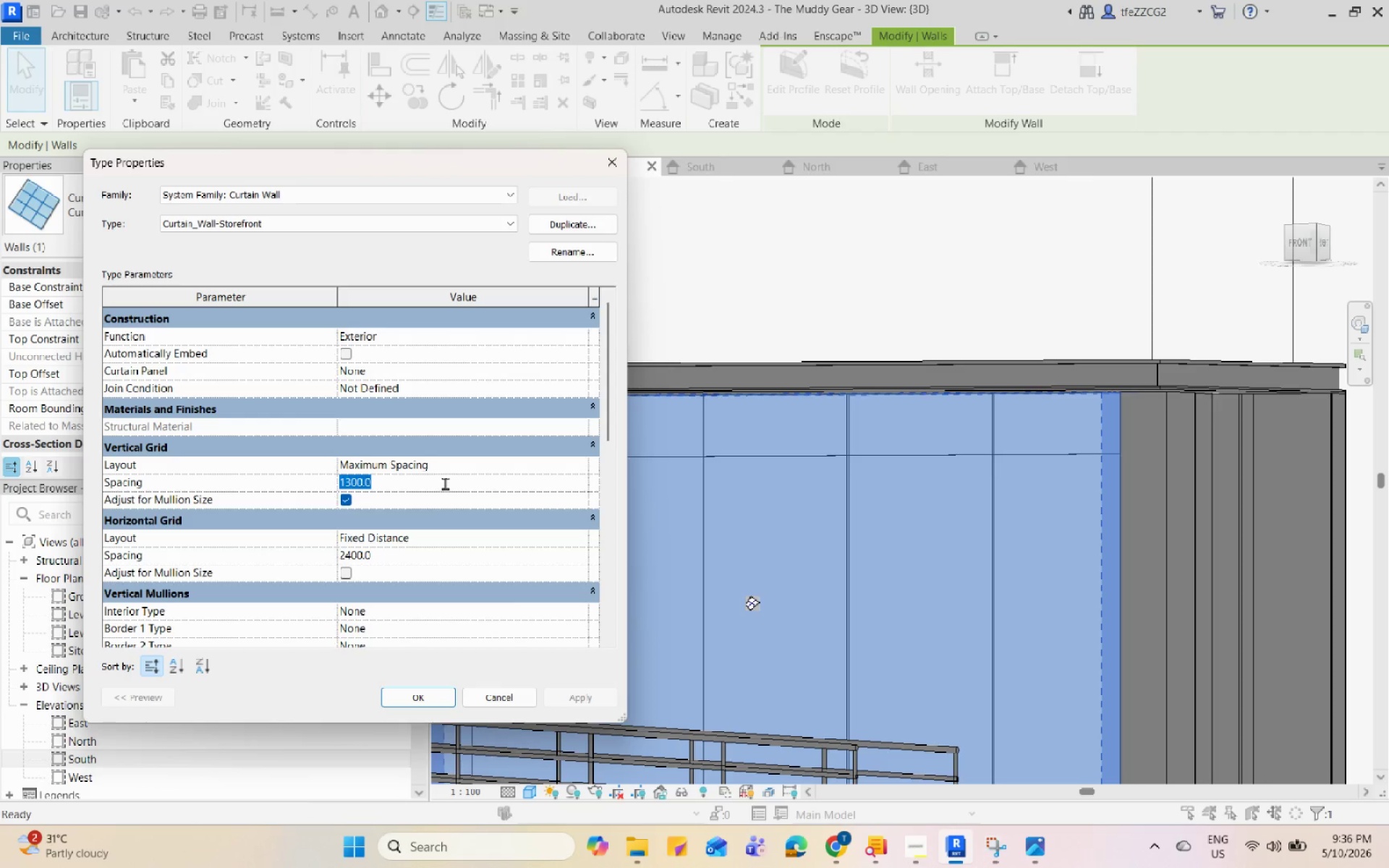 
key(Numpad1)
 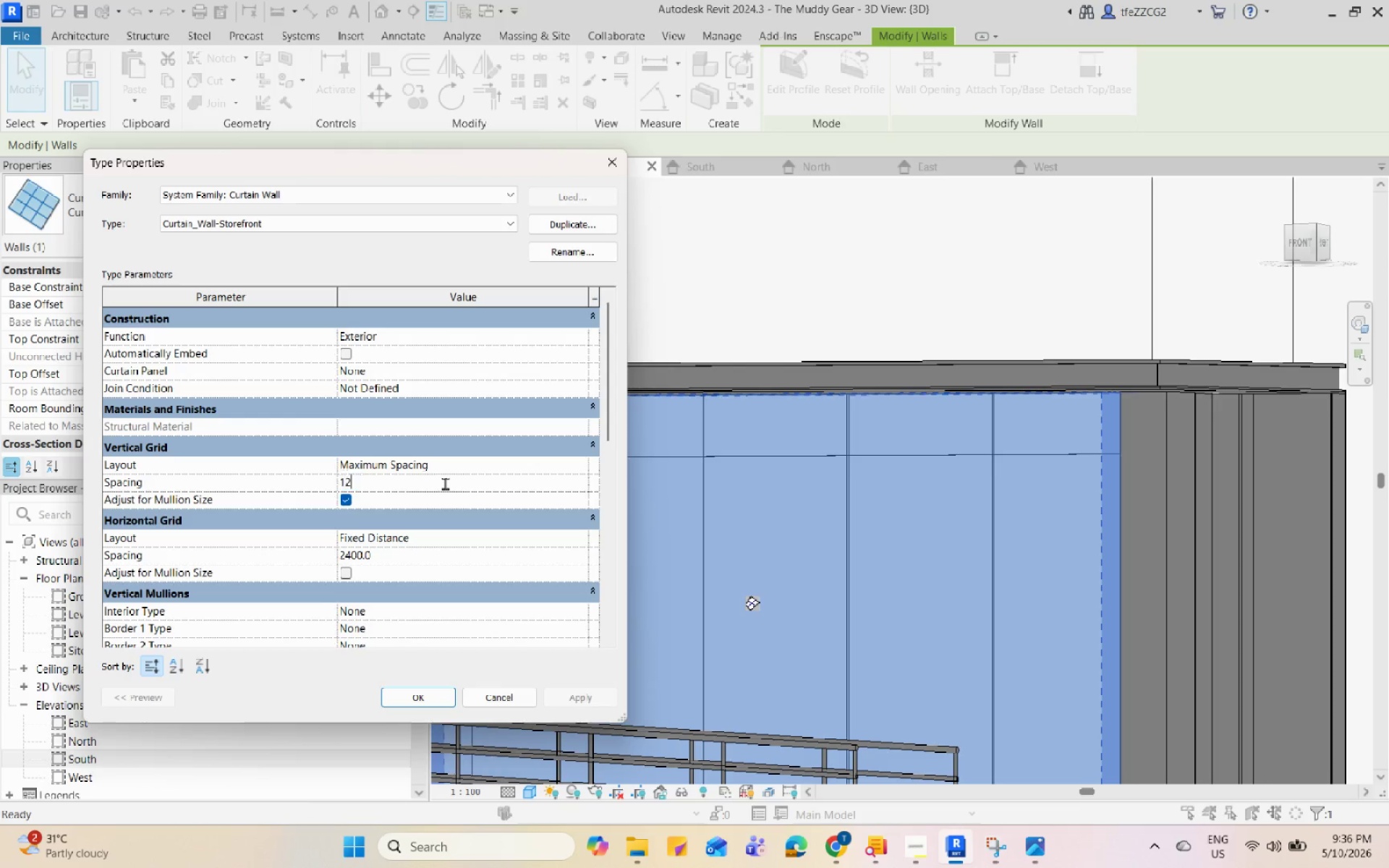 
key(Numpad2)
 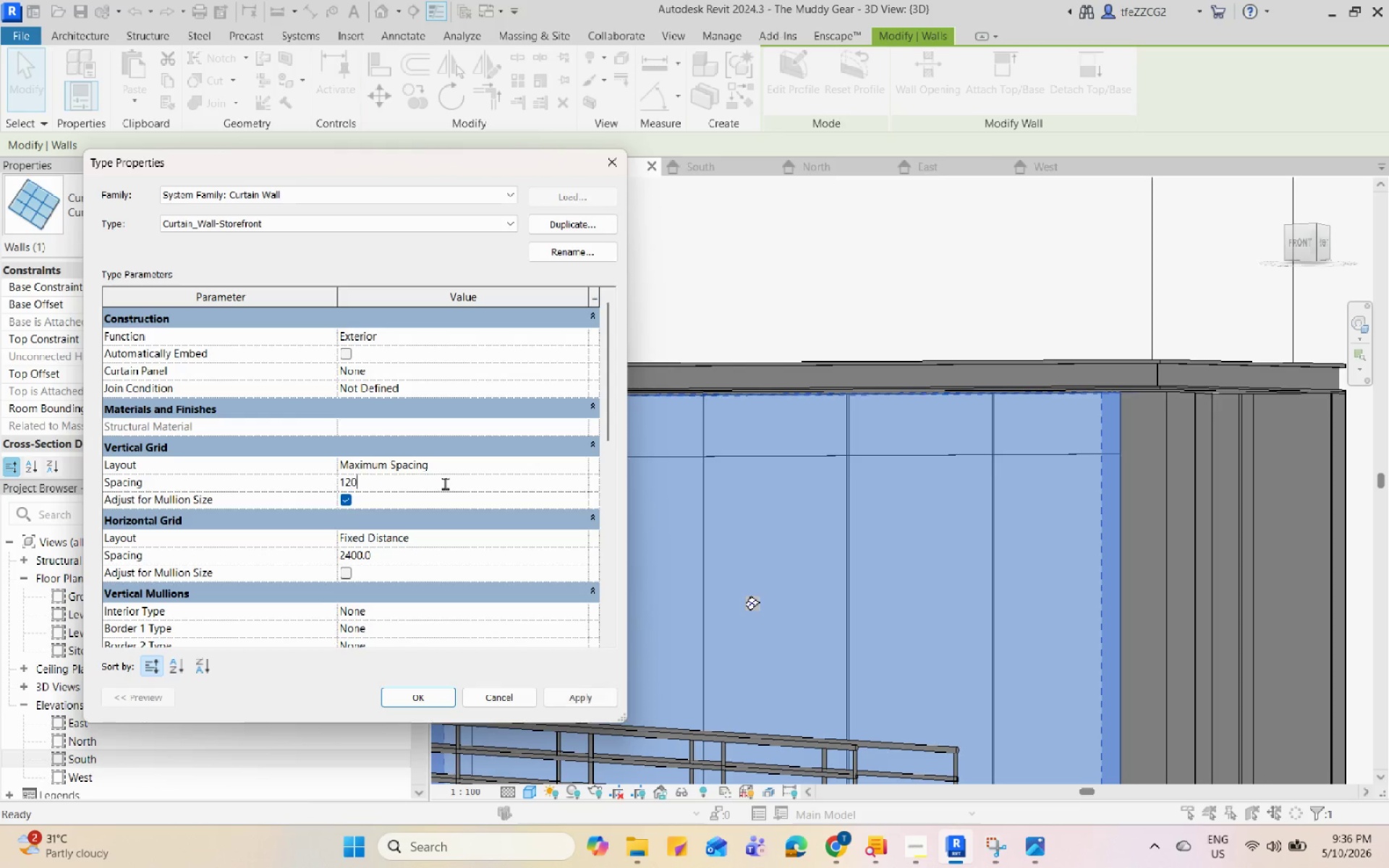 
key(Numpad0)
 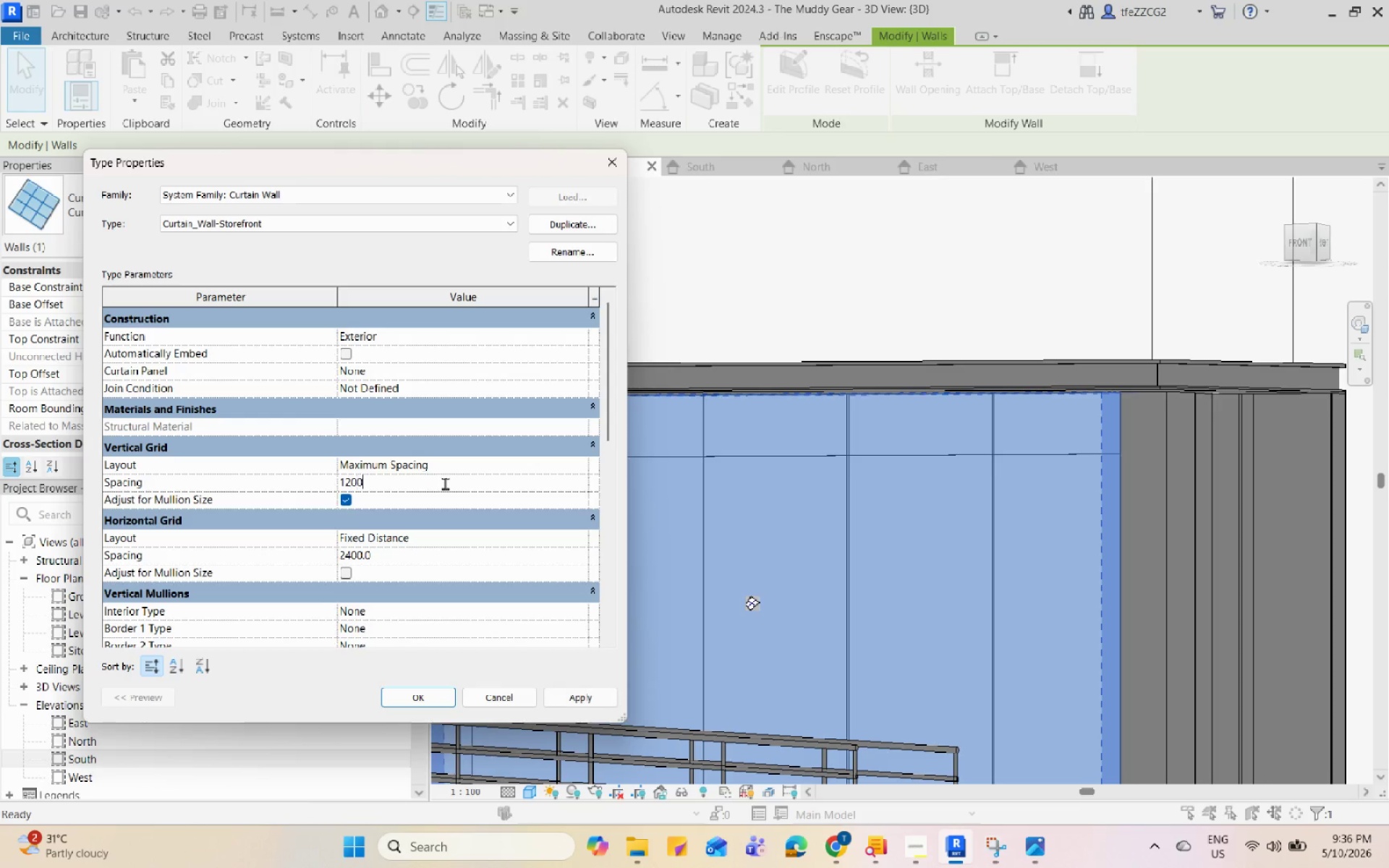 
key(Numpad0)
 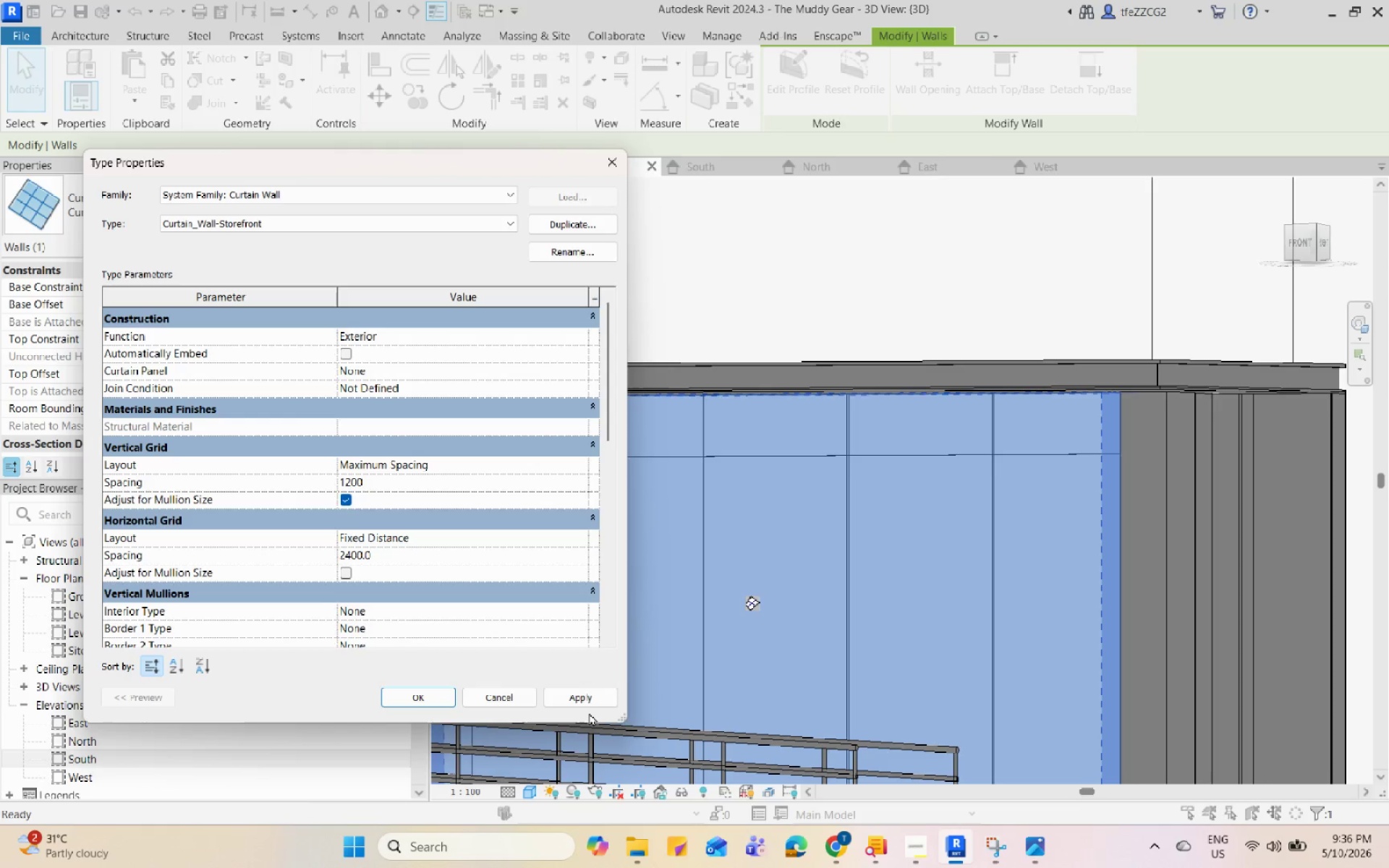 
left_click([587, 700])
 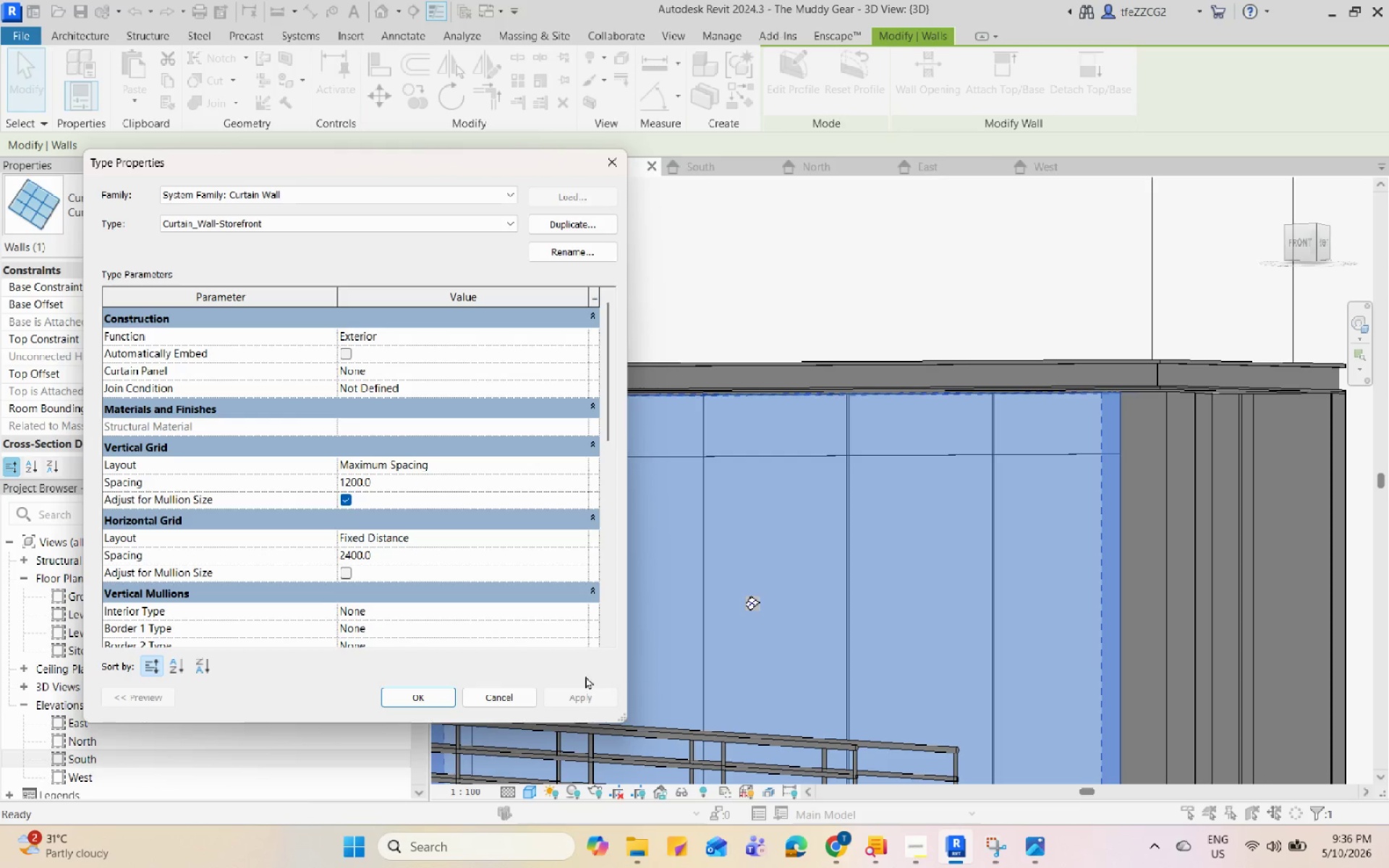 
scroll: coordinate [435, 540], scroll_direction: down, amount: 5.0
 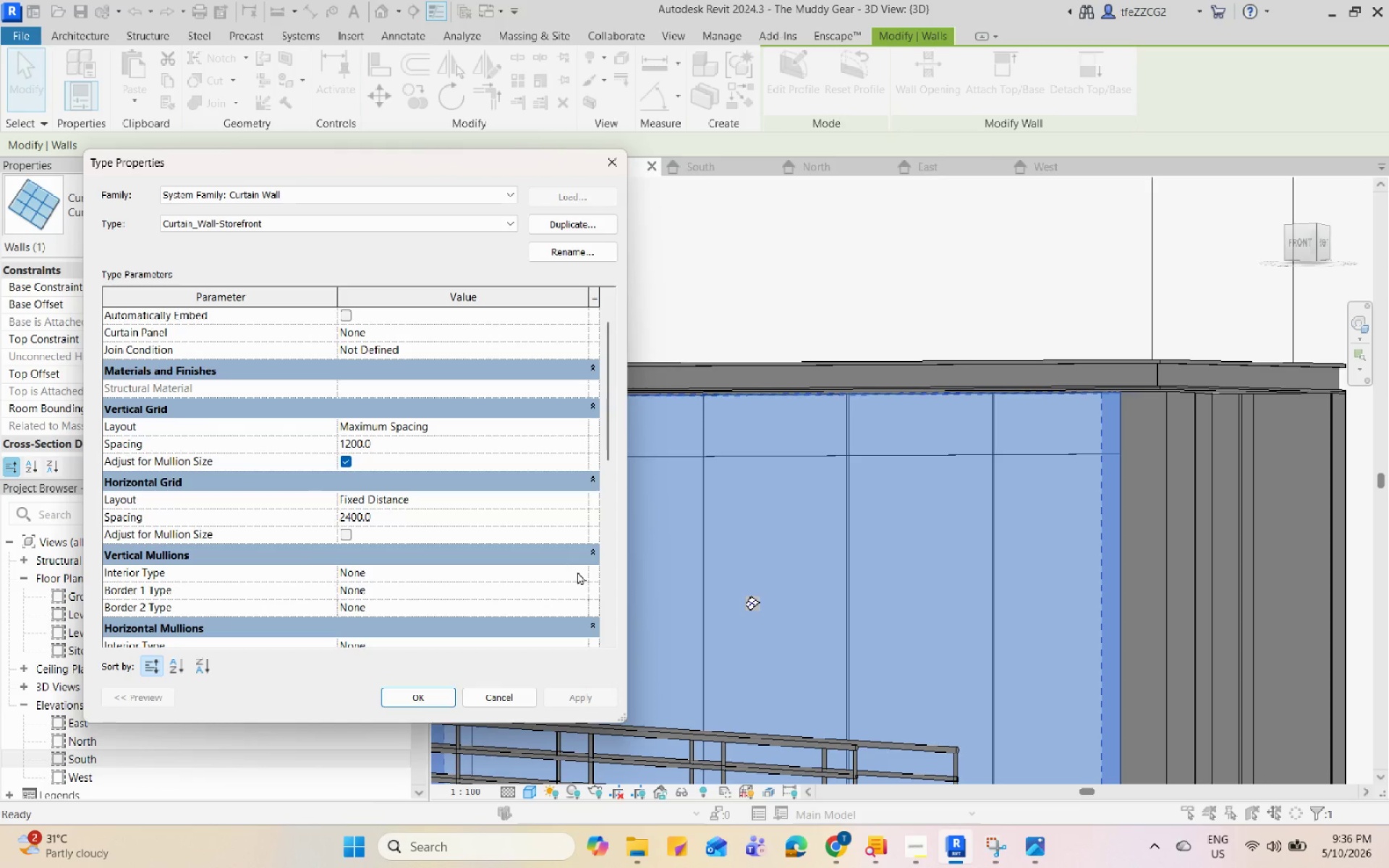 
left_click([586, 577])
 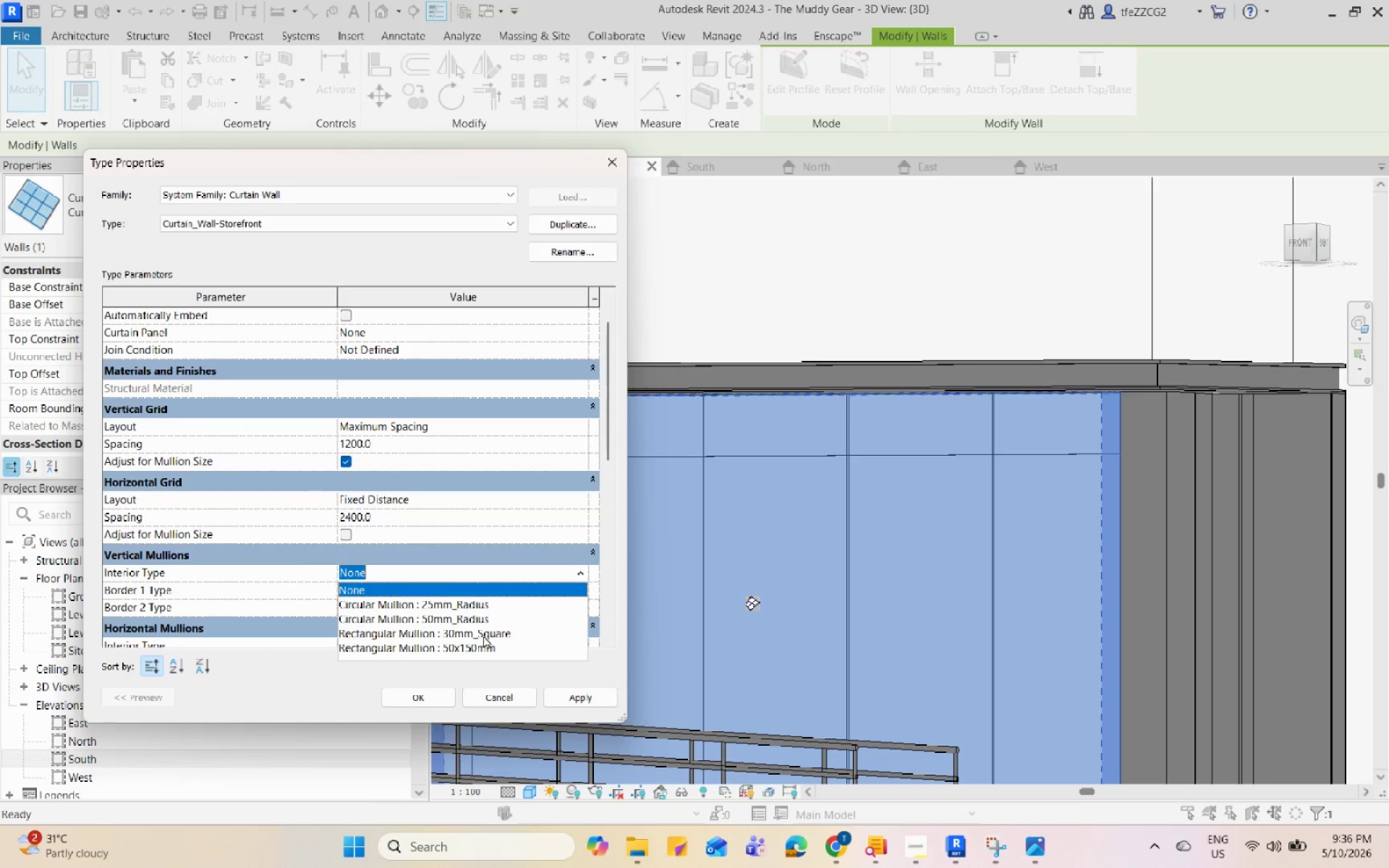 
left_click([483, 635])
 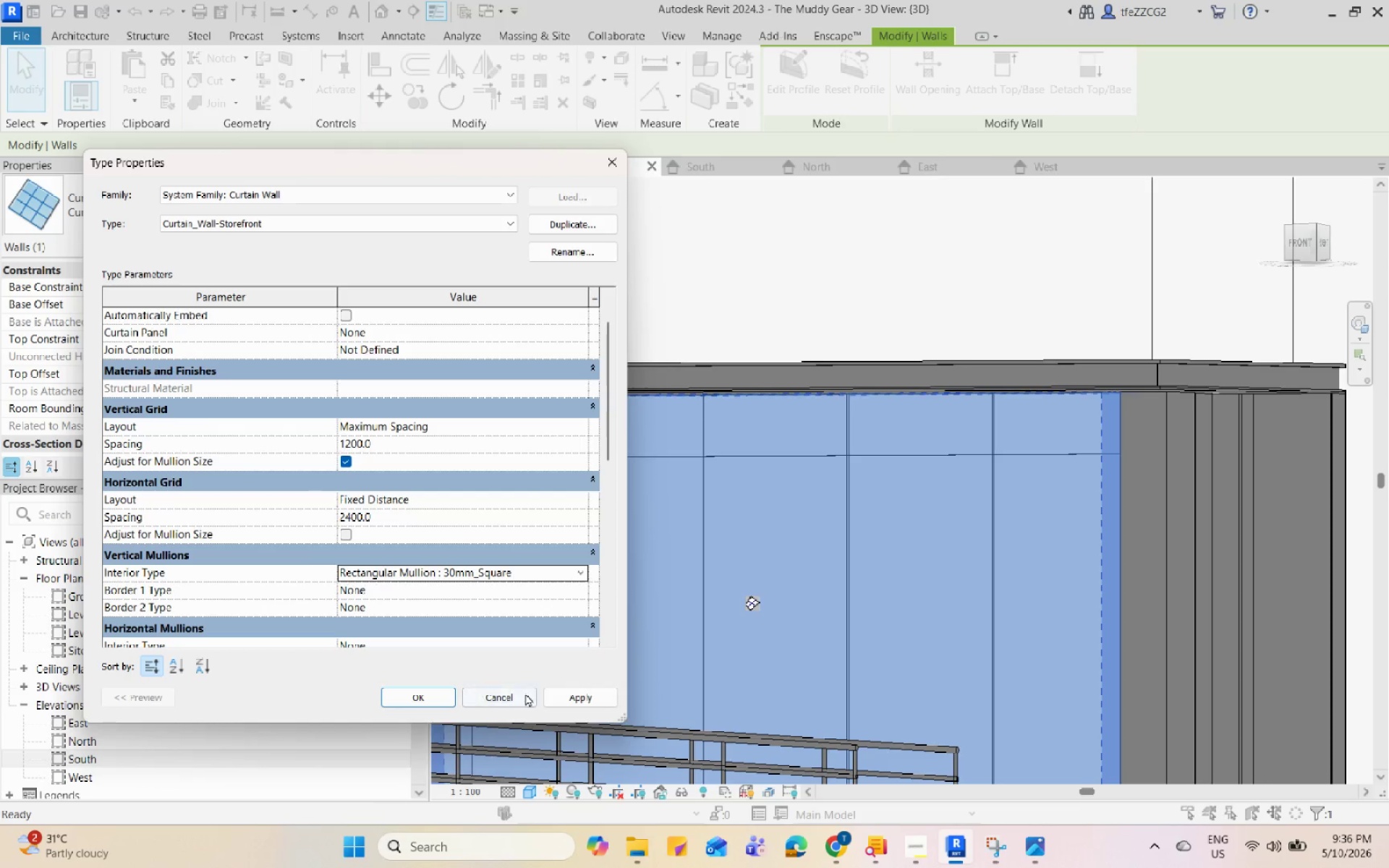 
left_click([598, 694])
 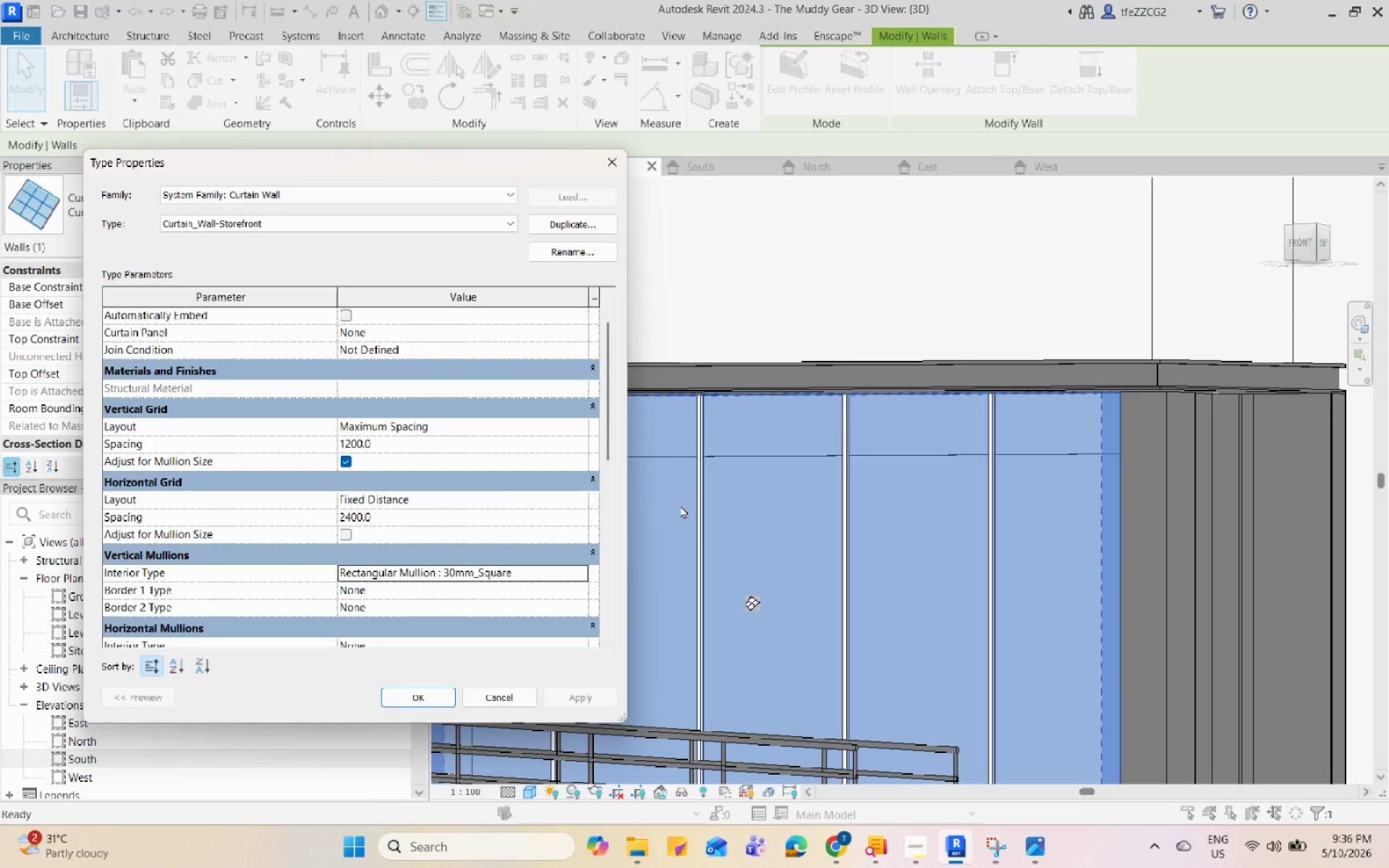 
scroll: coordinate [582, 577], scroll_direction: down, amount: 2.0
 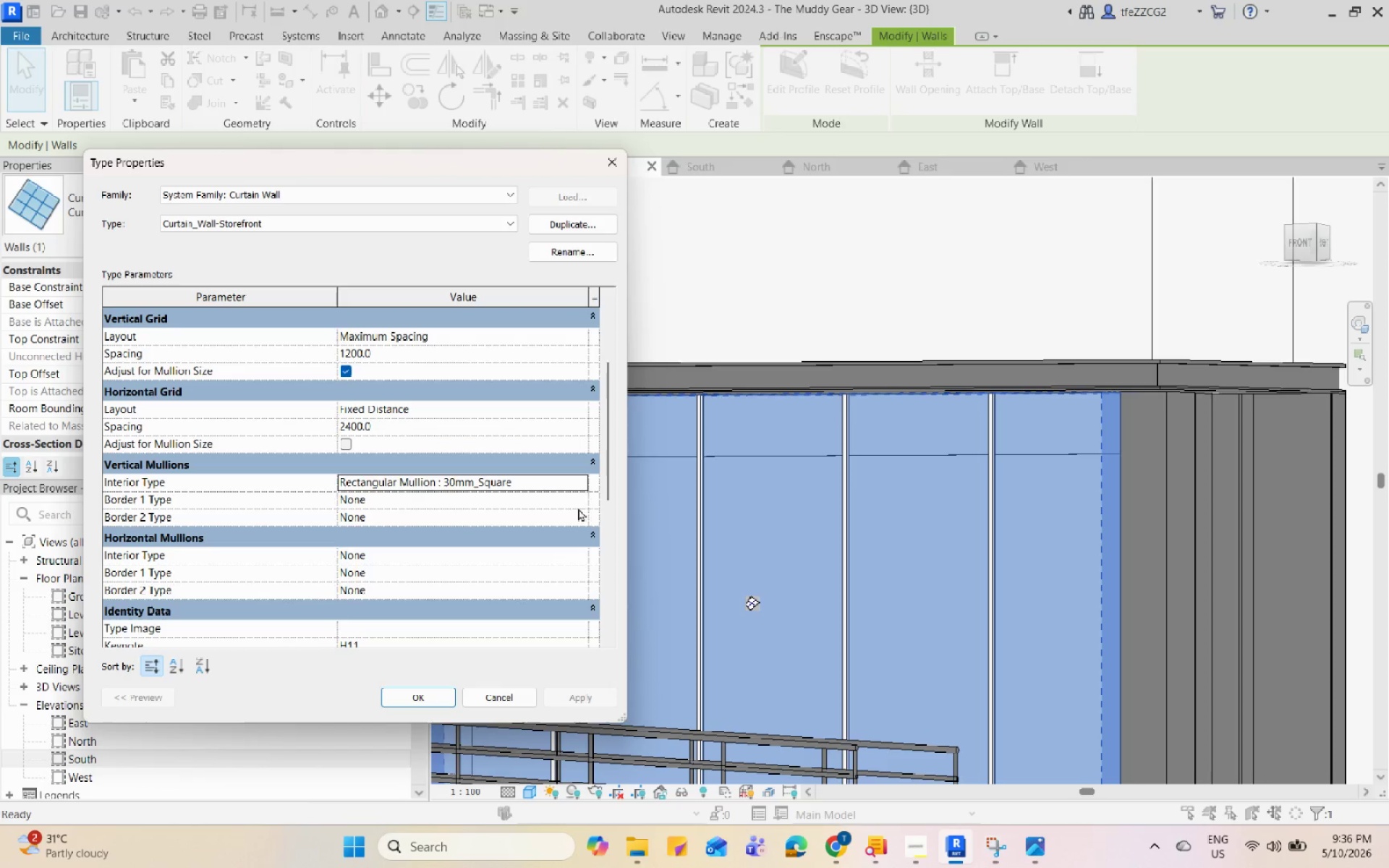 
left_click([584, 504])
 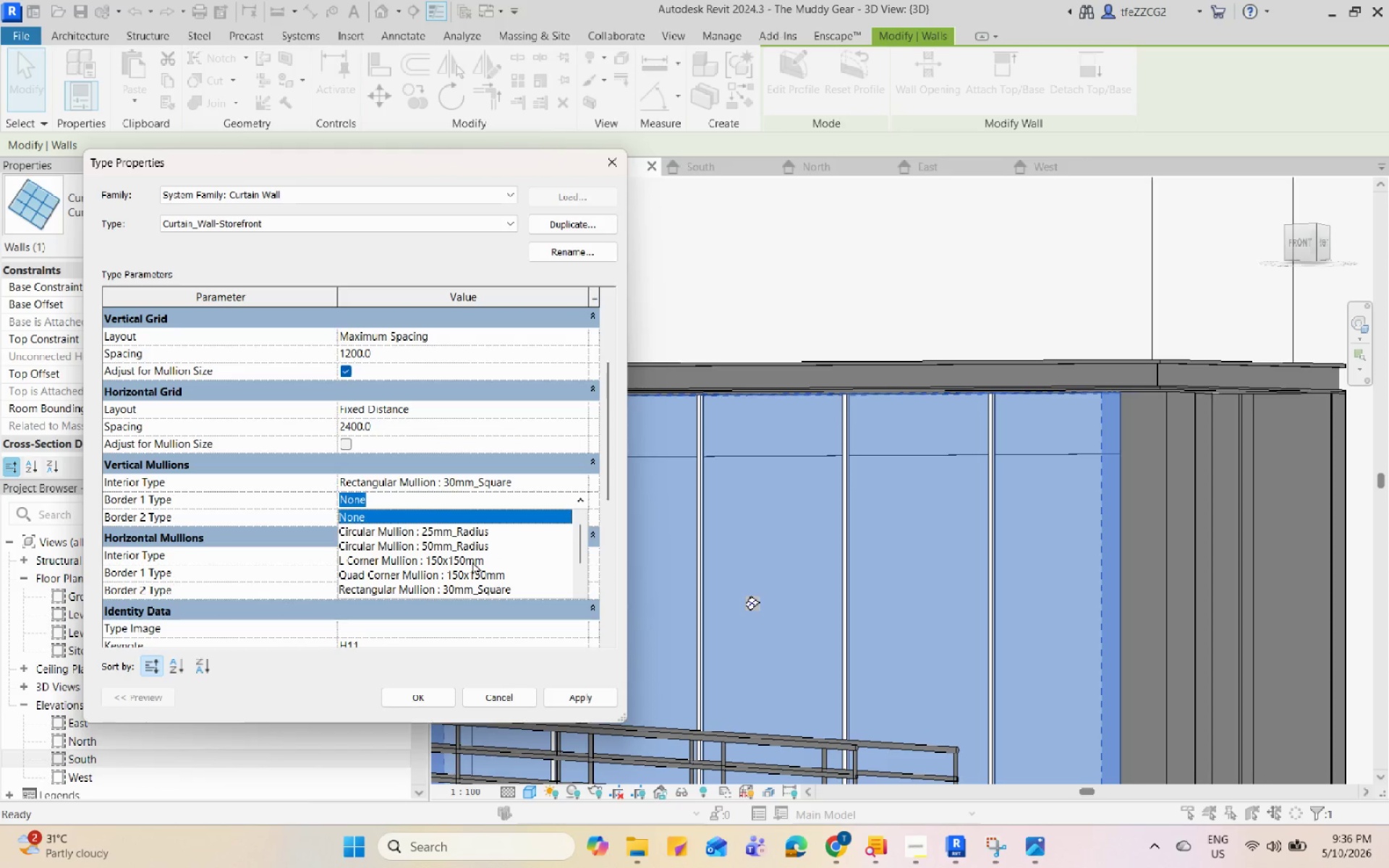 
left_click([486, 573])
 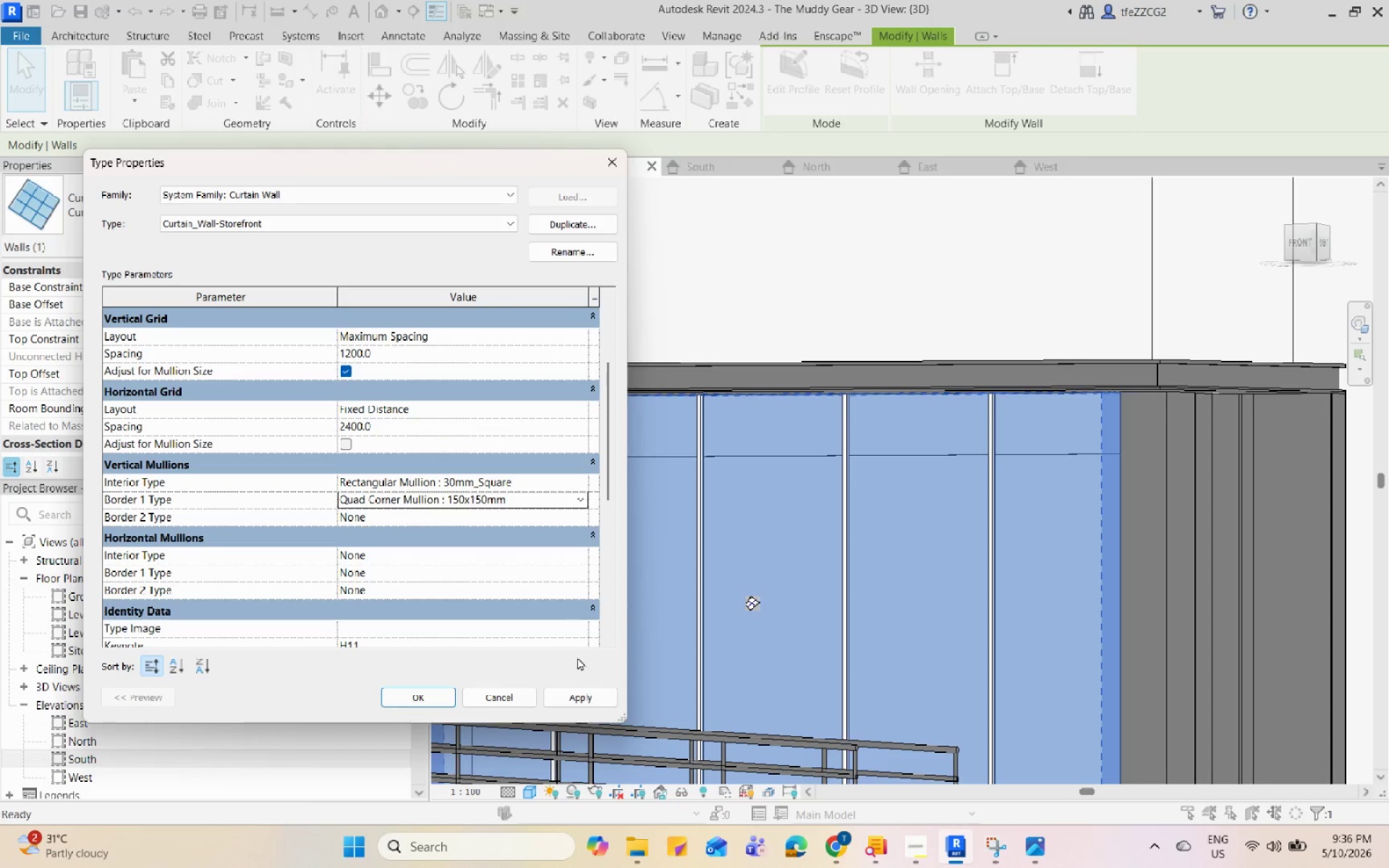 
left_click([592, 698])
 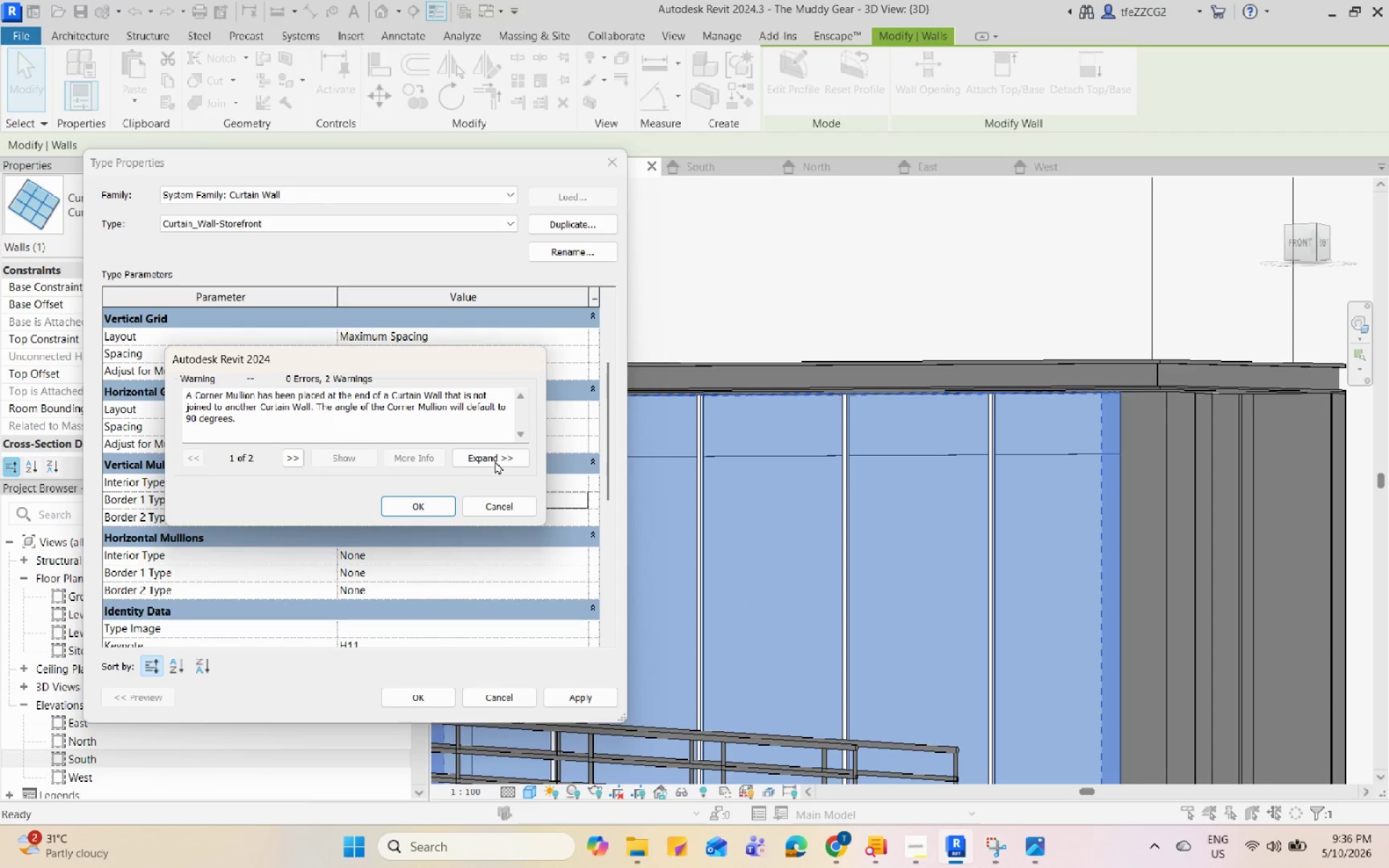 
left_click([431, 502])
 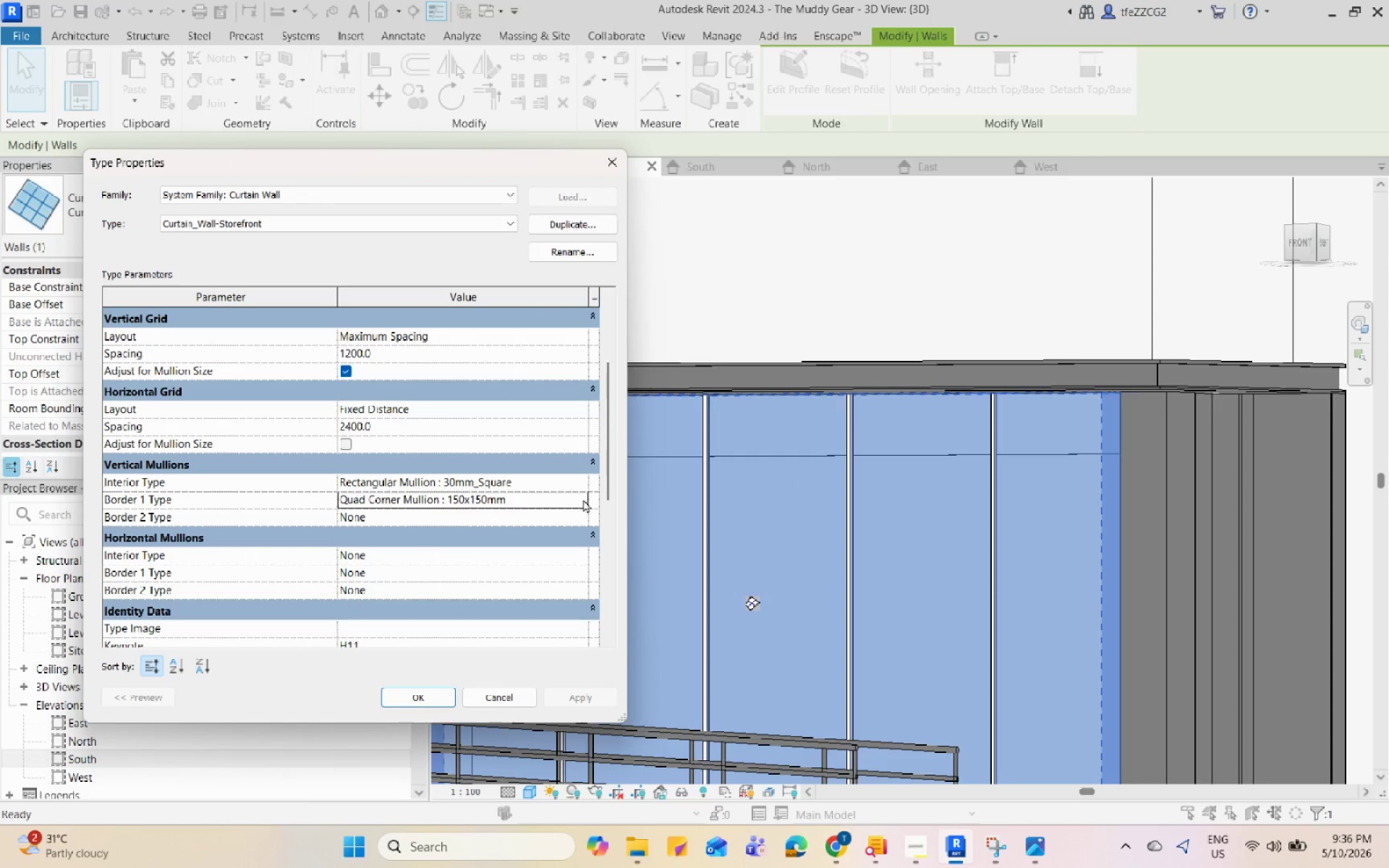 
left_click([583, 499])
 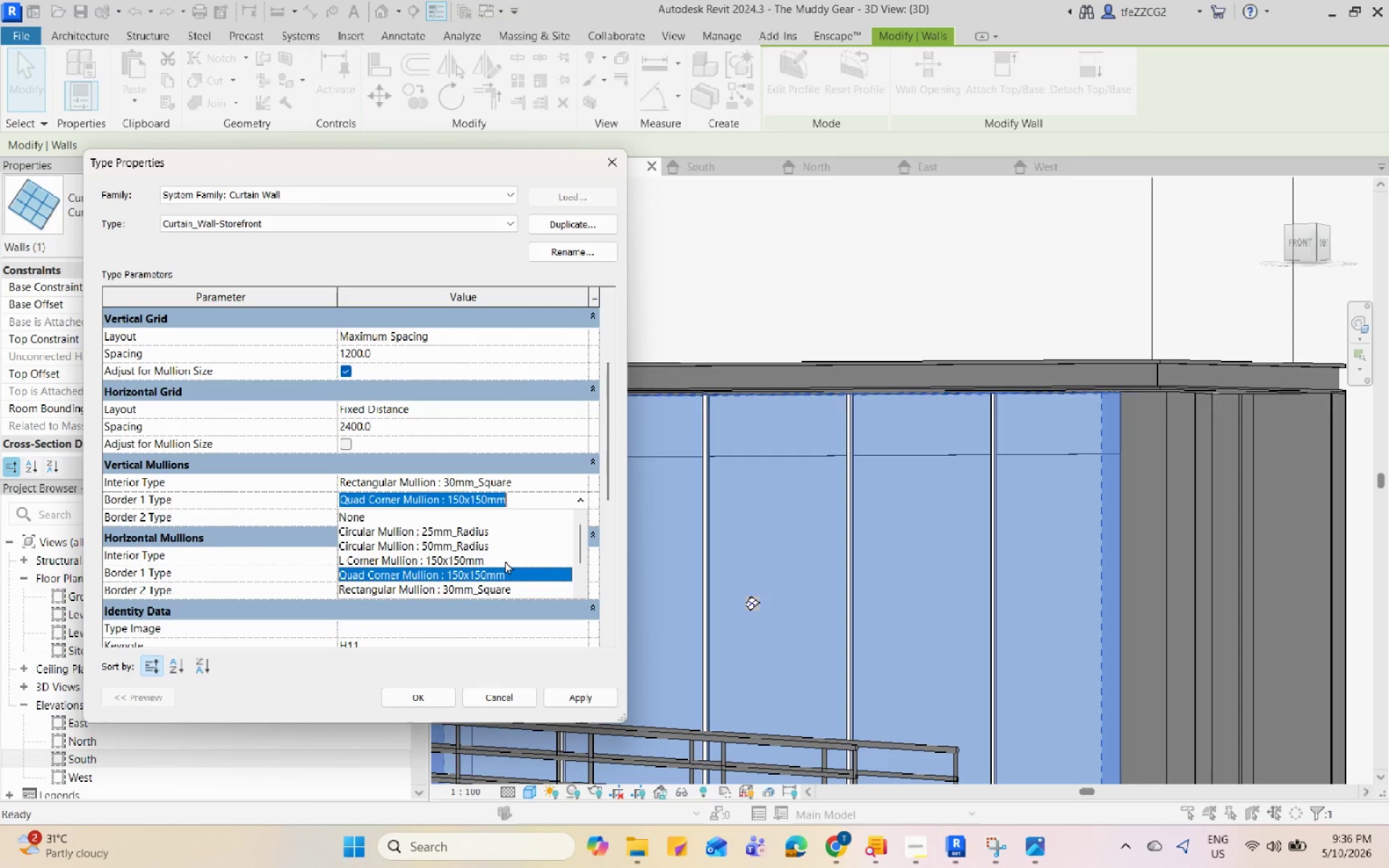 
left_click([505, 561])
 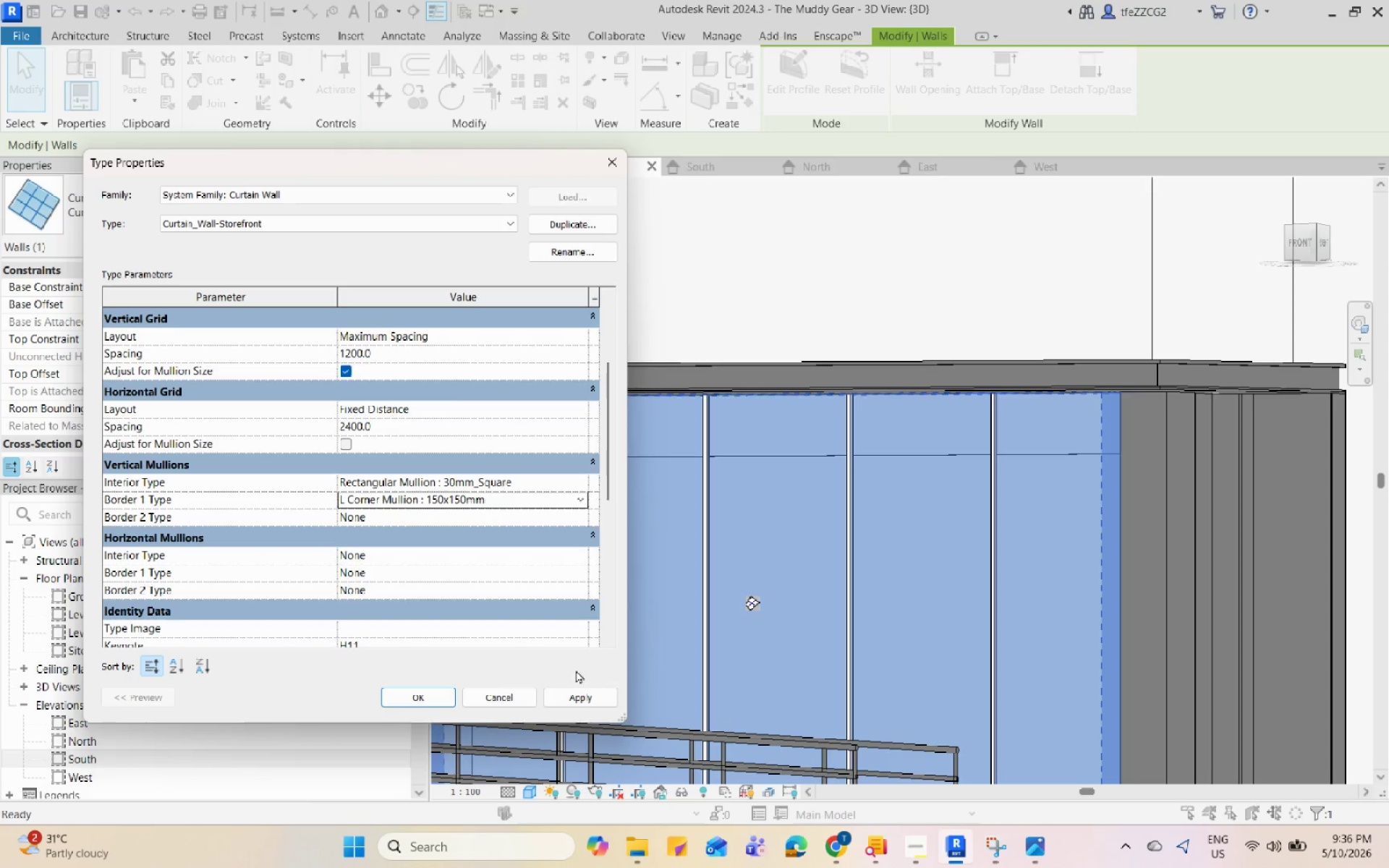 
left_click([585, 686])
 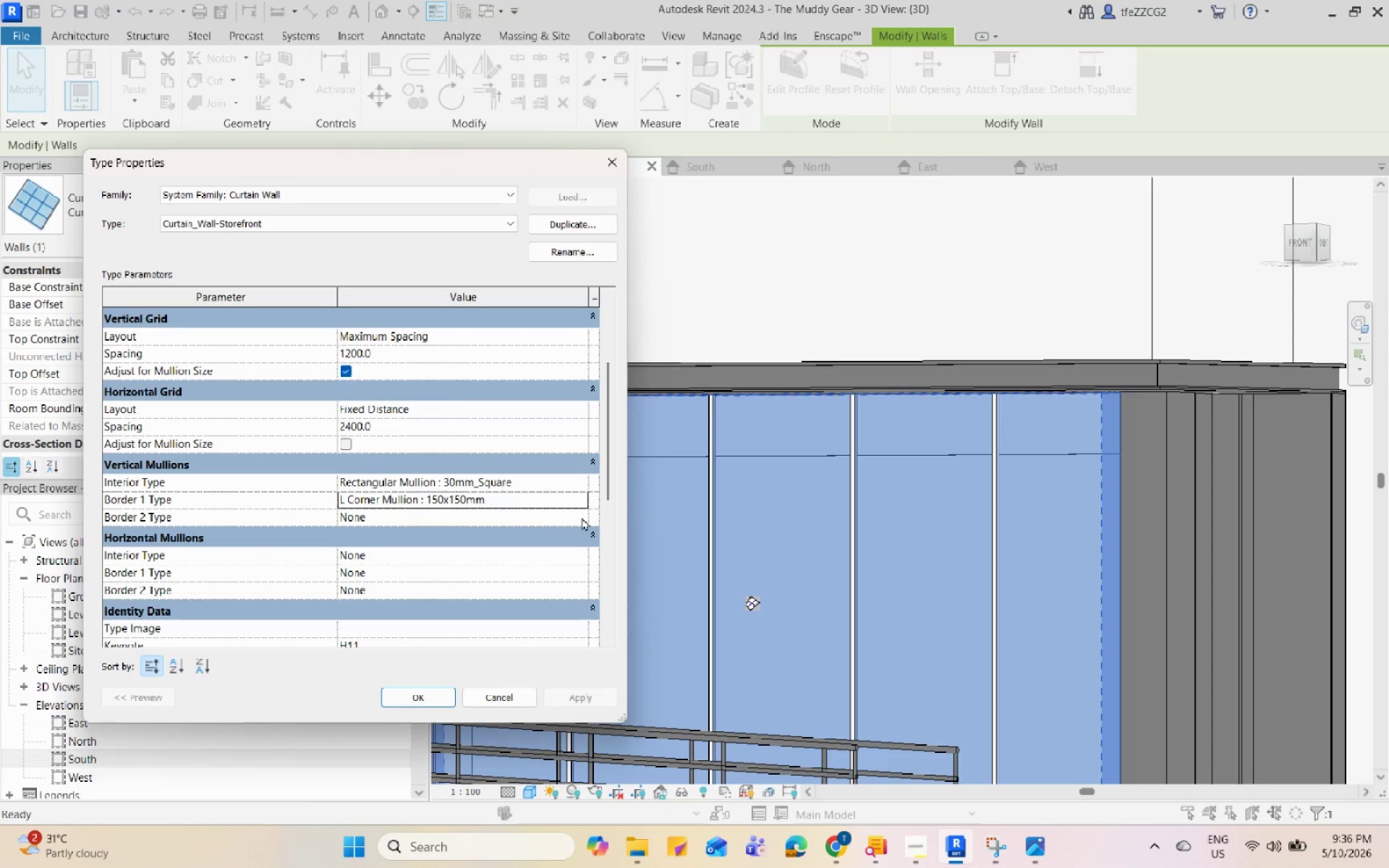 
left_click([581, 523])
 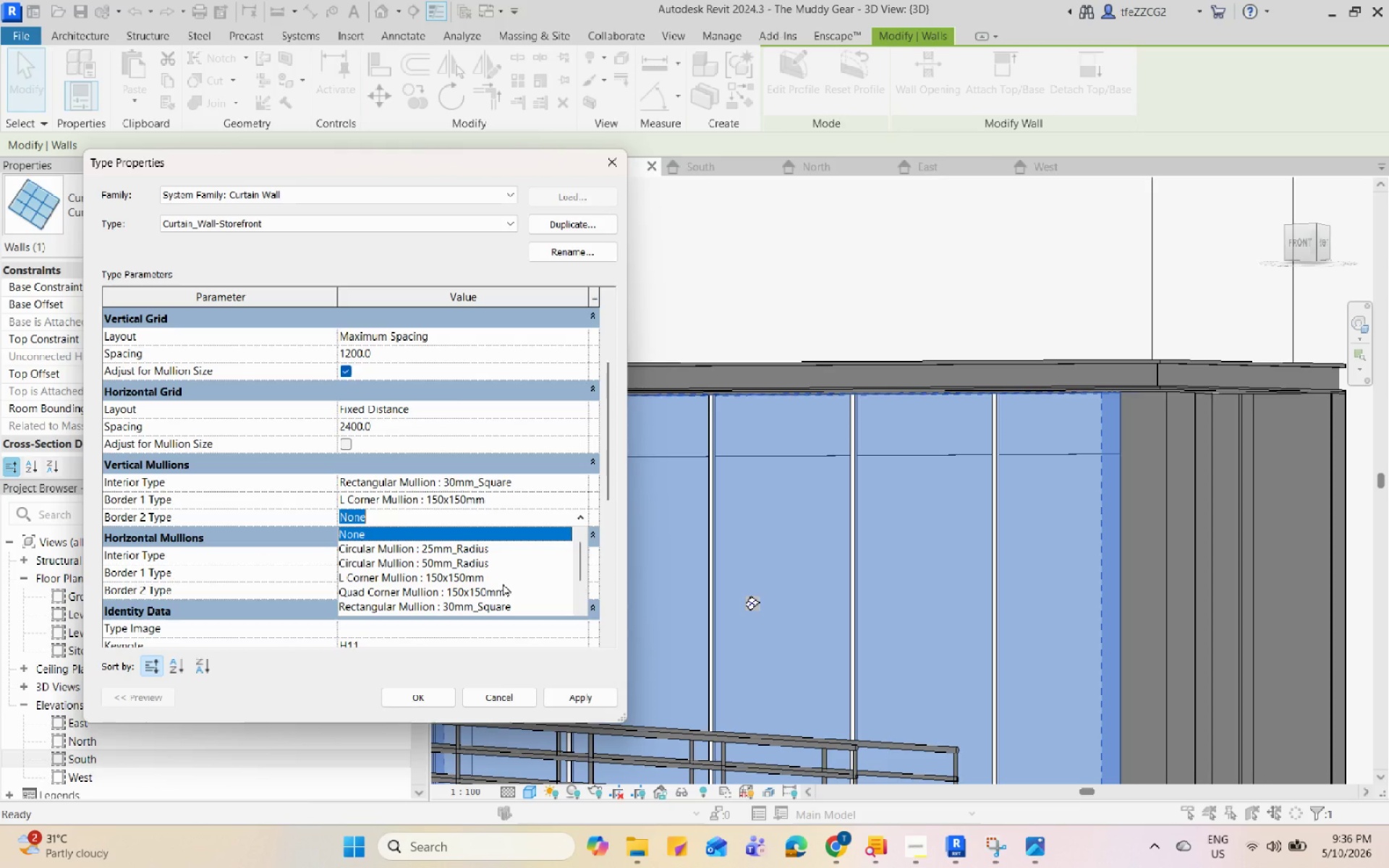 
left_click([503, 581])
 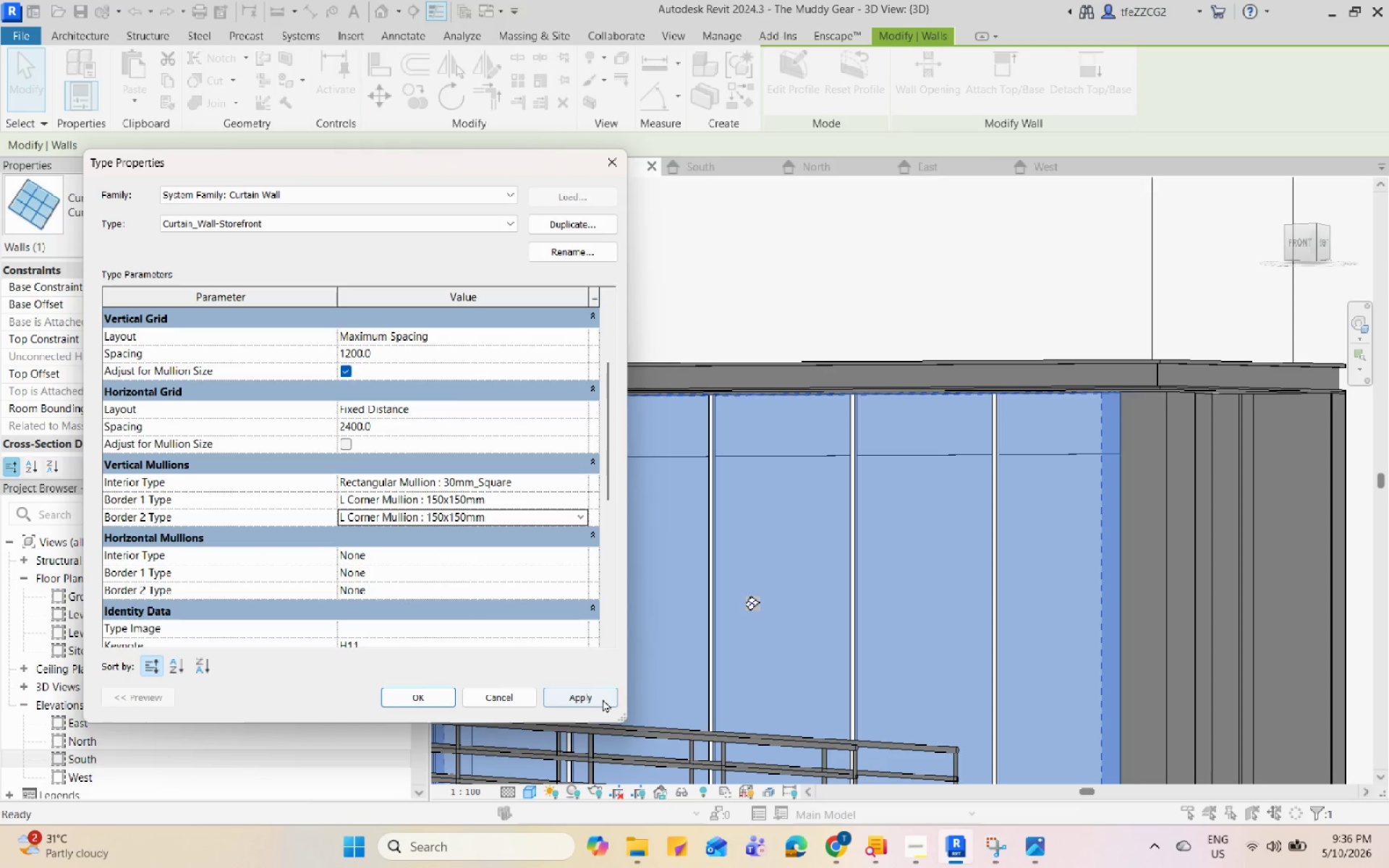 
left_click([598, 697])
 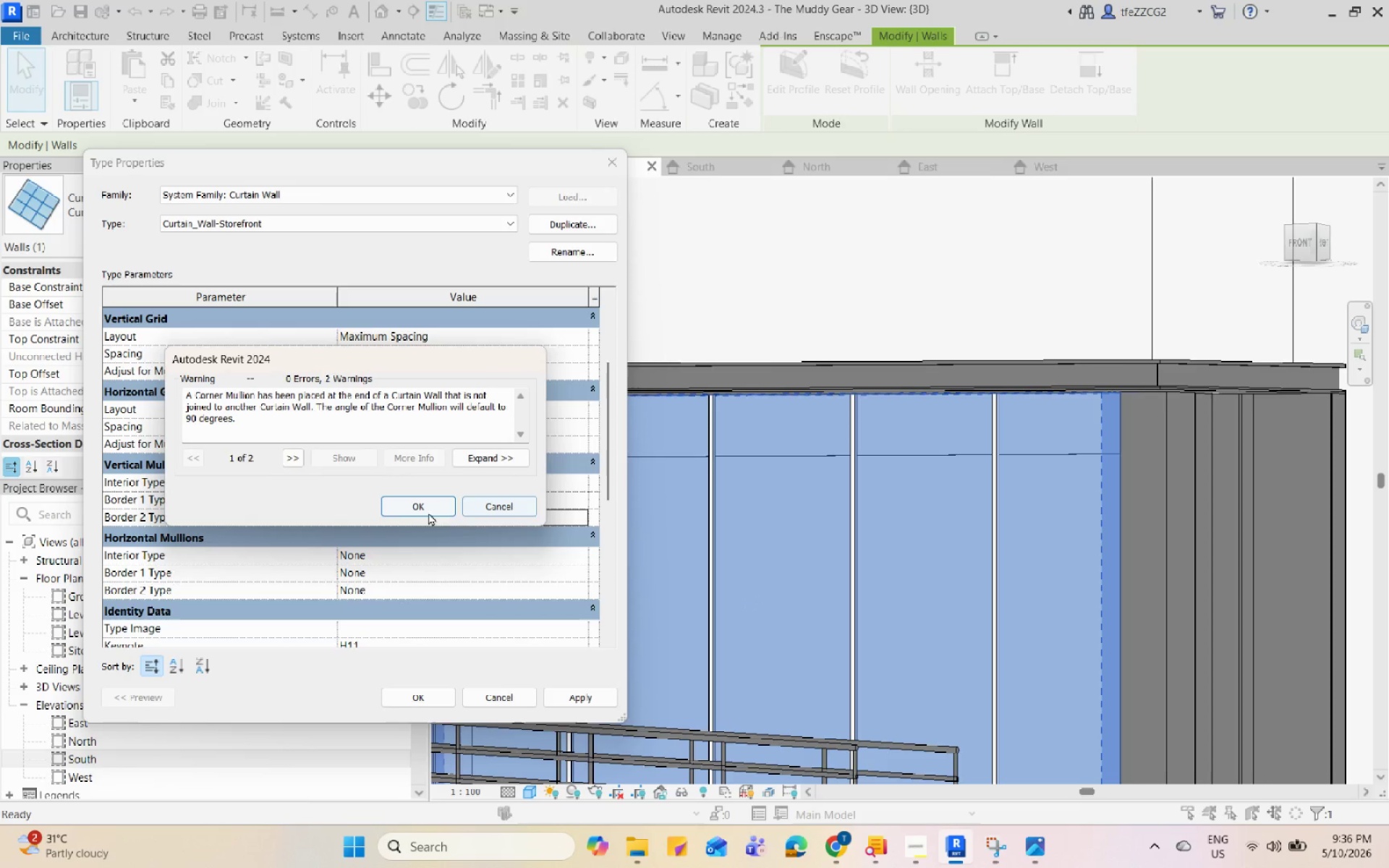 
left_click([414, 515])
 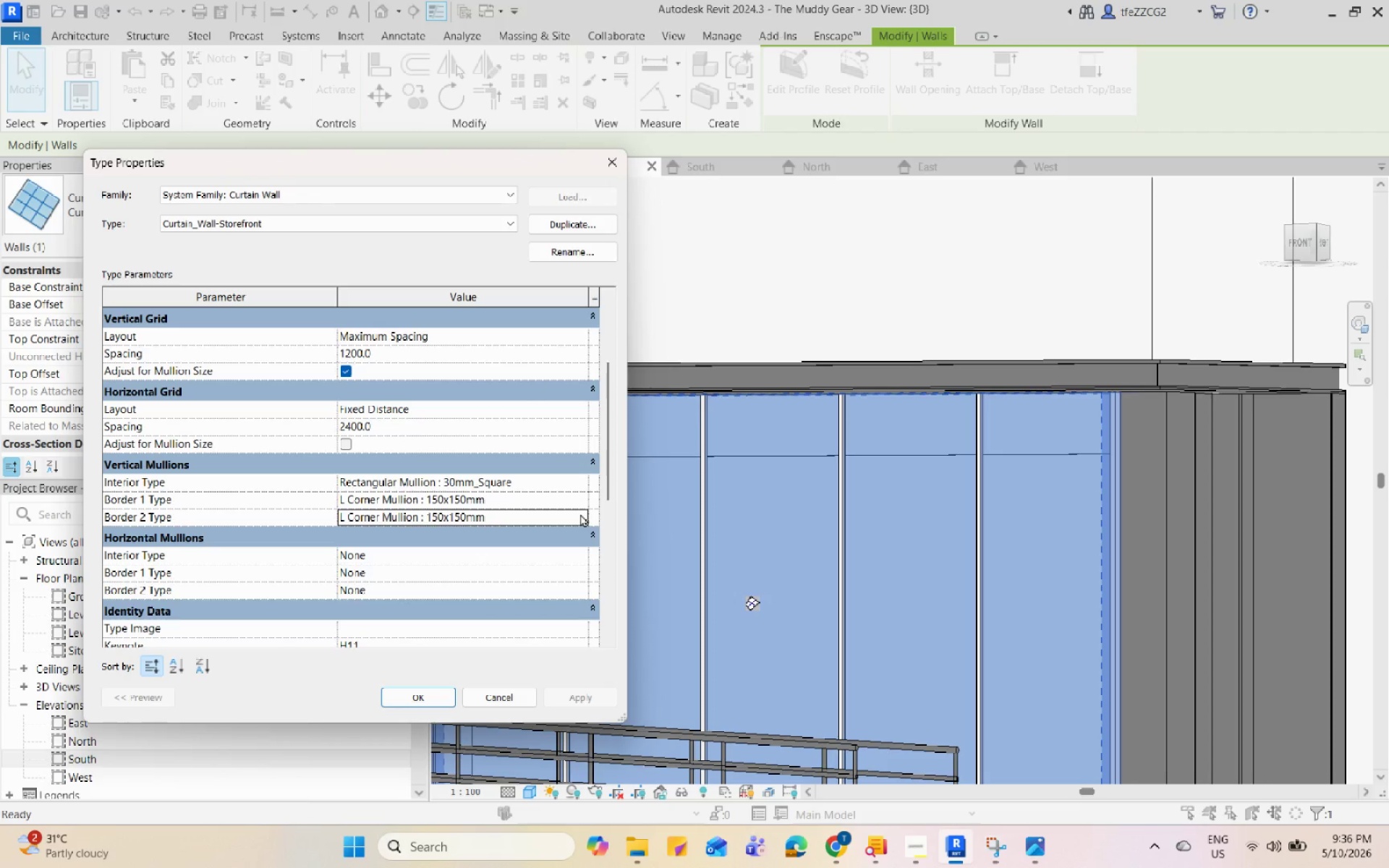 
double_click([580, 514])
 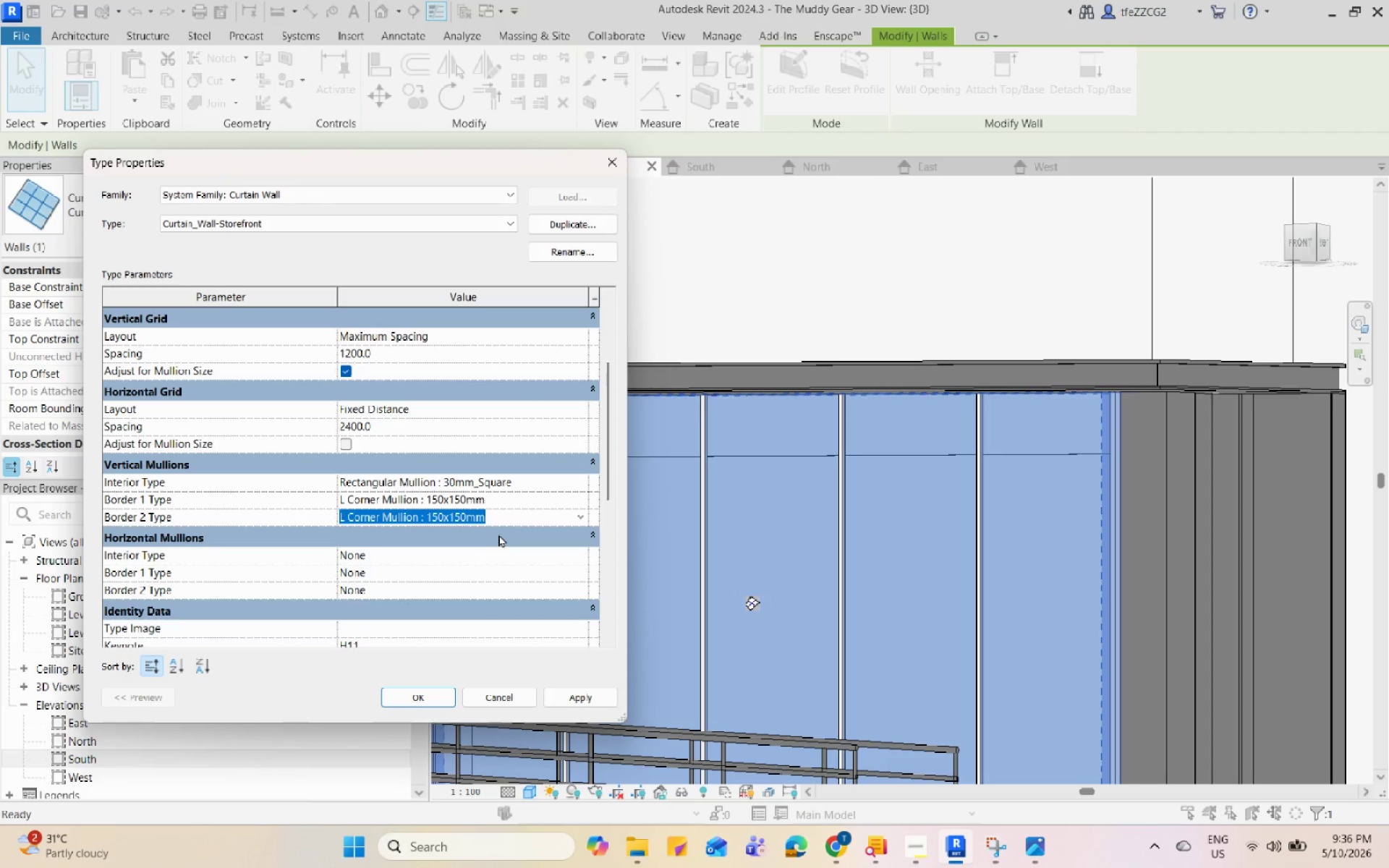 
scroll: coordinate [498, 534], scroll_direction: down, amount: 1.0
 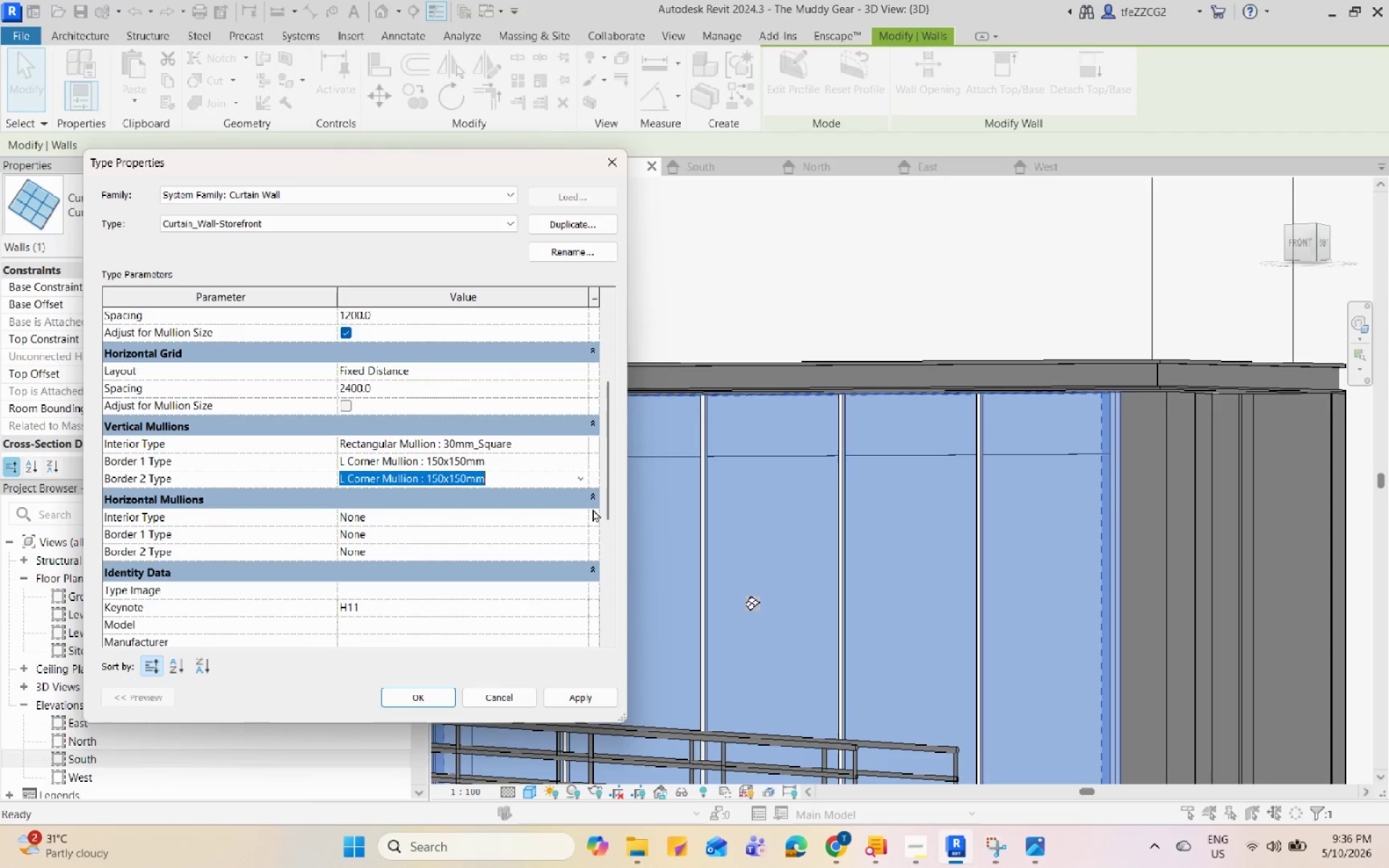 
left_click([592, 509])
 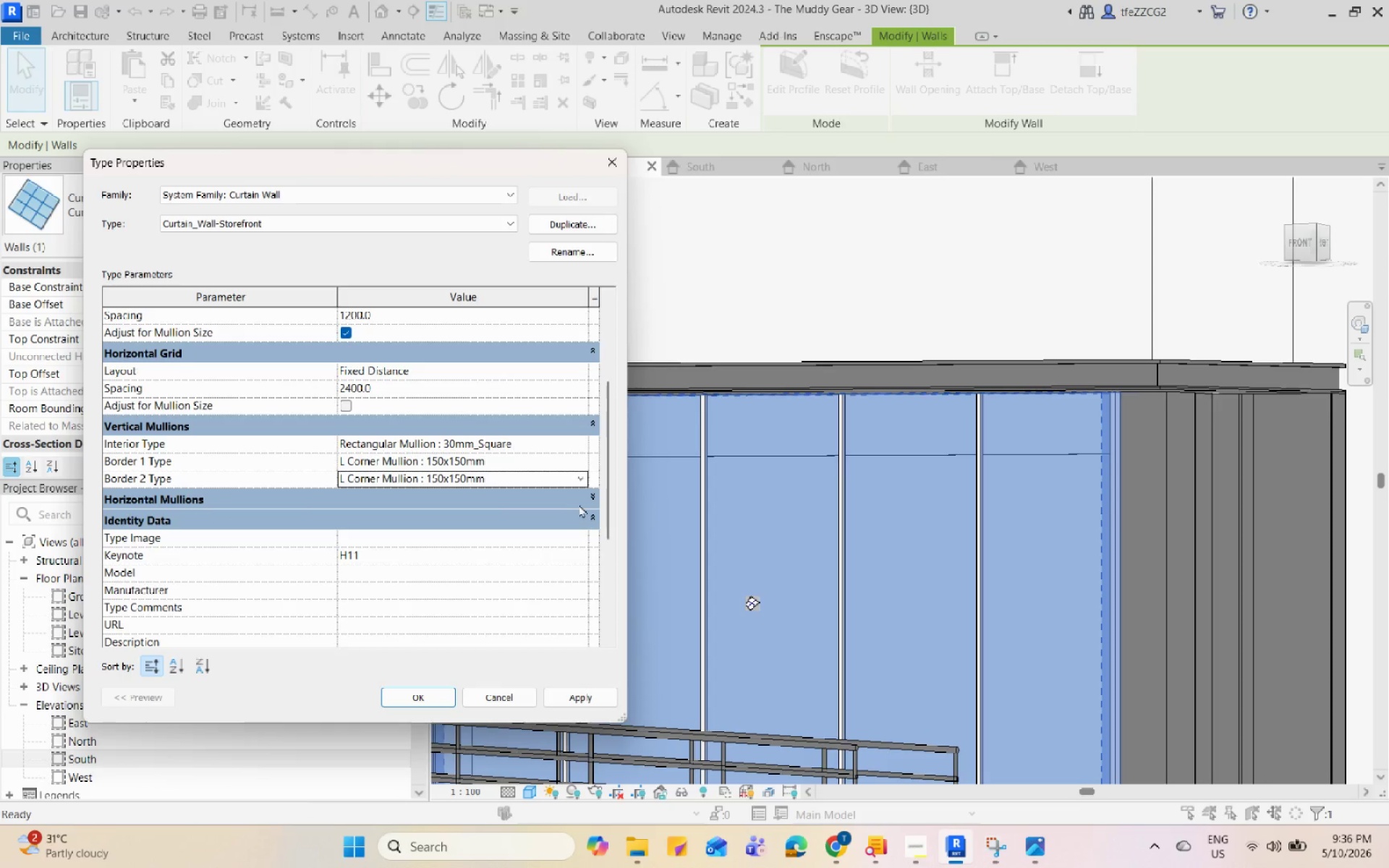 
left_click([581, 498])
 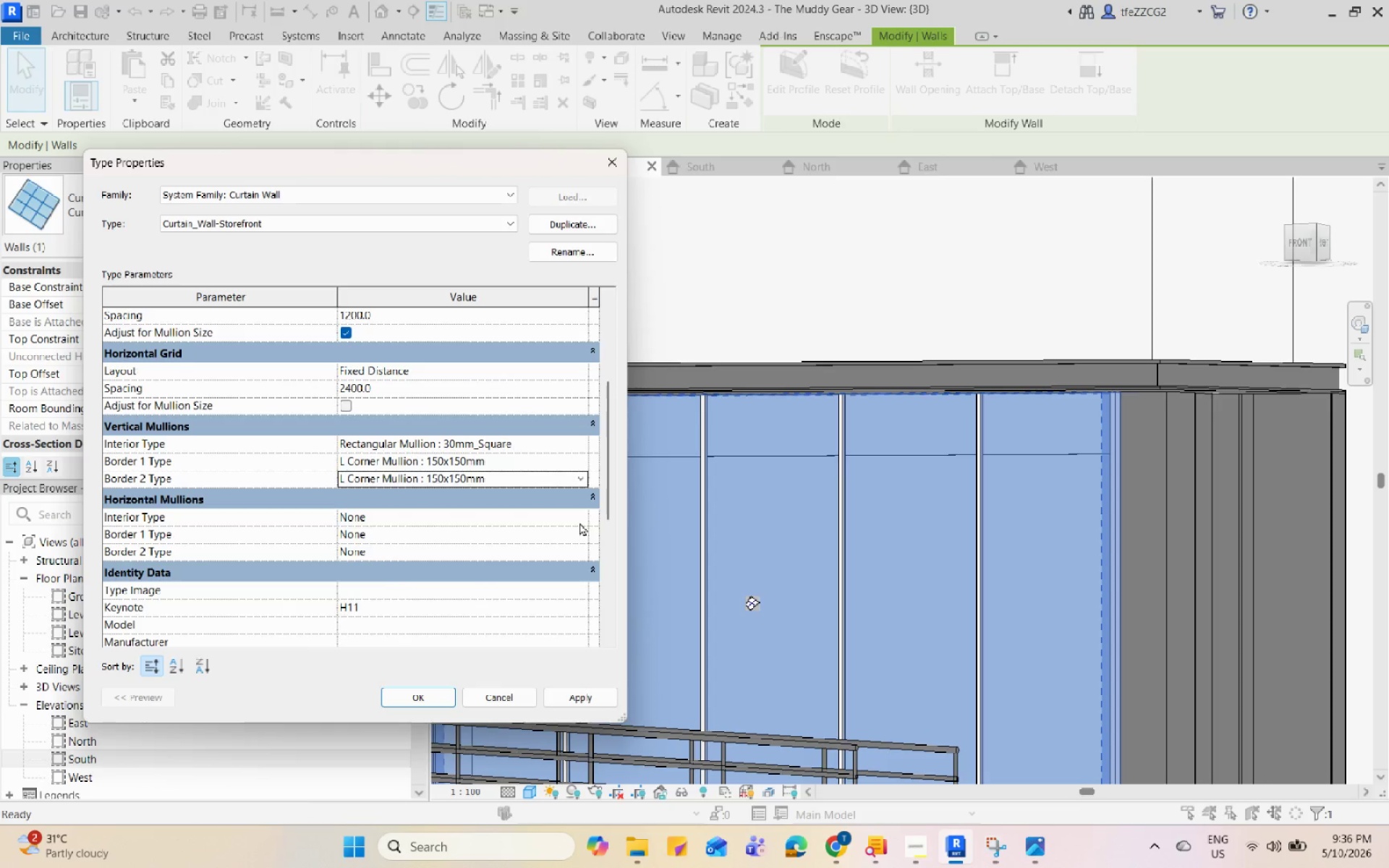 
left_click([579, 522])
 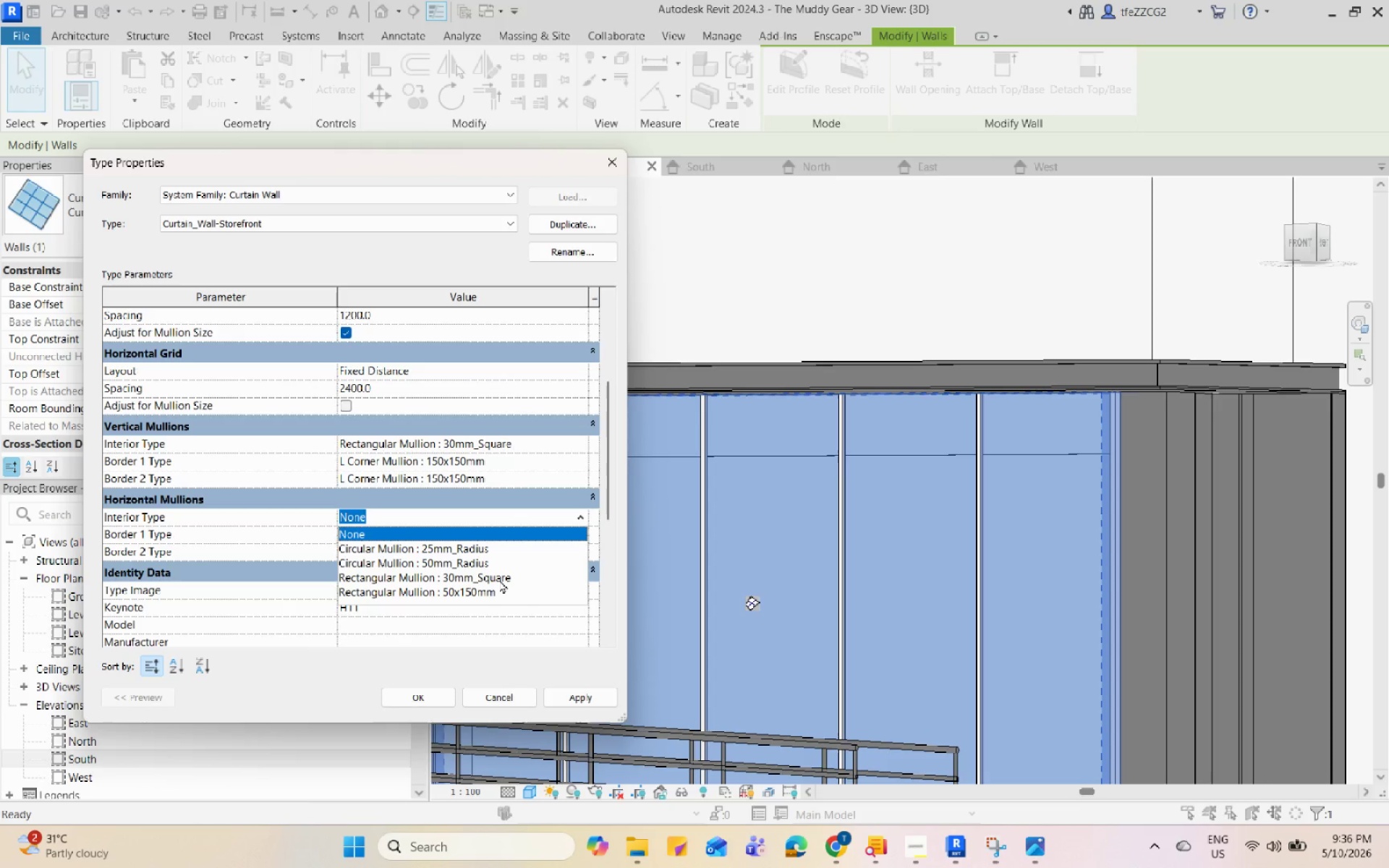 
left_click([499, 579])
 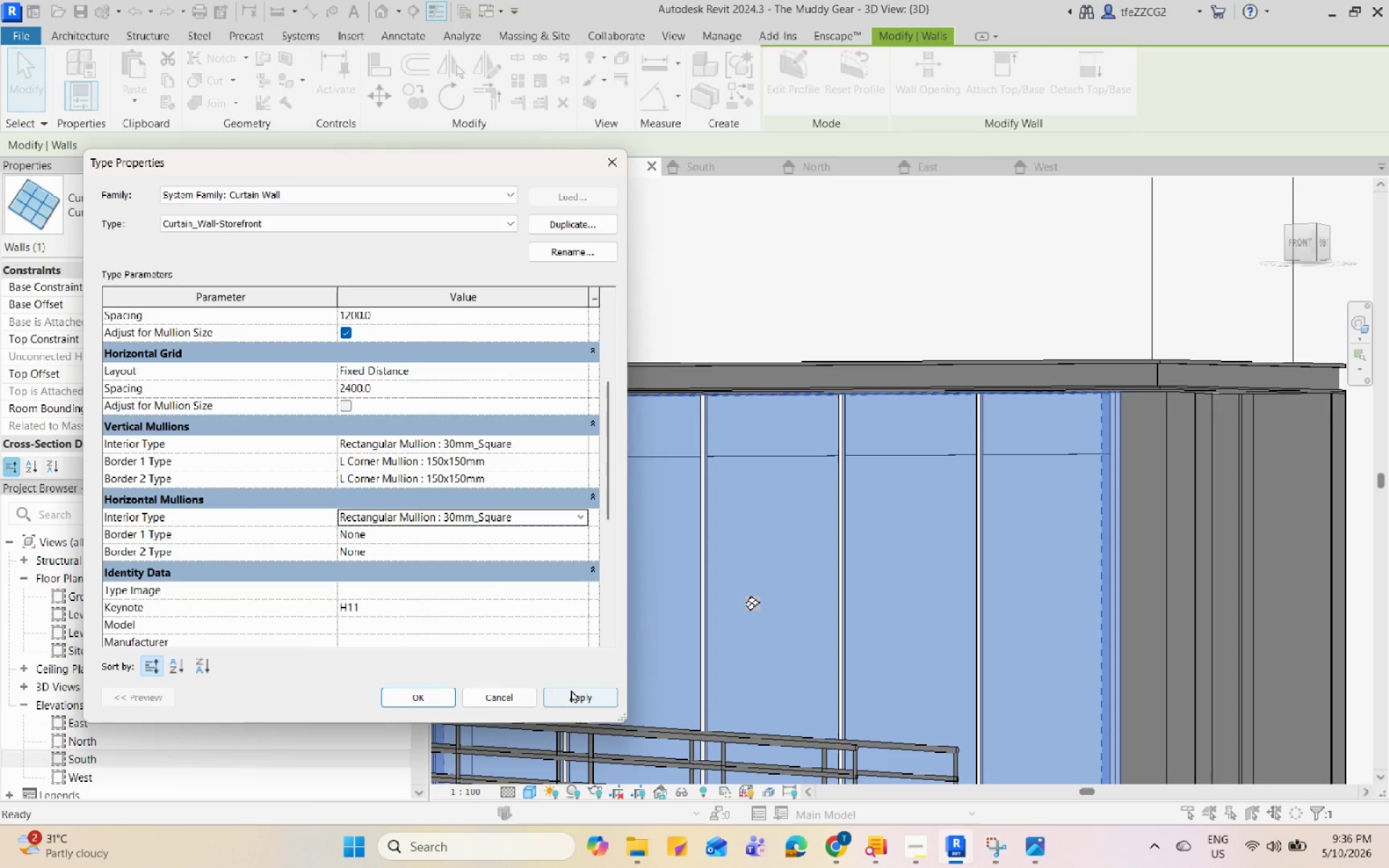 
left_click([572, 692])
 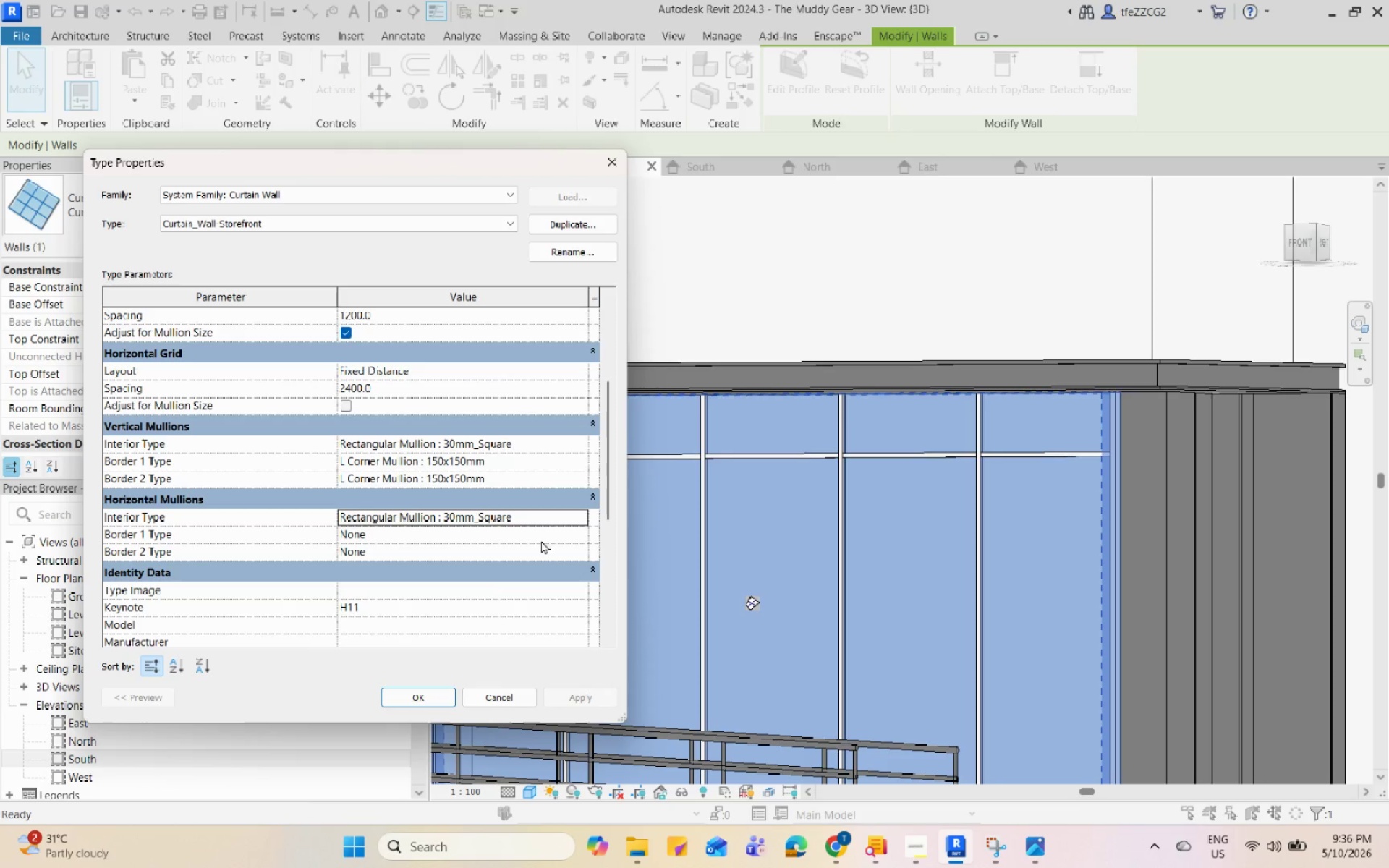 
left_click([582, 530])
 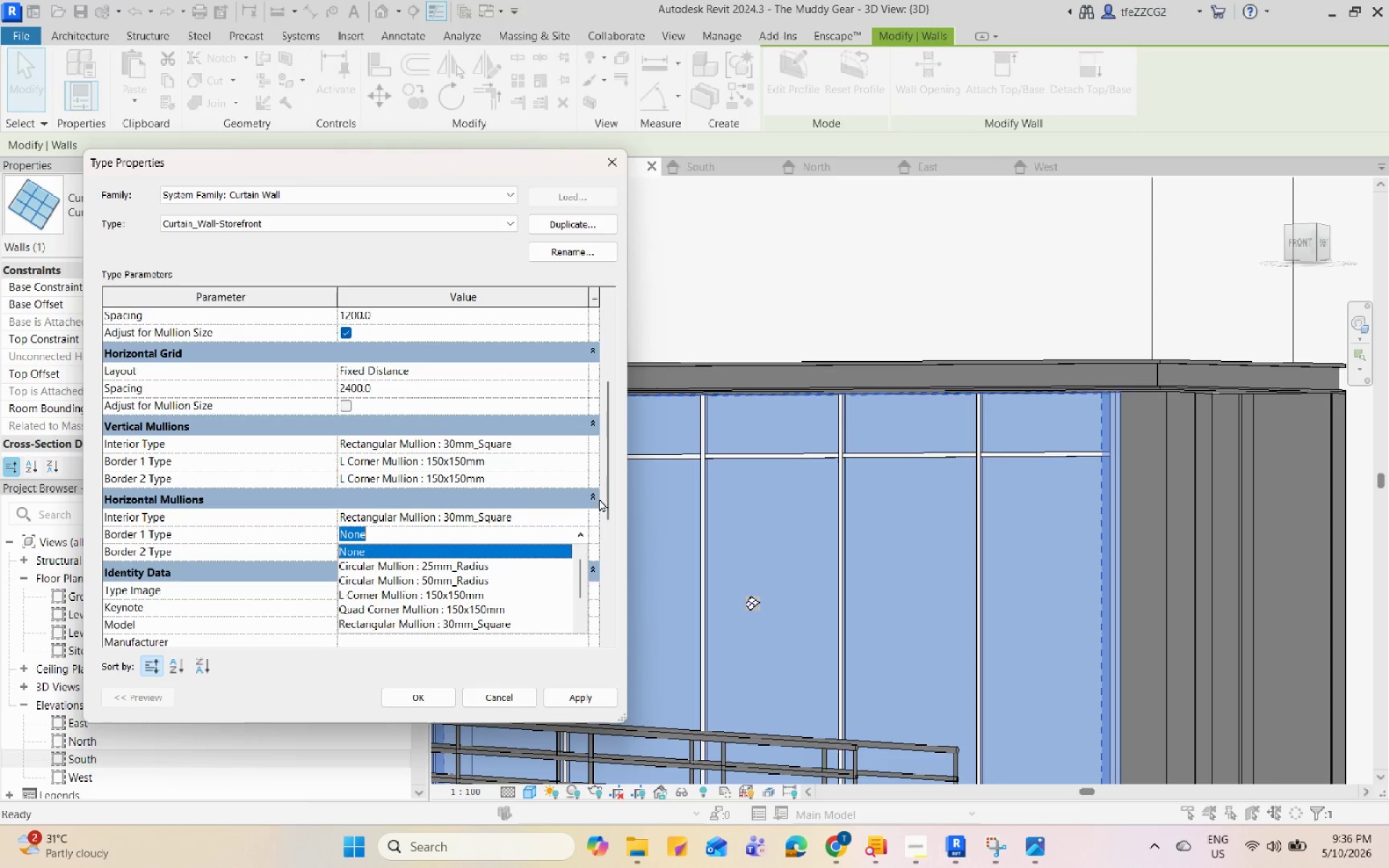 
left_click([422, 439])
 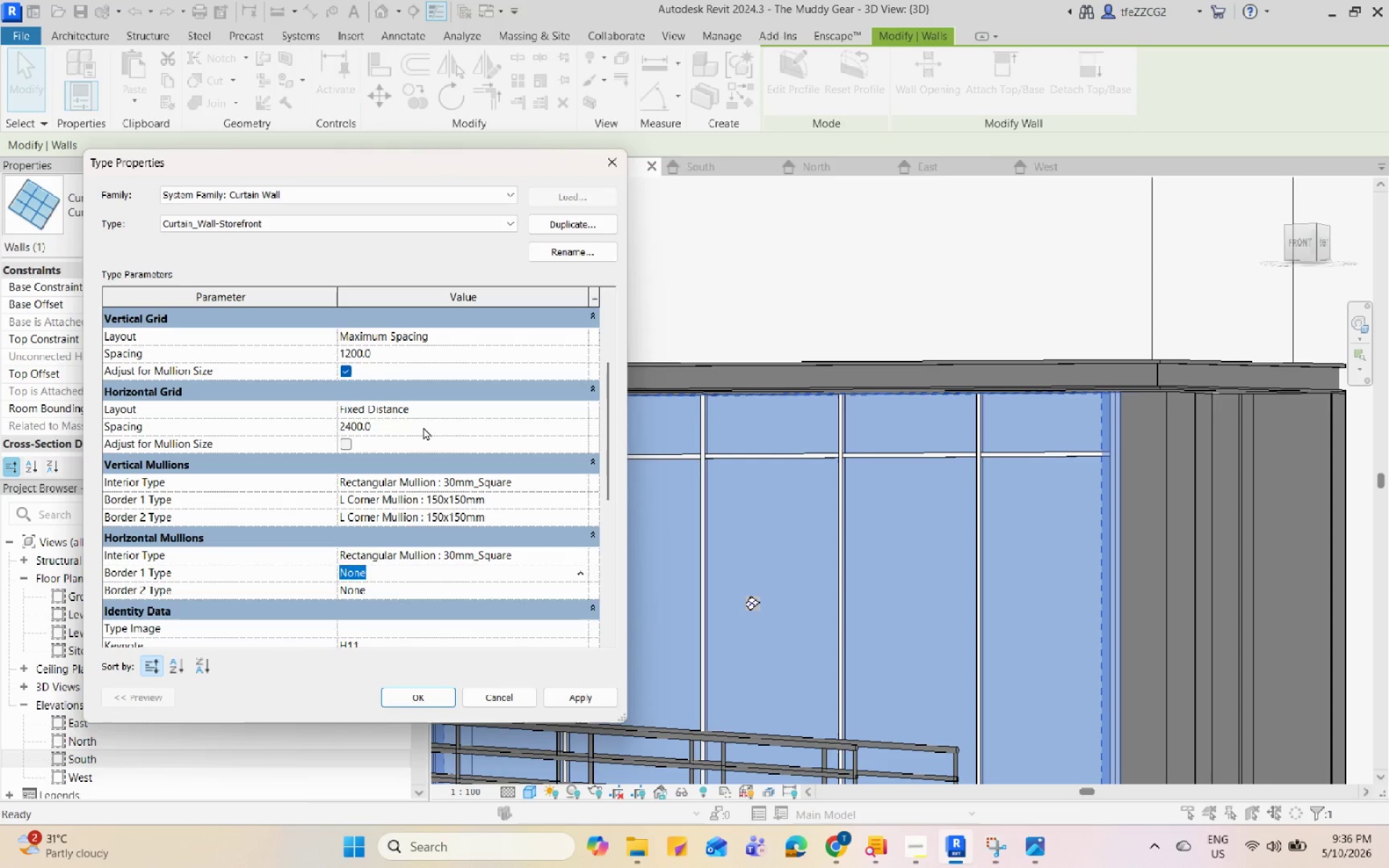 
scroll: coordinate [288, 397], scroll_direction: up, amount: 1.0
 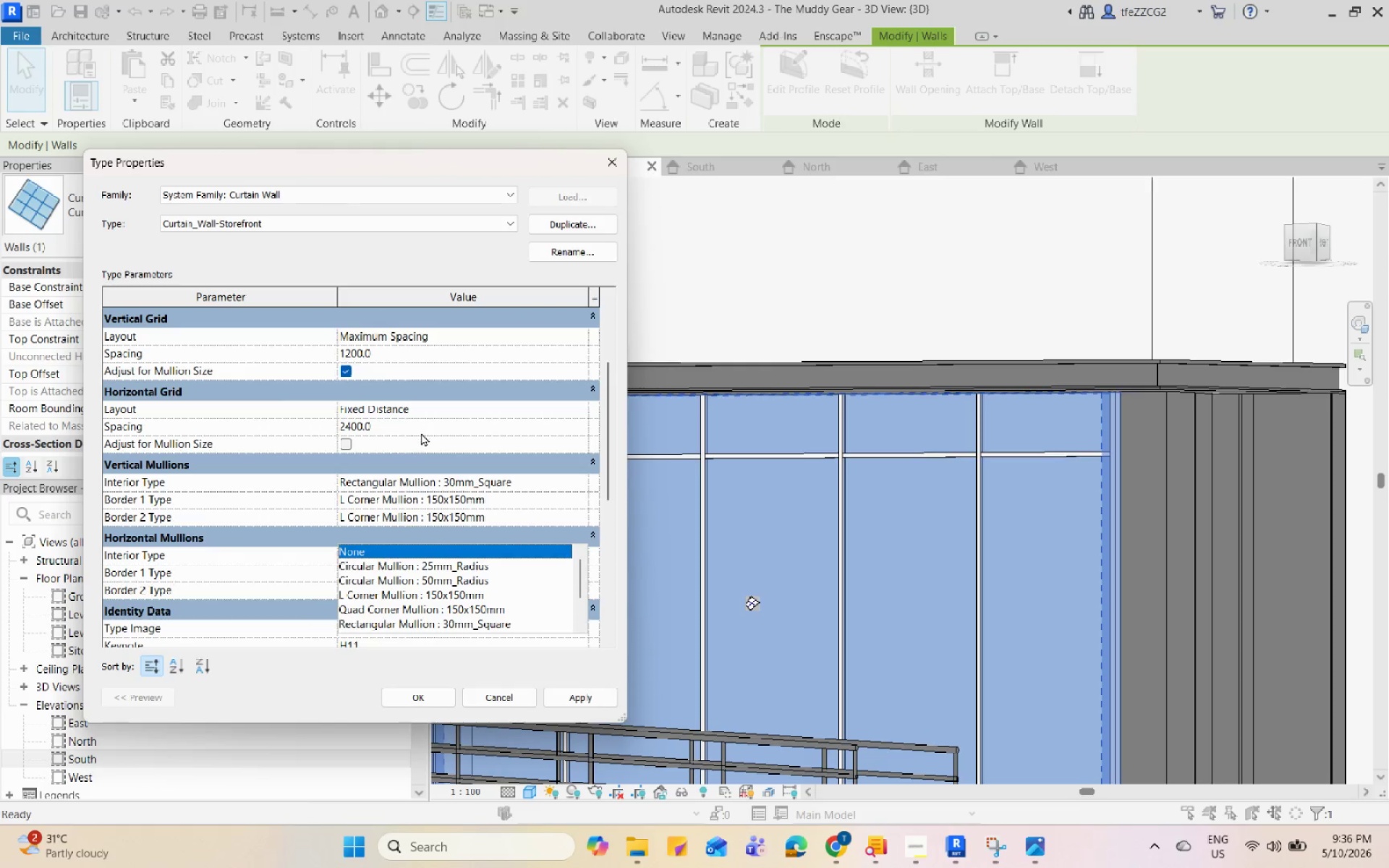 
double_click([423, 427])
 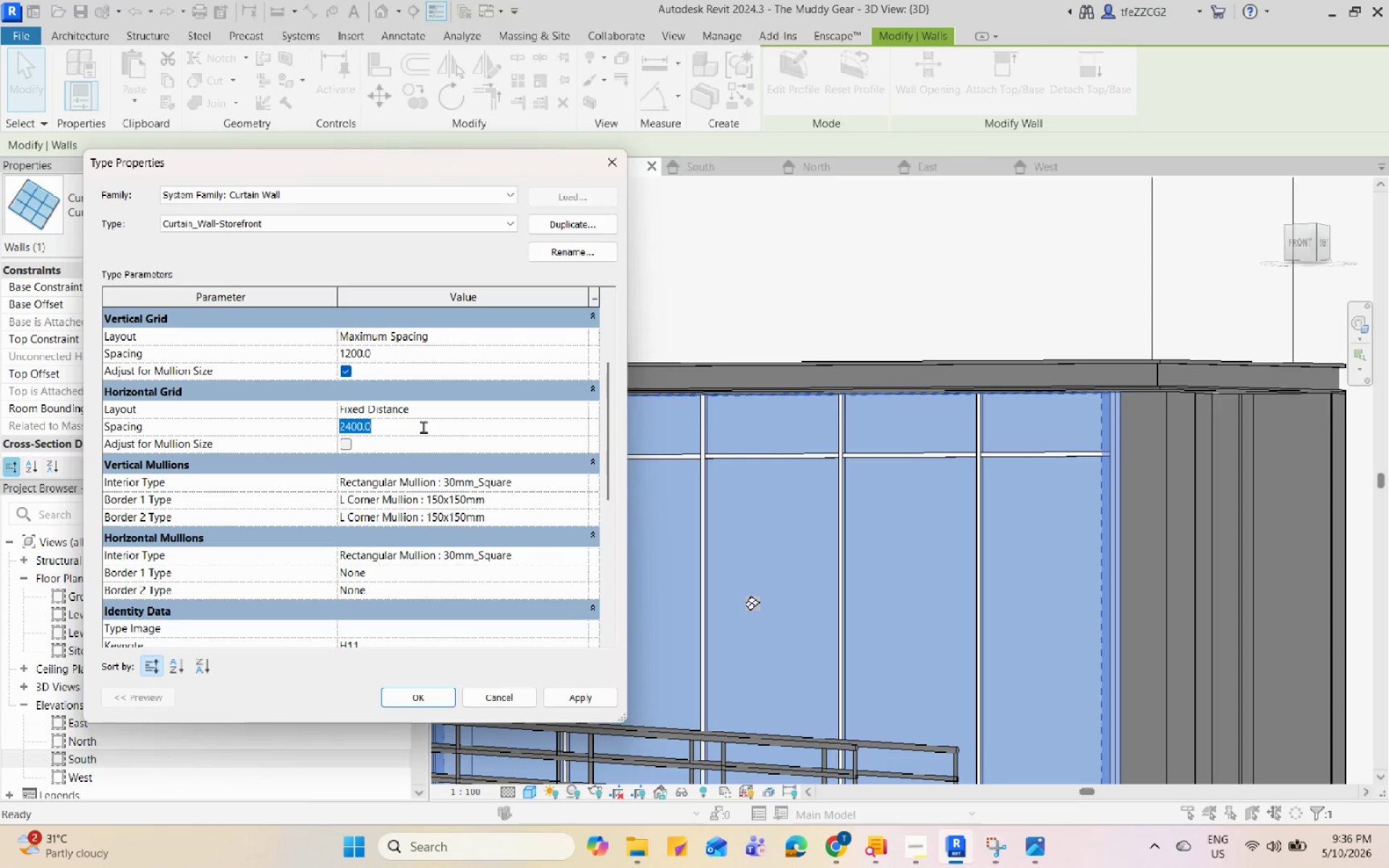 
key(Numpad2)
 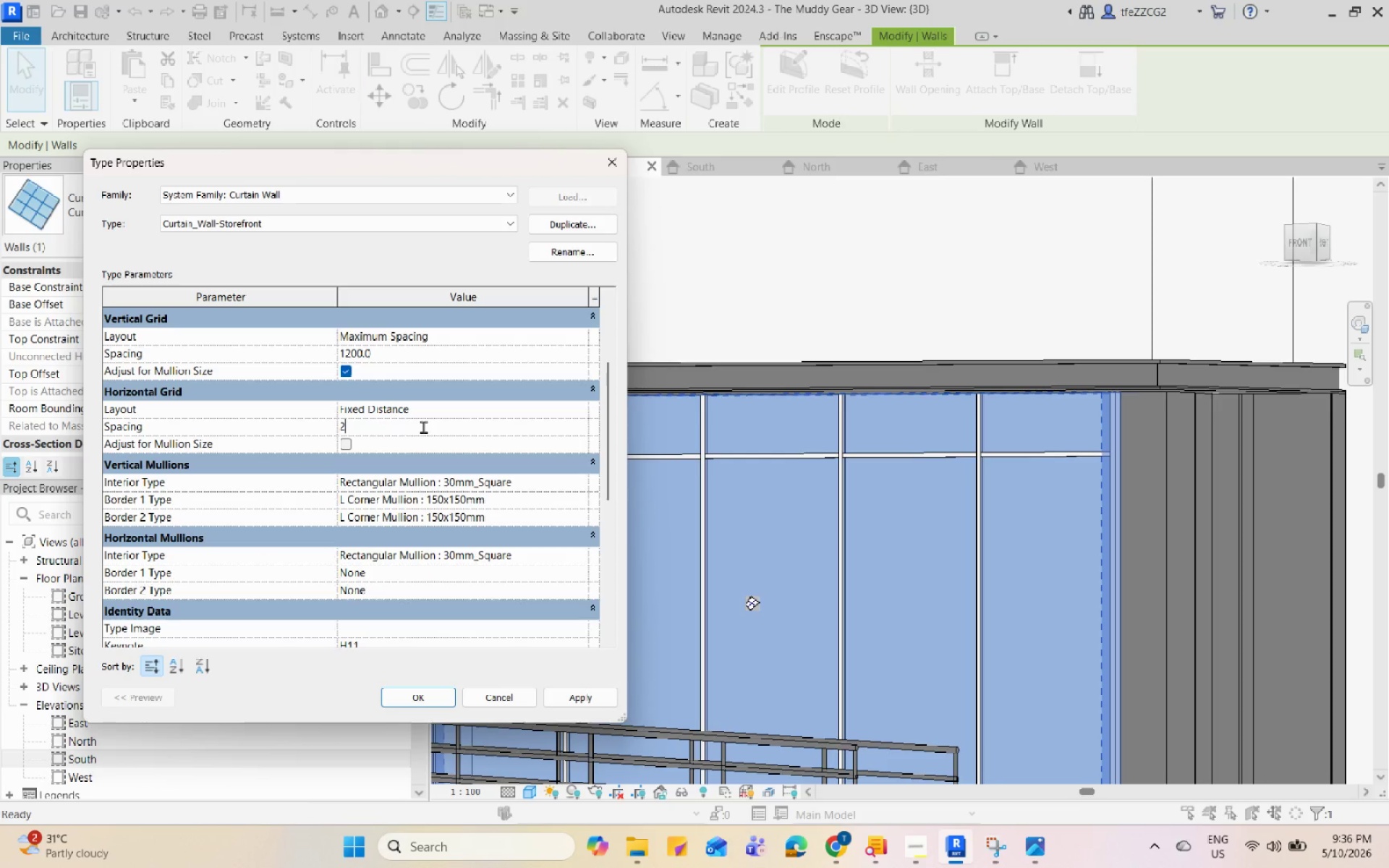 
key(Numpad0)
 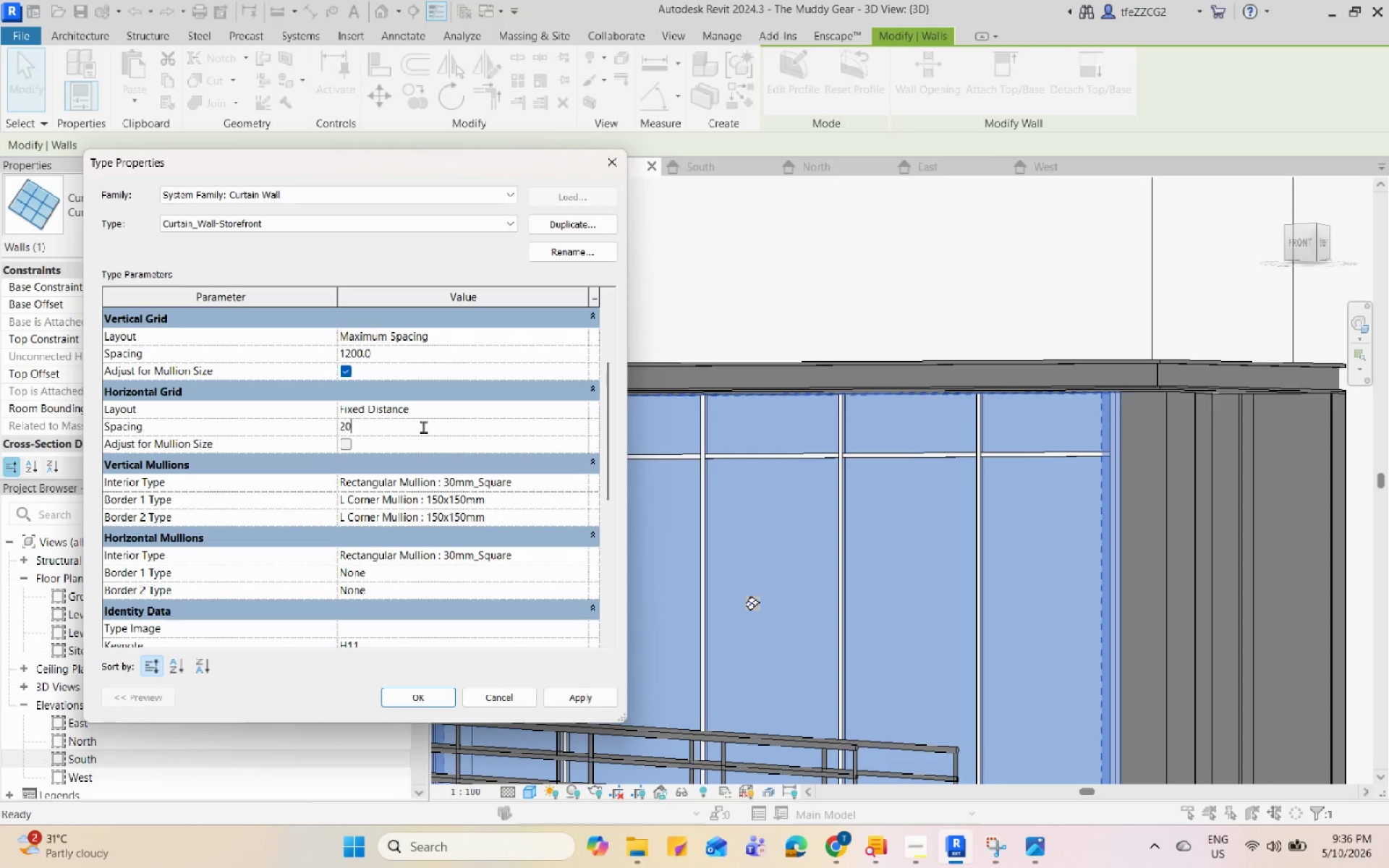 
key(Numpad0)
 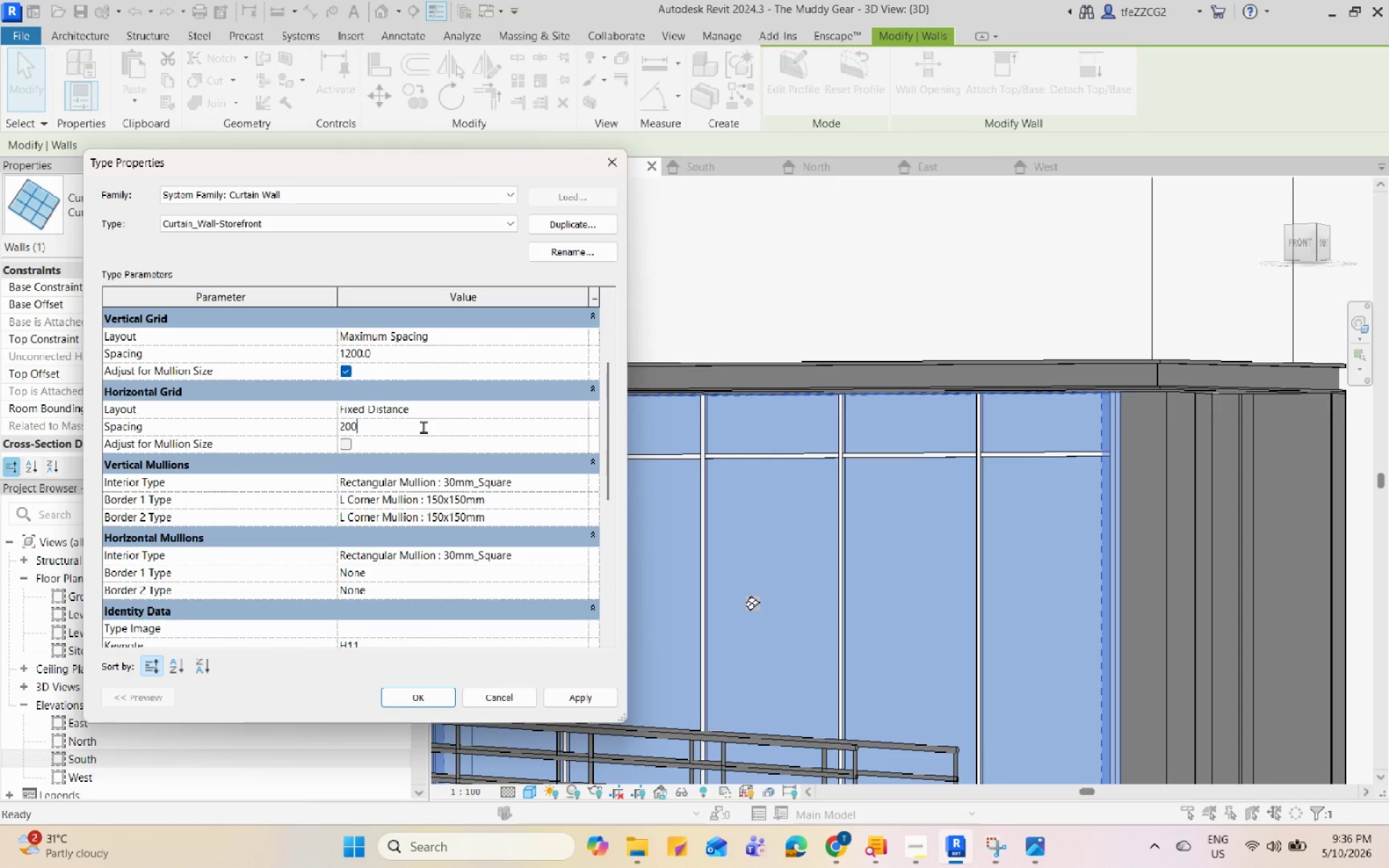 
key(Numpad0)
 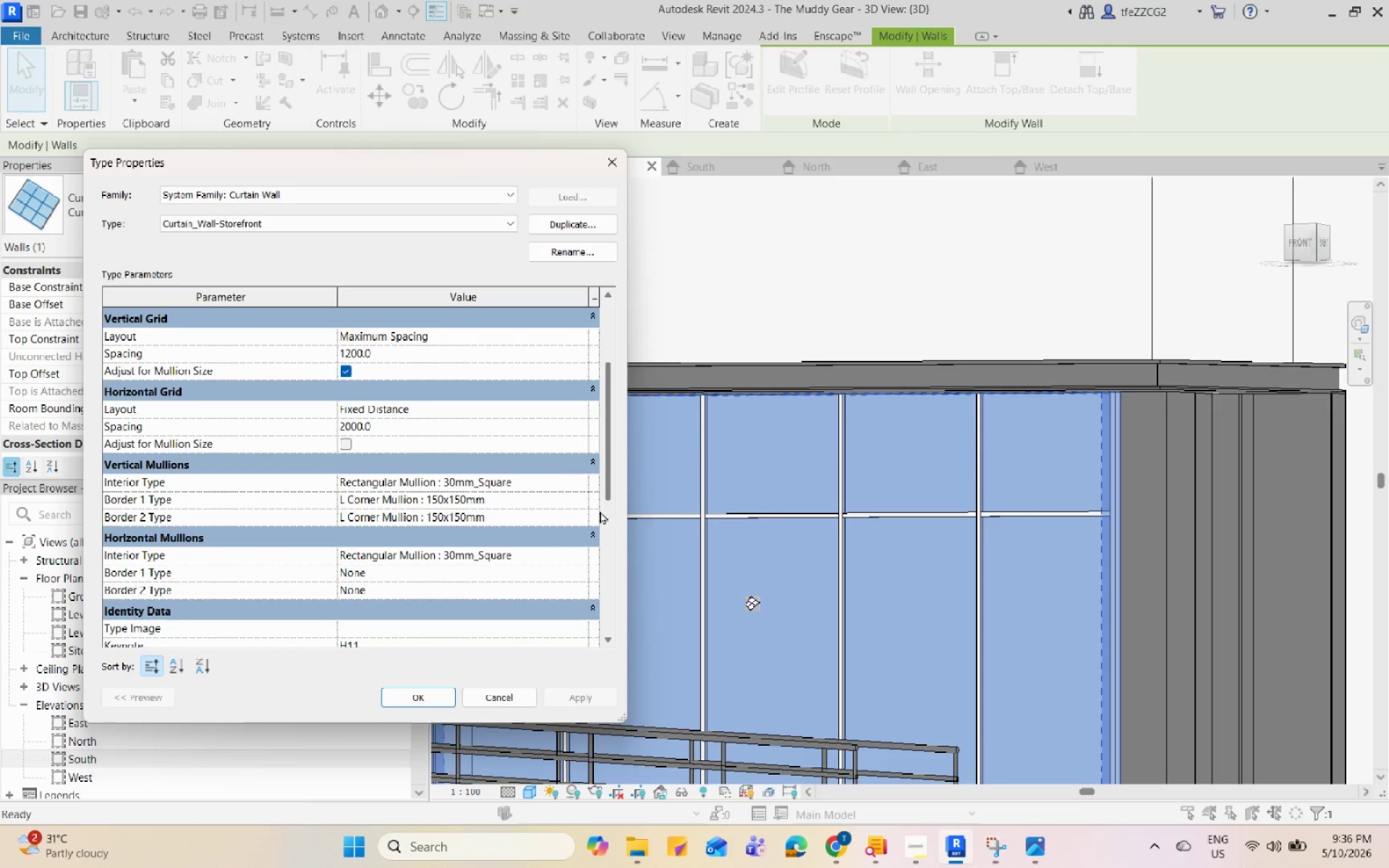 
scroll: coordinate [467, 542], scroll_direction: down, amount: 1.0
 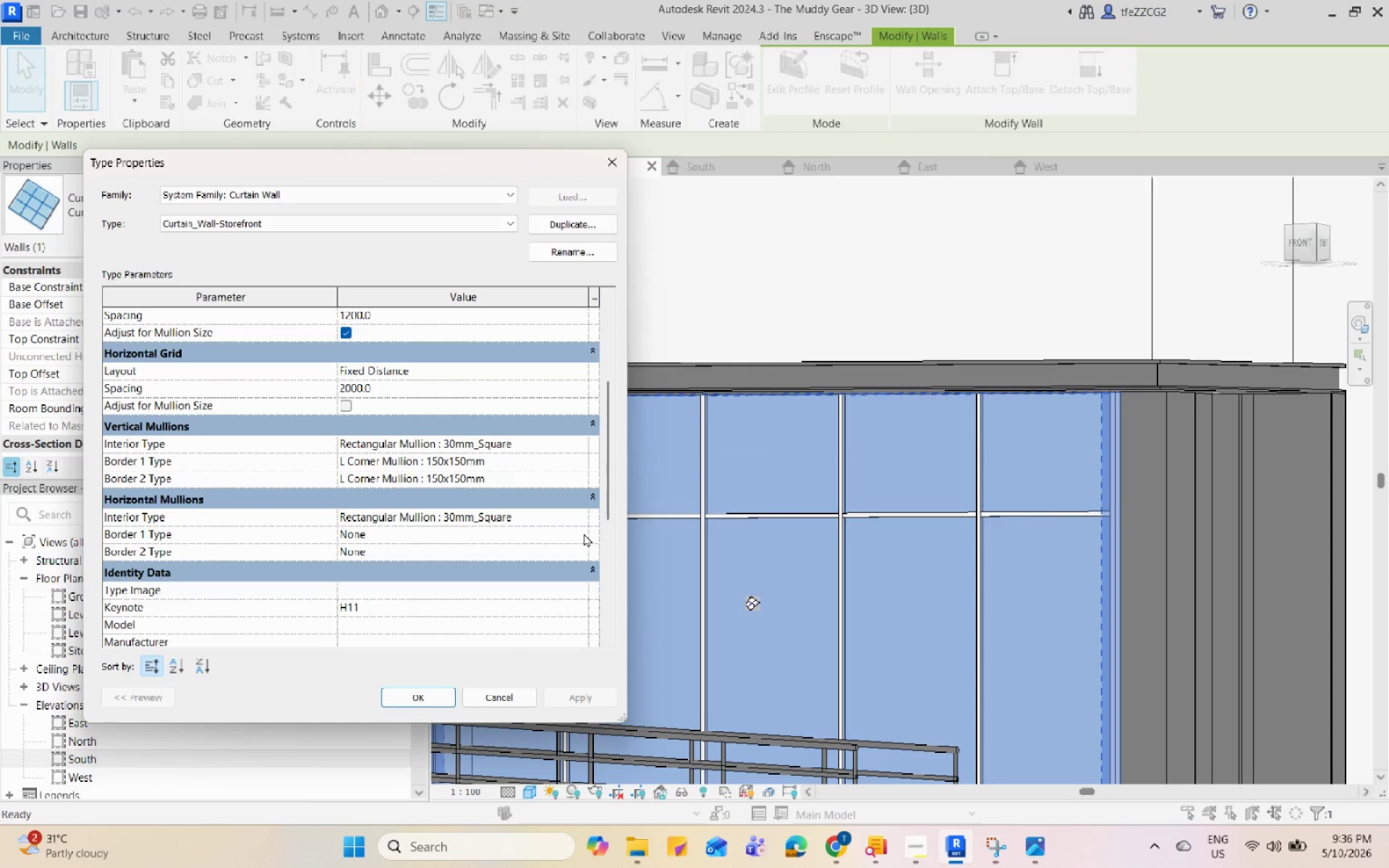 
left_click([584, 533])
 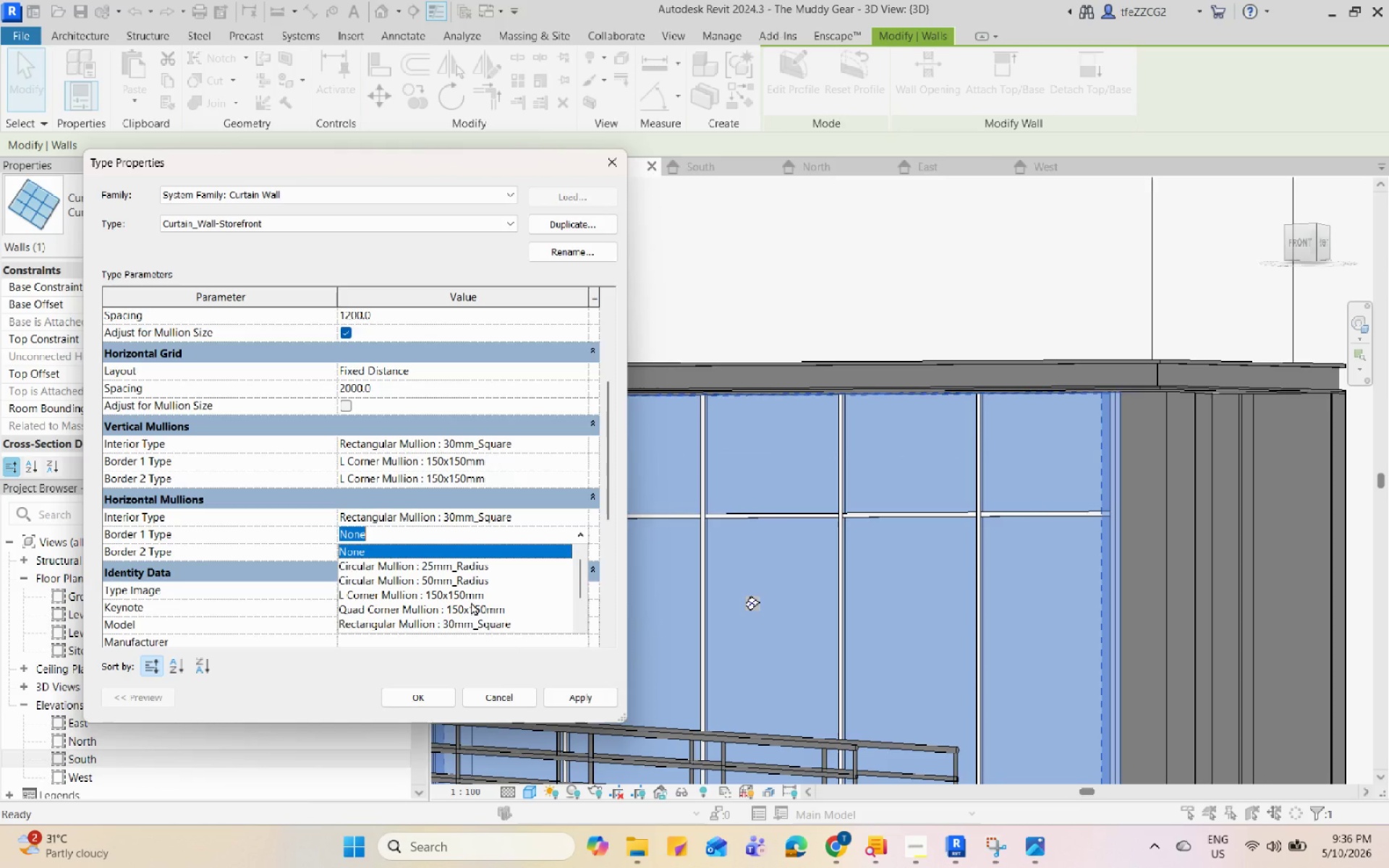 
left_click([471, 600])
 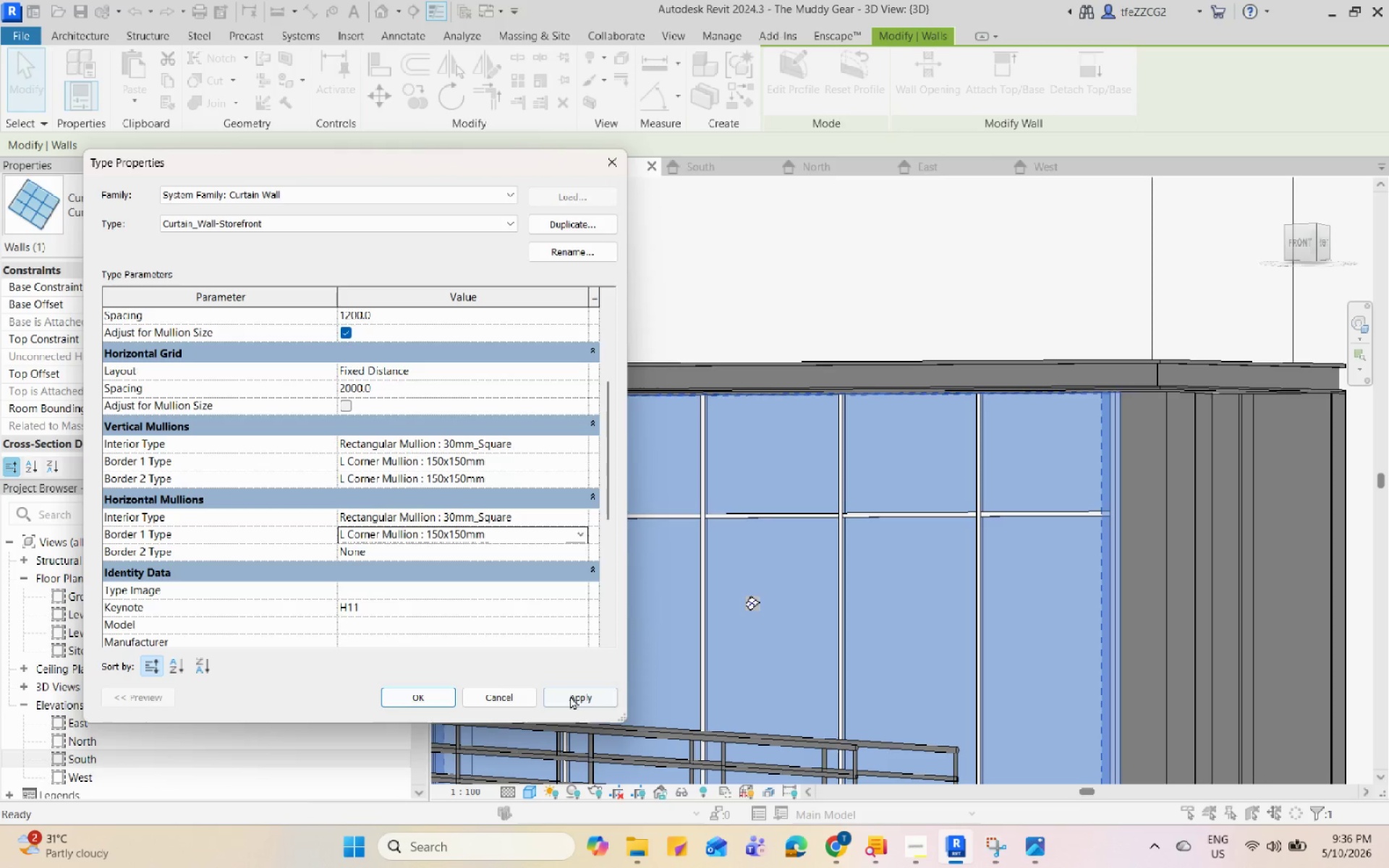 
left_click([575, 692])
 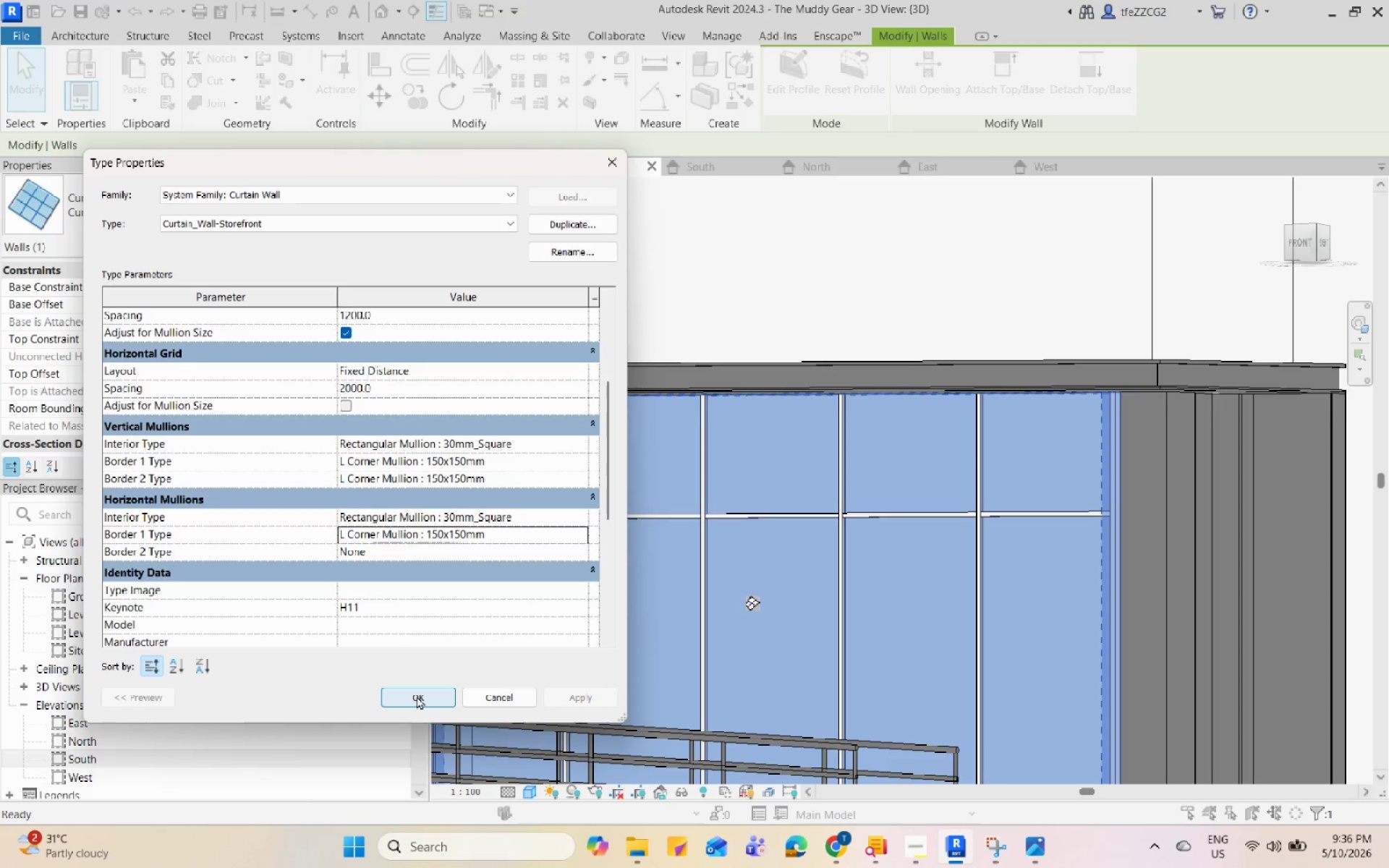 
left_click([417, 696])
 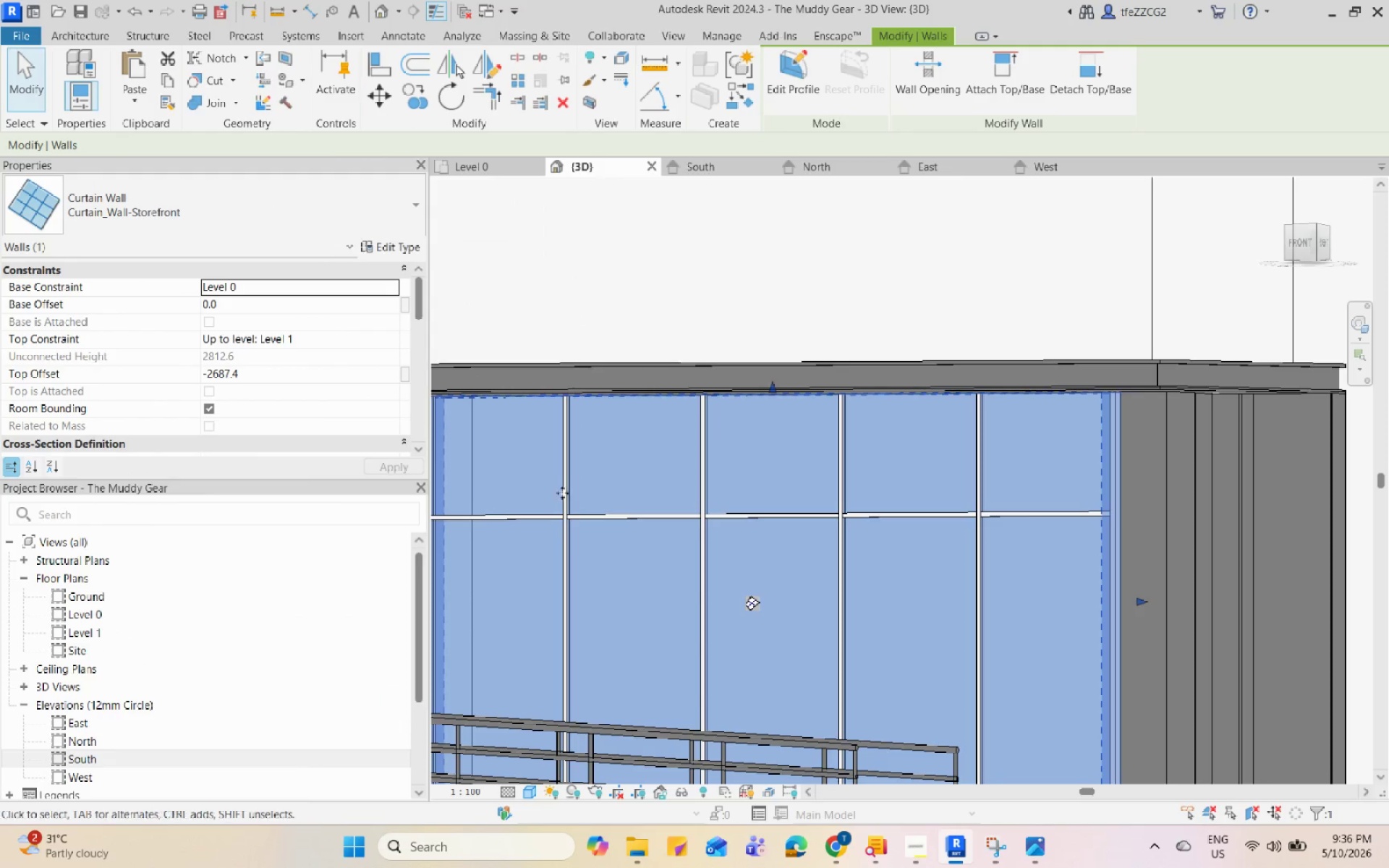 
hold_key(key=ShiftLeft, duration=0.56)
 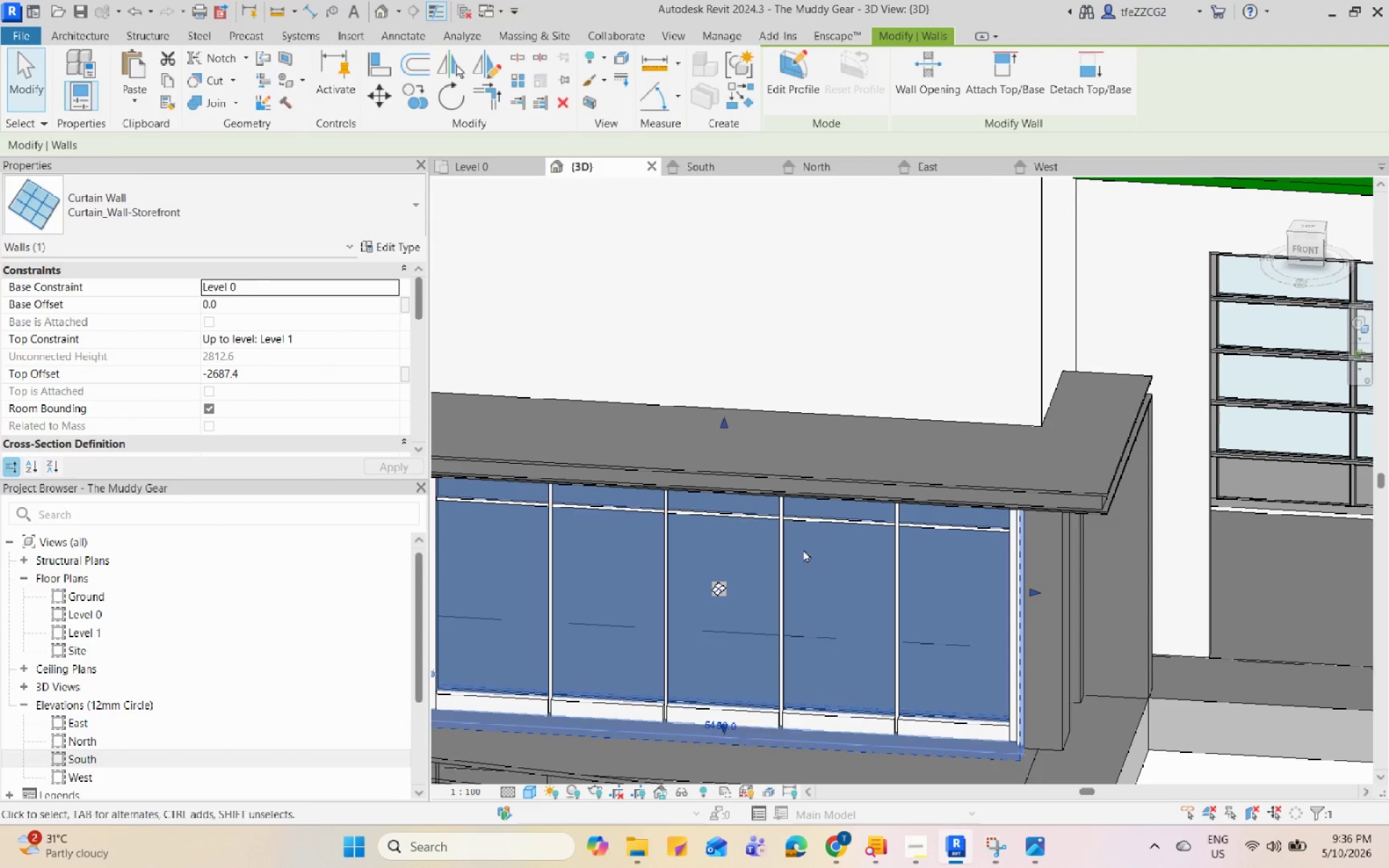 
scroll: coordinate [572, 488], scroll_direction: down, amount: 2.0
 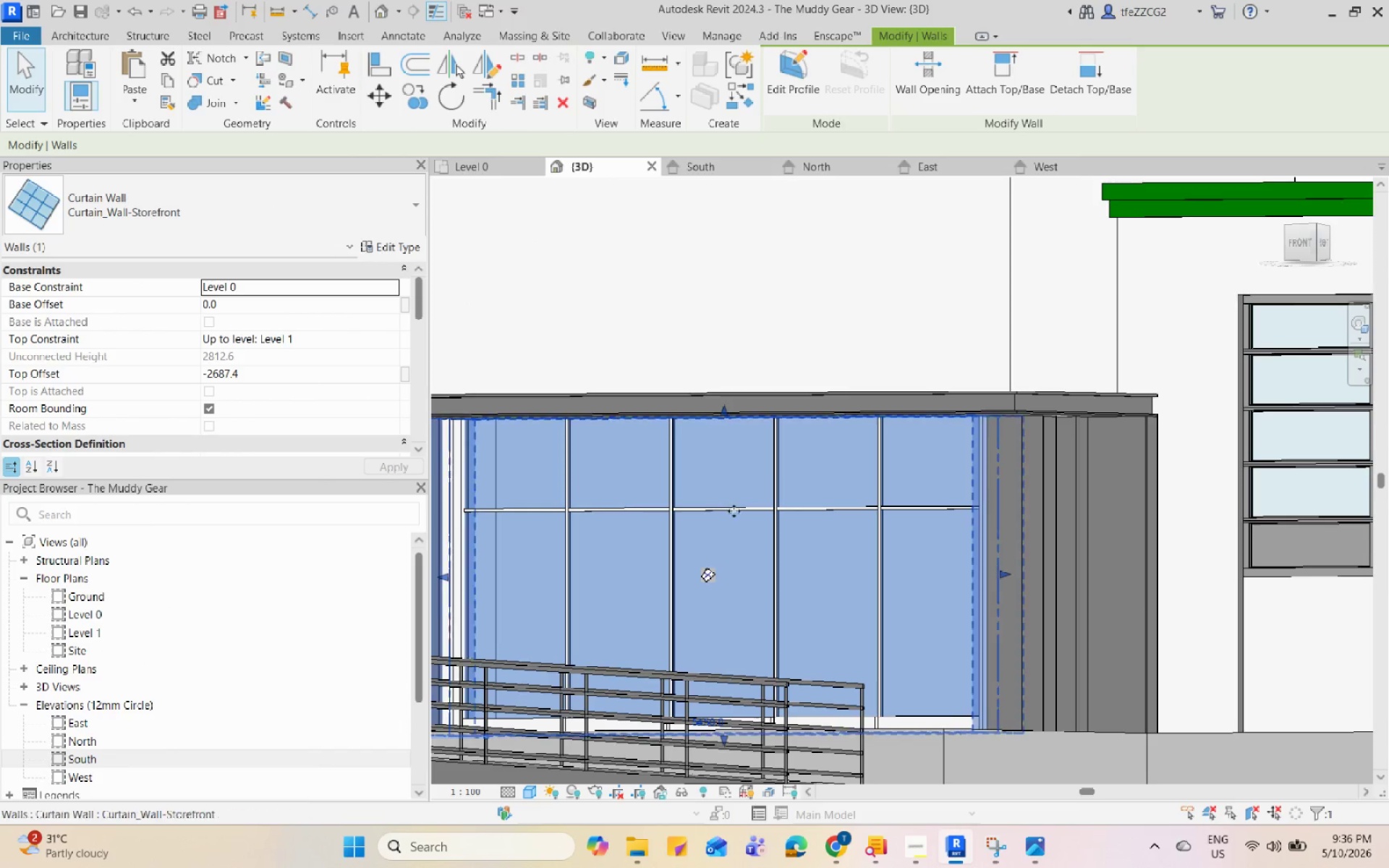 
key(Escape)
 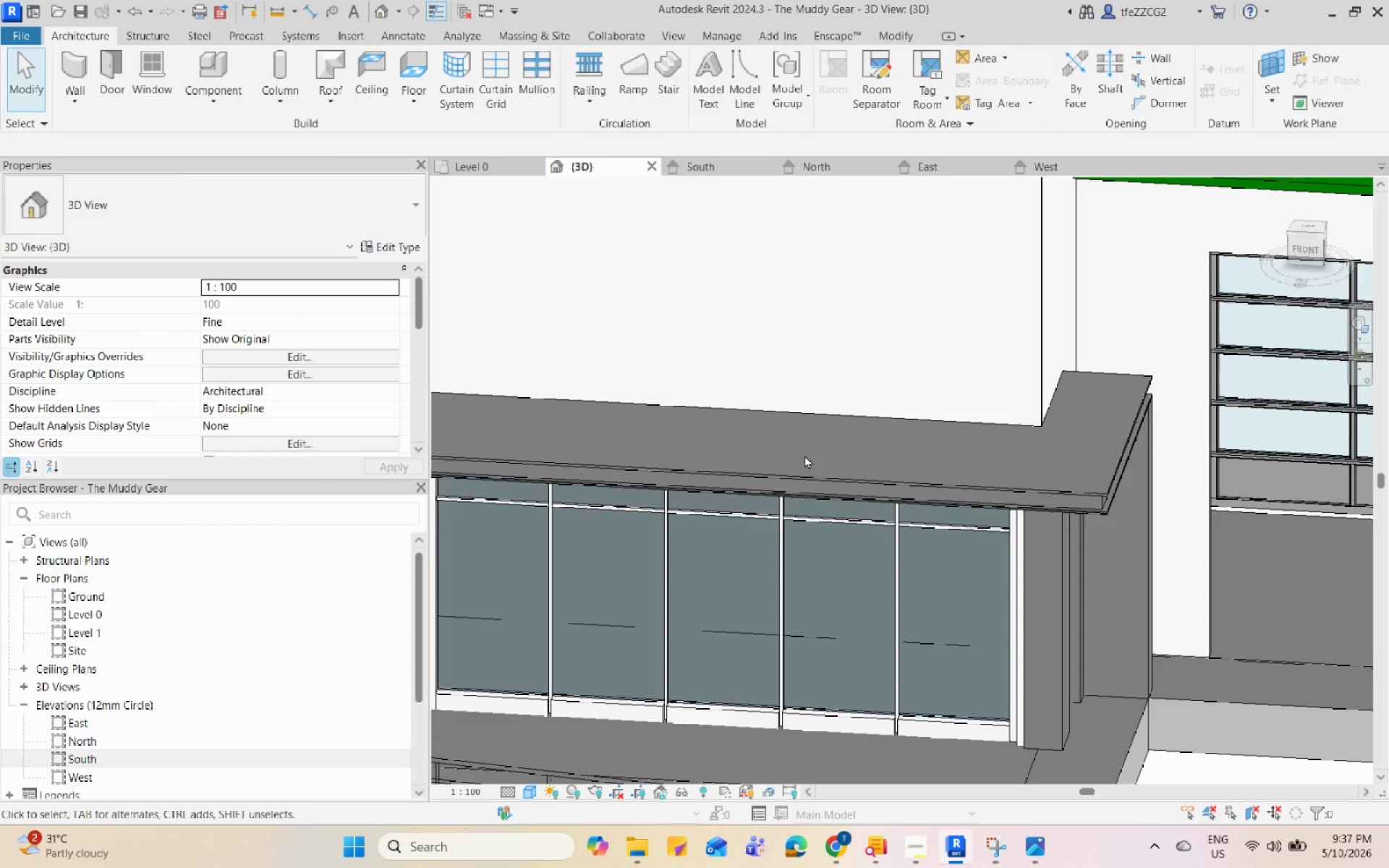 
hold_key(key=ShiftLeft, duration=0.52)
 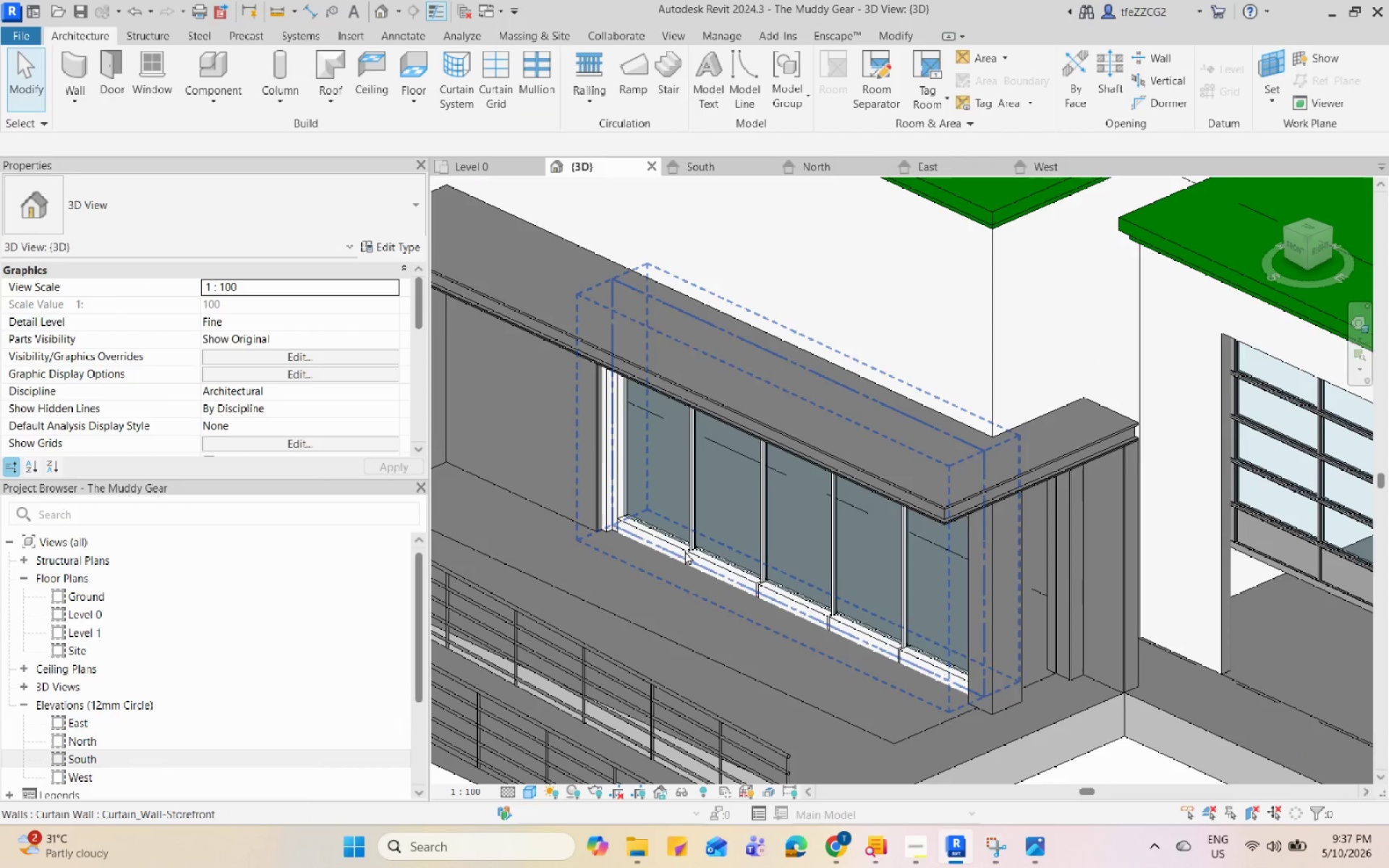 
scroll: coordinate [804, 456], scroll_direction: down, amount: 4.0
 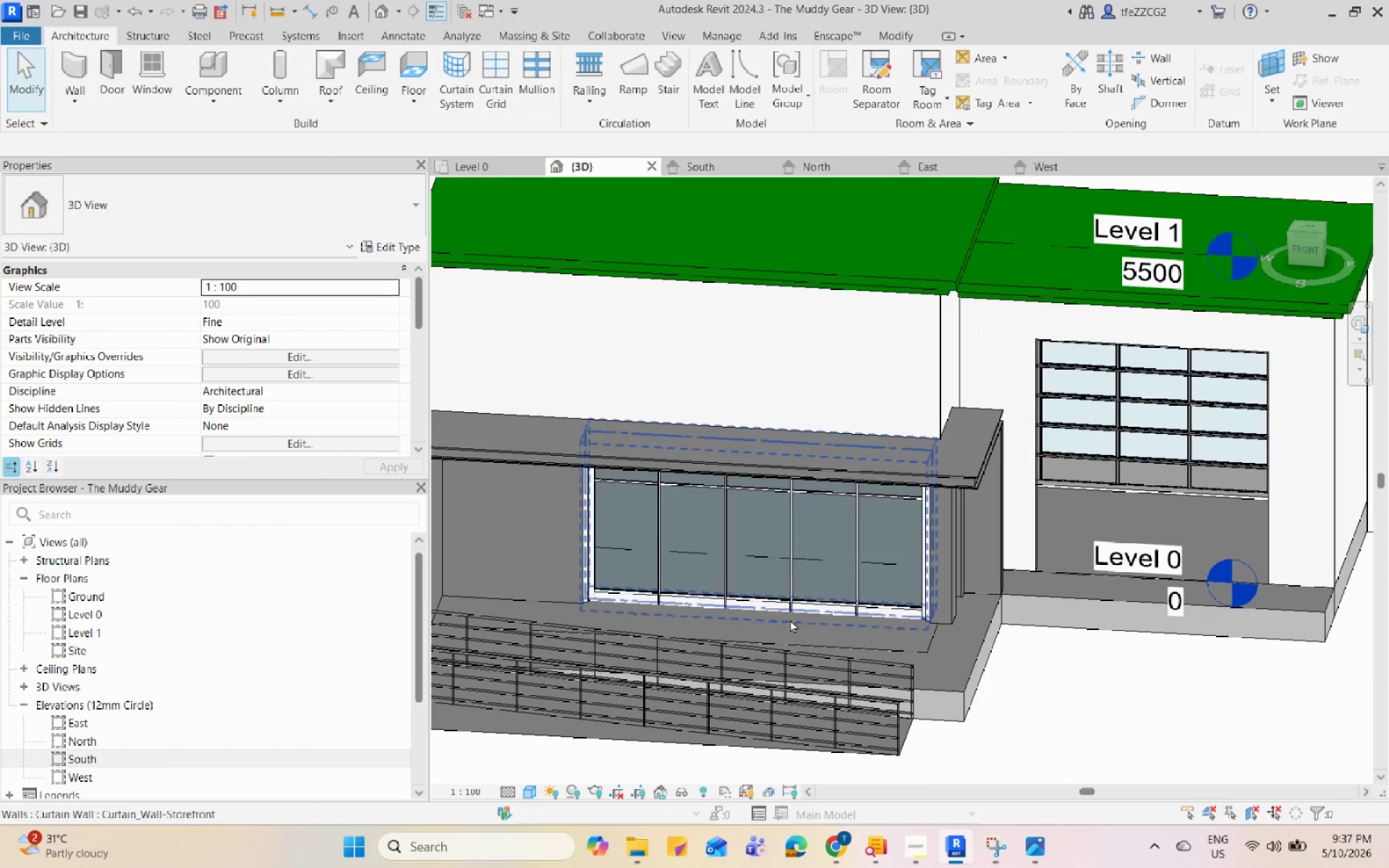 
left_click([685, 551])
 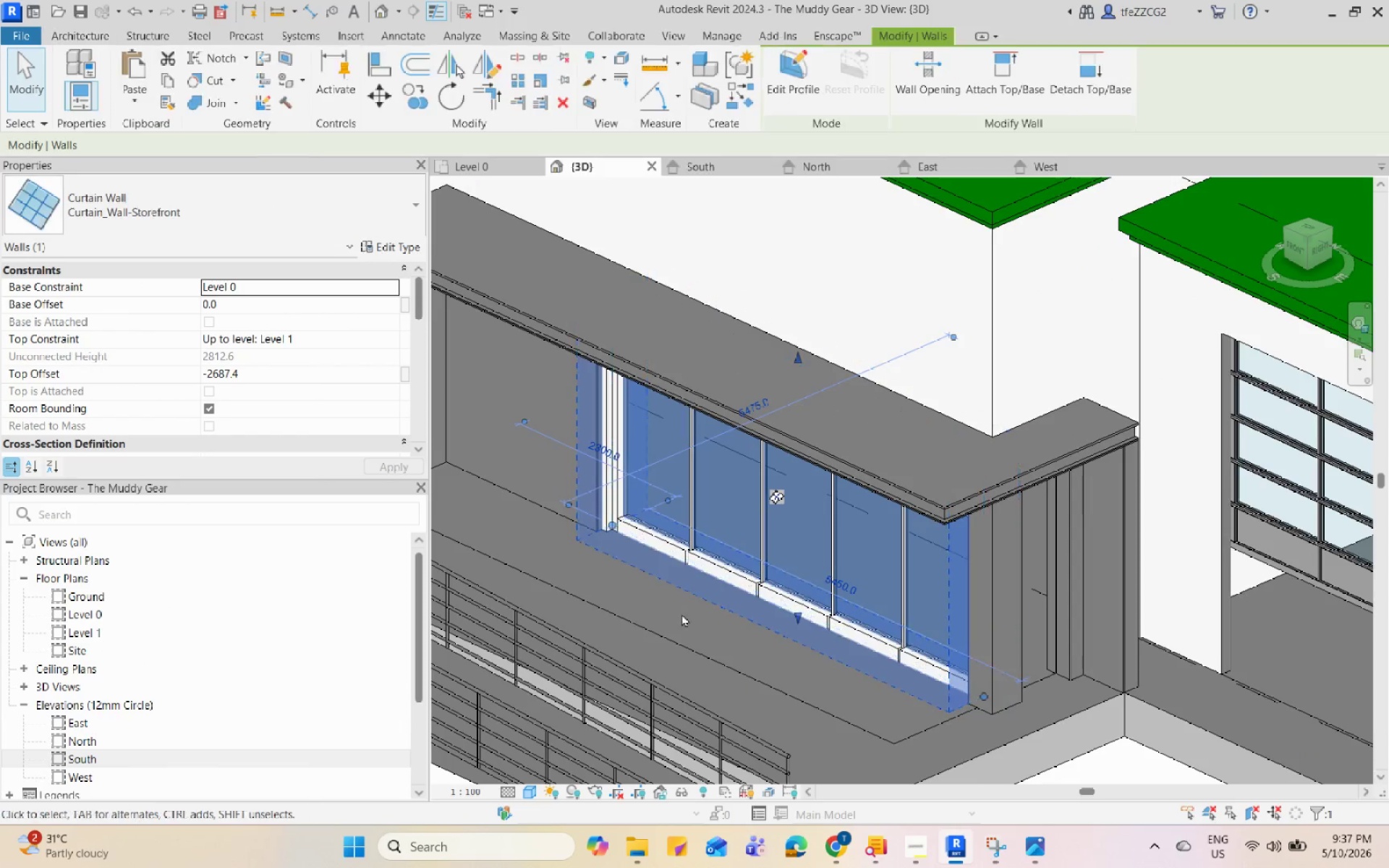 
scroll: coordinate [685, 551], scroll_direction: up, amount: 6.0
 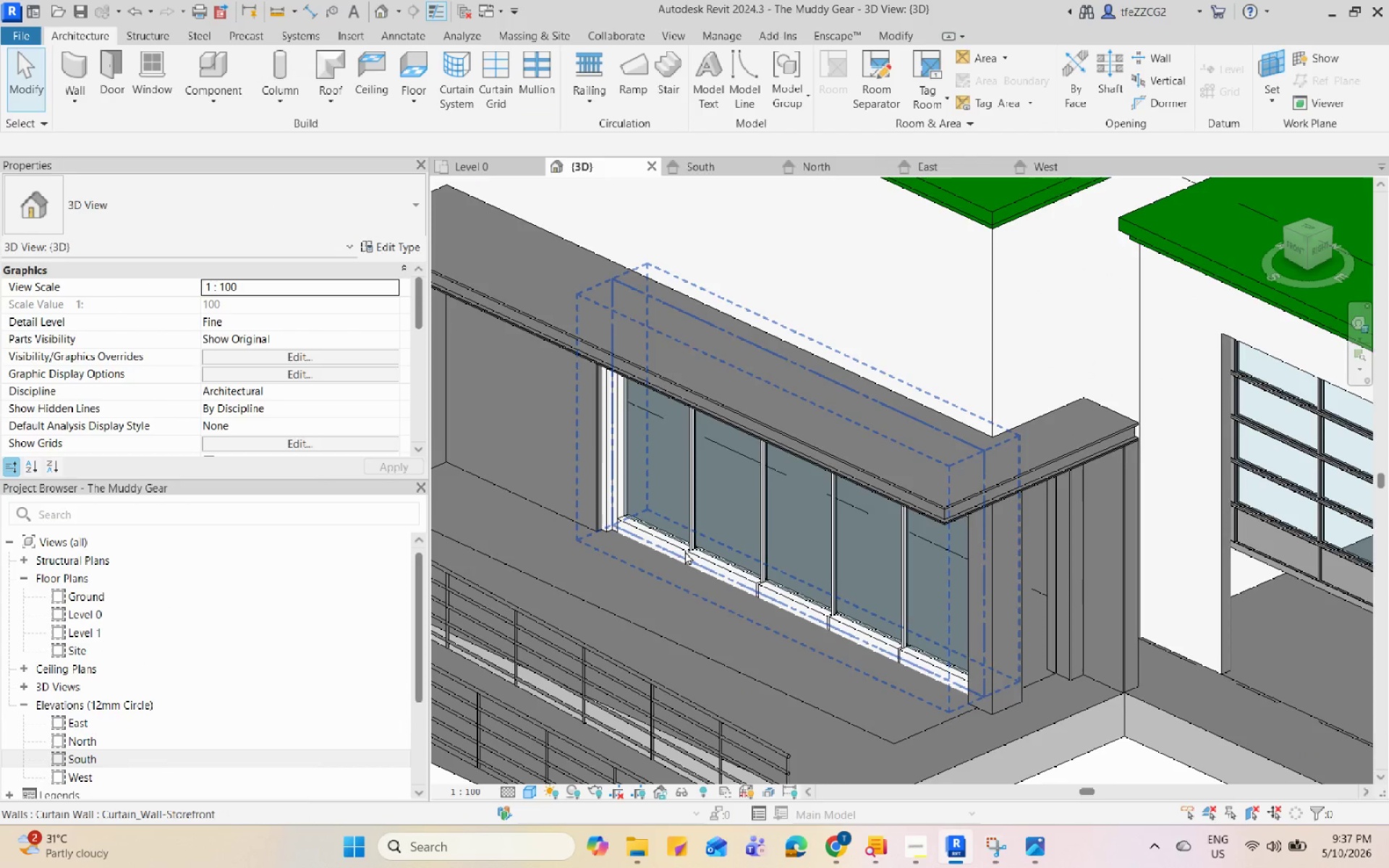 
hold_key(key=ShiftLeft, duration=0.67)
 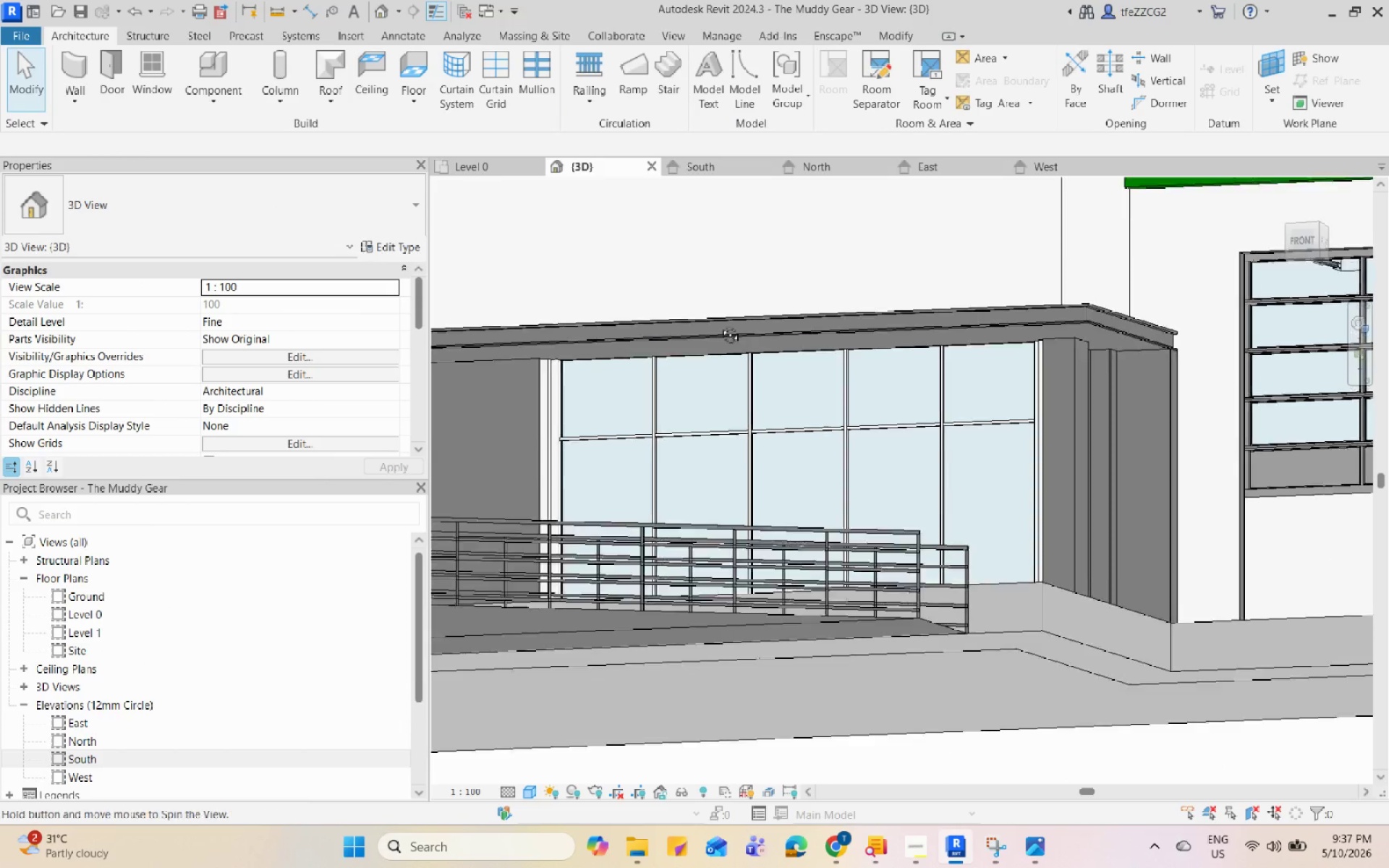 
key(Escape)
 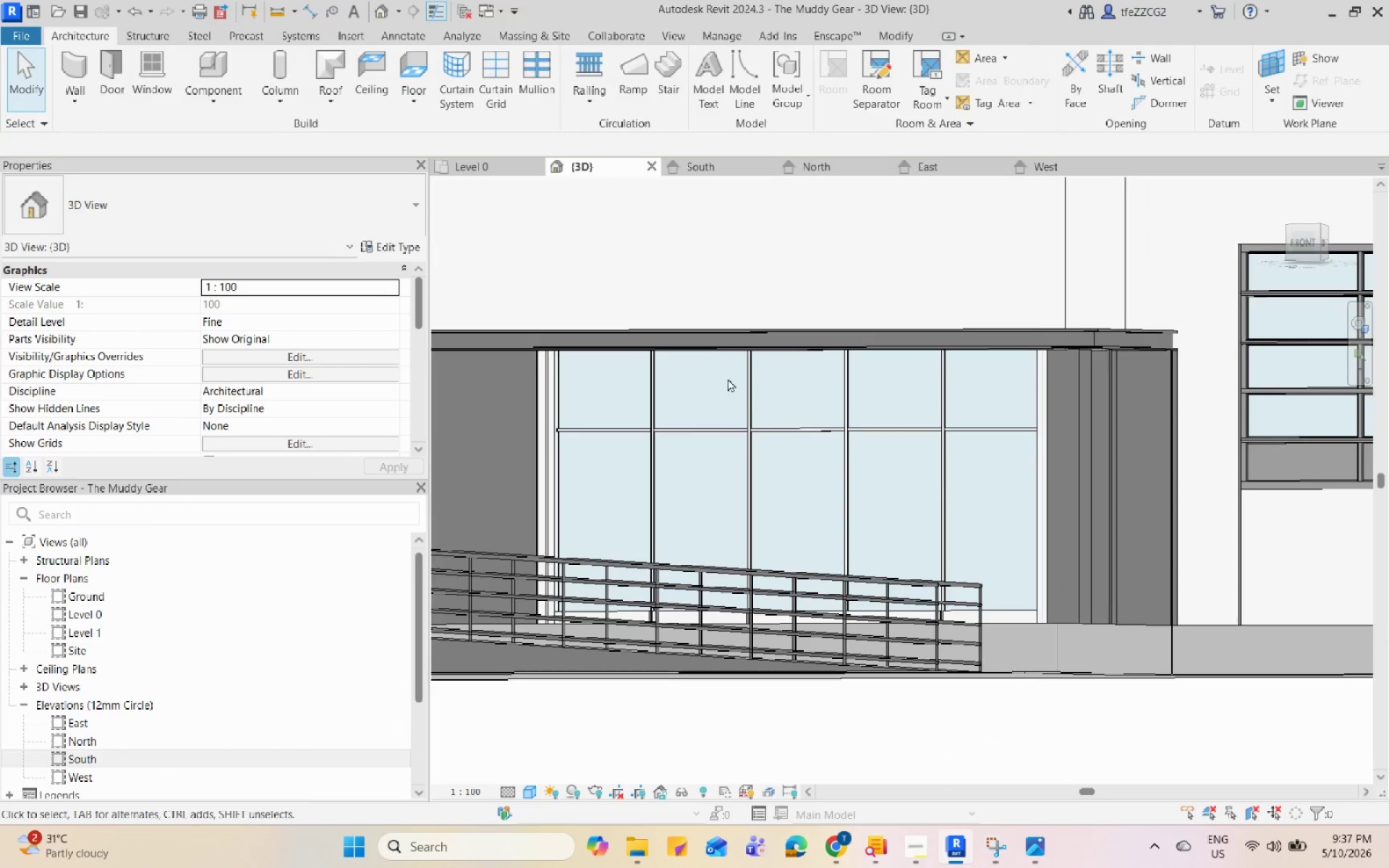 
hold_key(key=ShiftLeft, duration=1.66)
 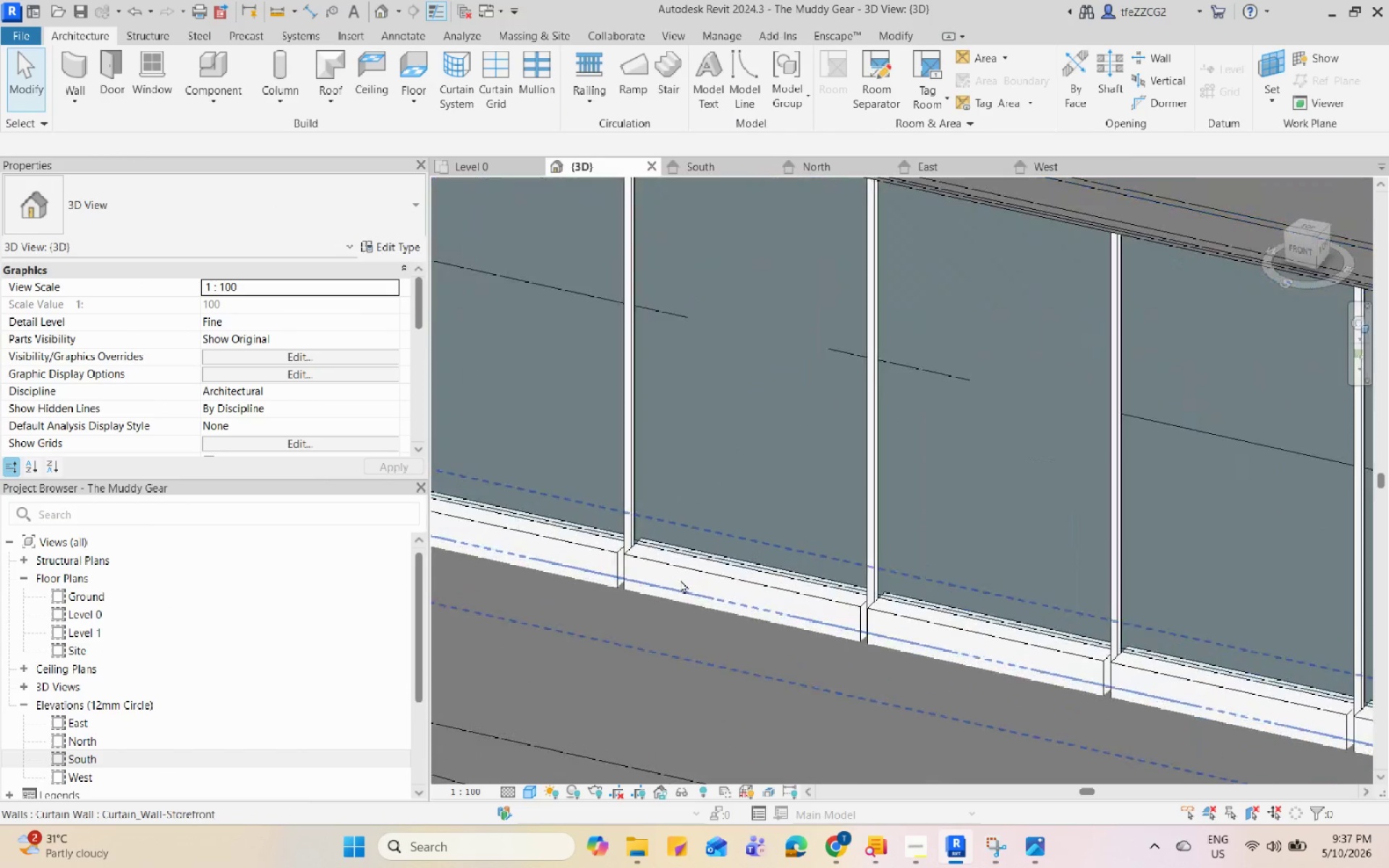 
left_click([680, 579])
 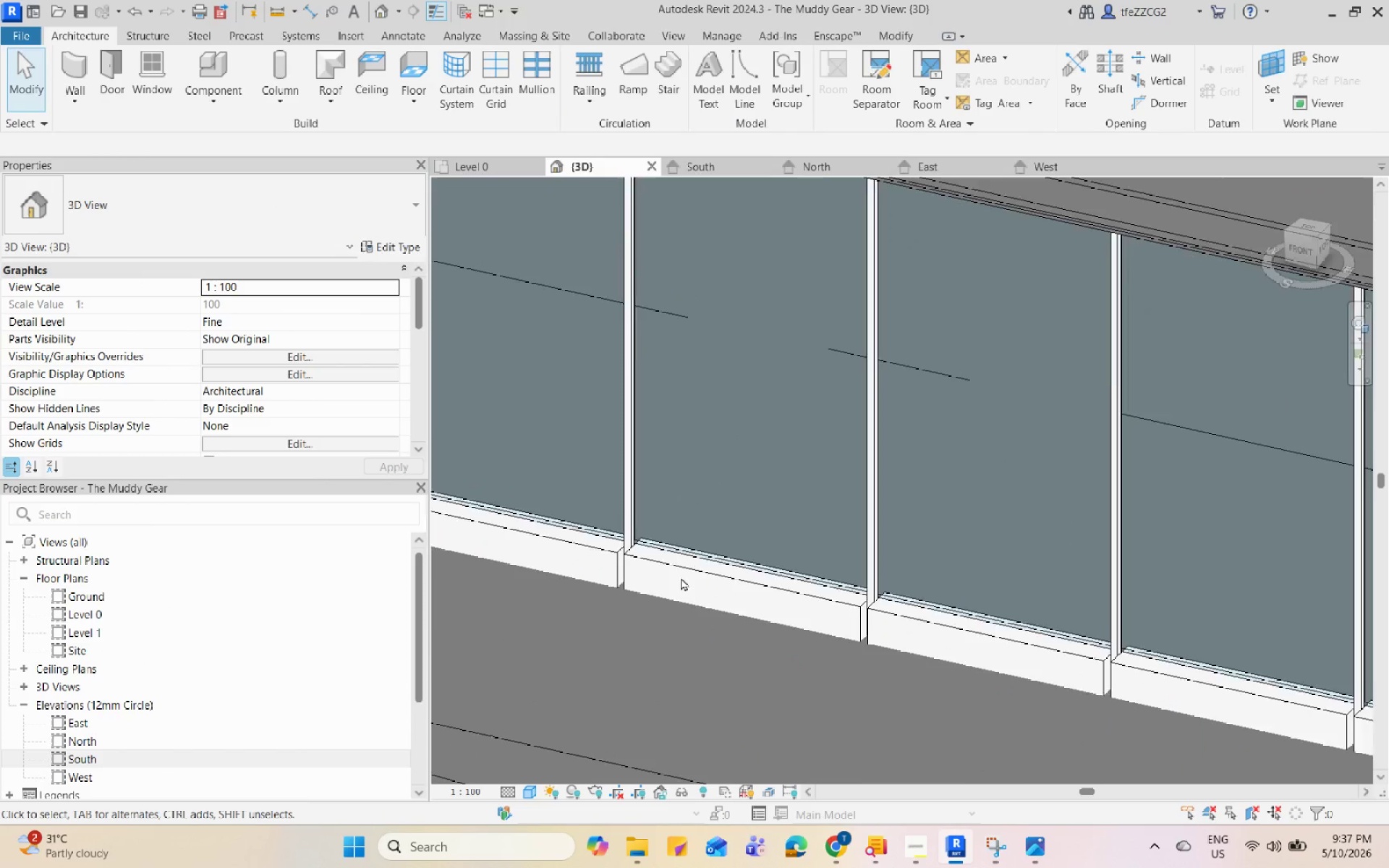 
scroll: coordinate [680, 579], scroll_direction: up, amount: 8.0
 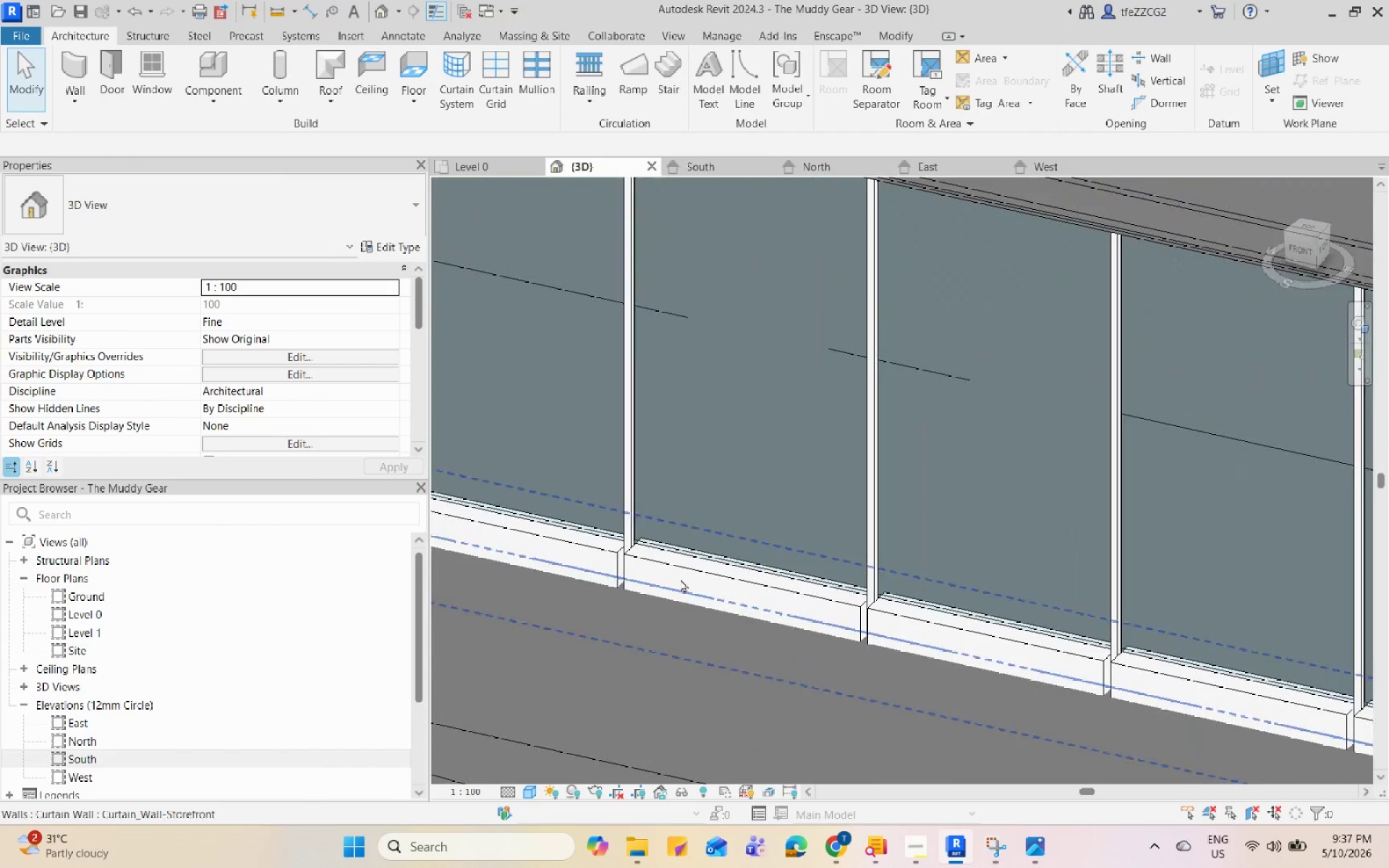 
hold_key(key=ShiftLeft, duration=0.98)
 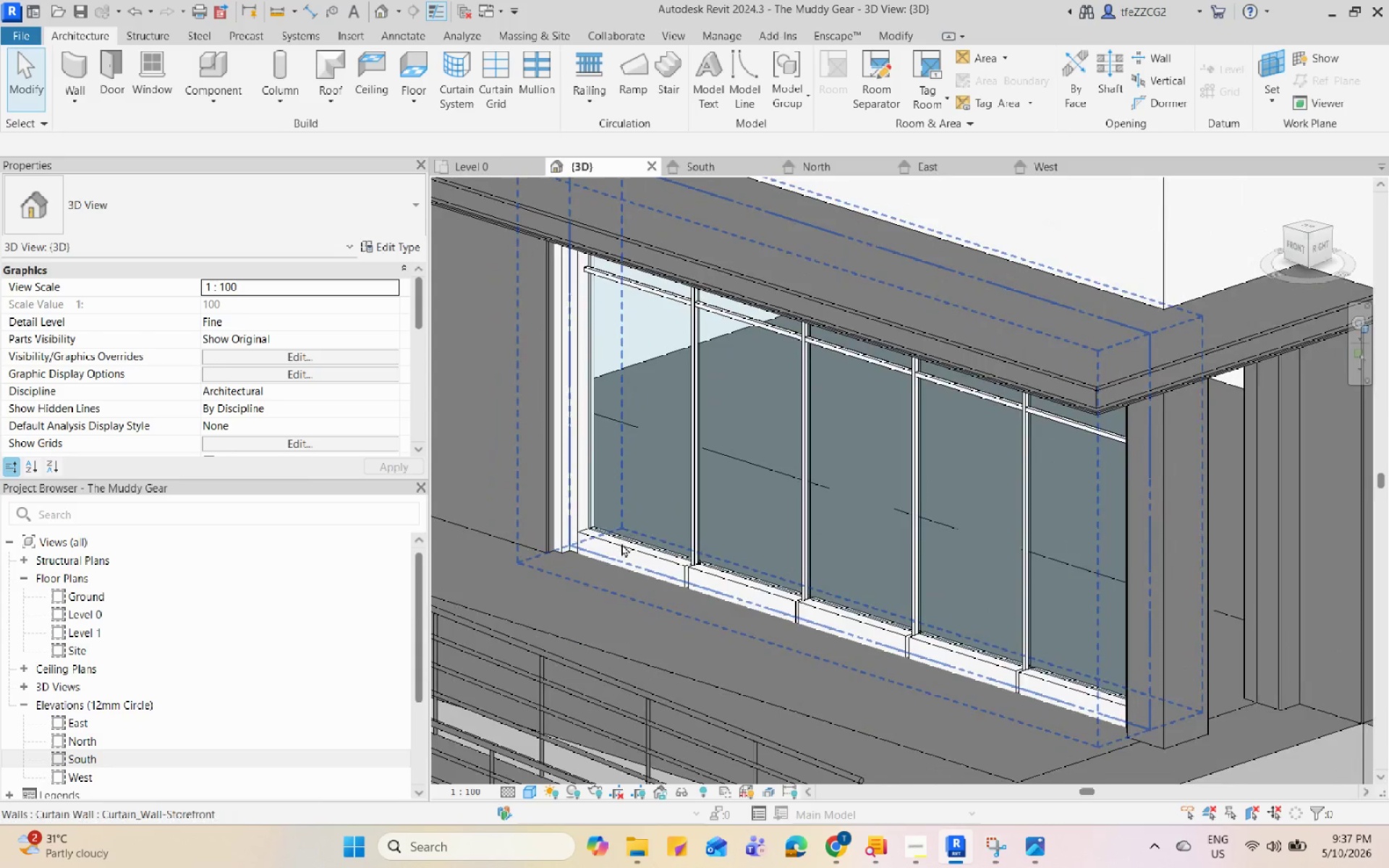 
scroll: coordinate [681, 577], scroll_direction: down, amount: 4.0
 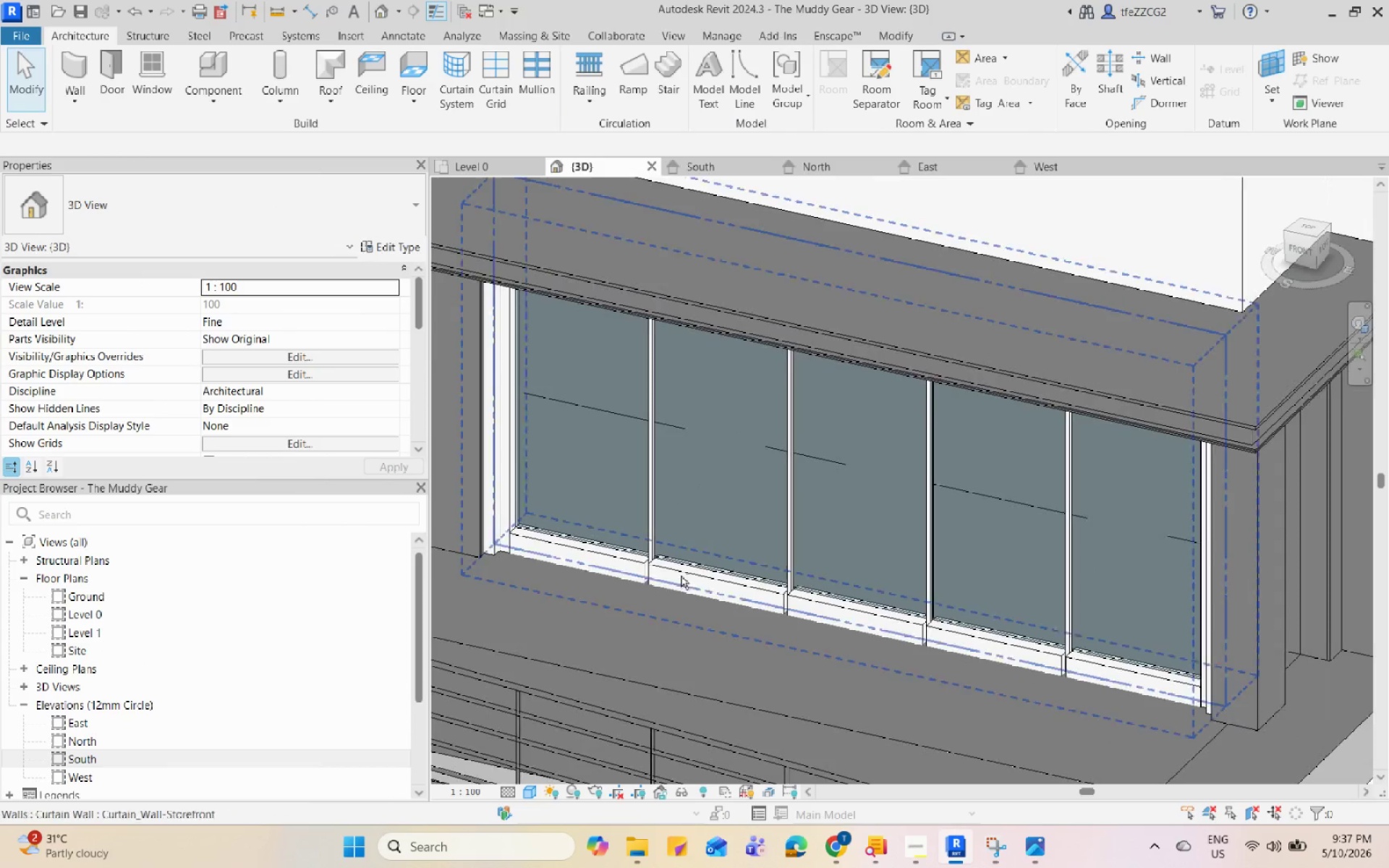 
left_click([621, 543])
 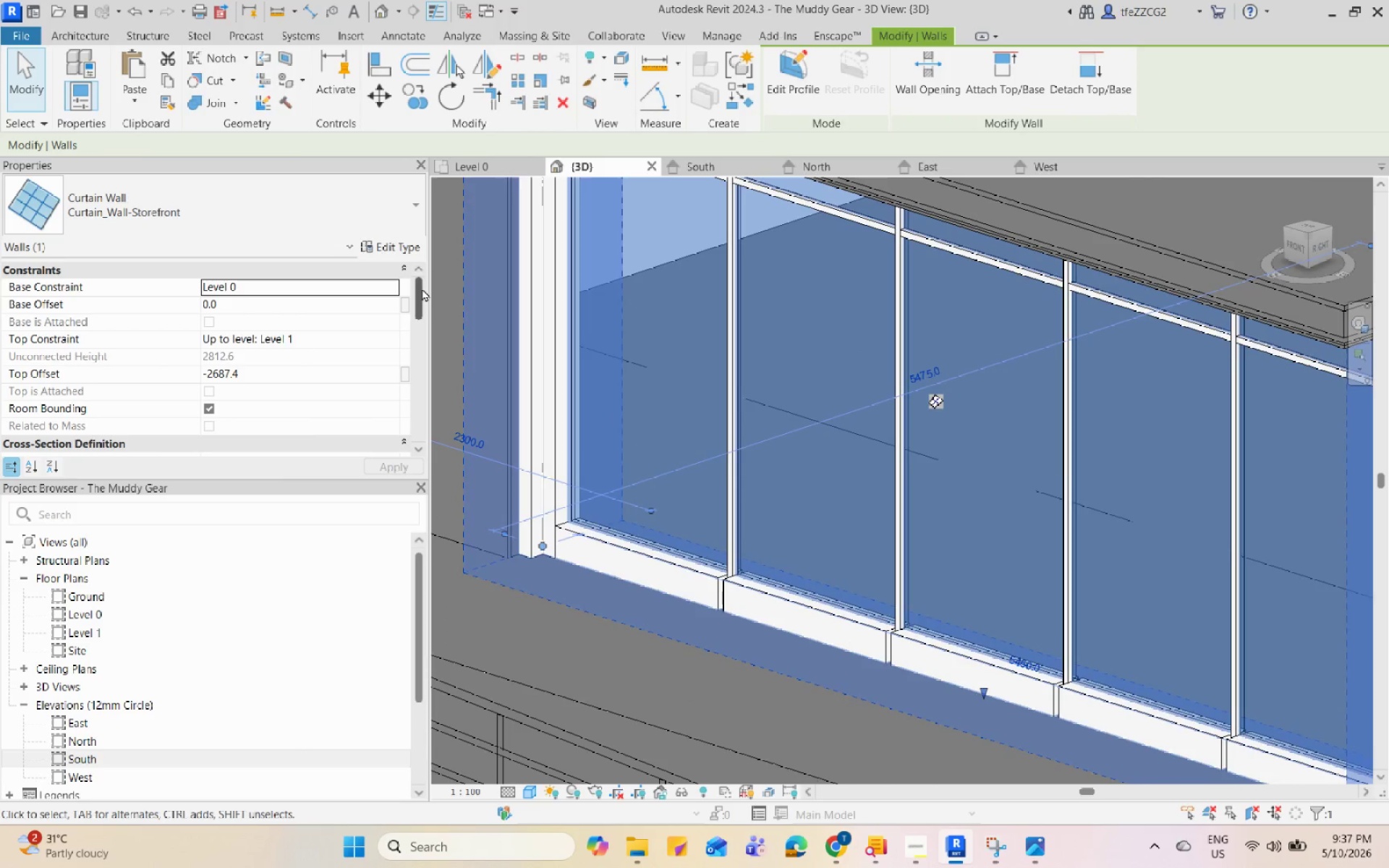 
scroll: coordinate [621, 543], scroll_direction: up, amount: 3.0
 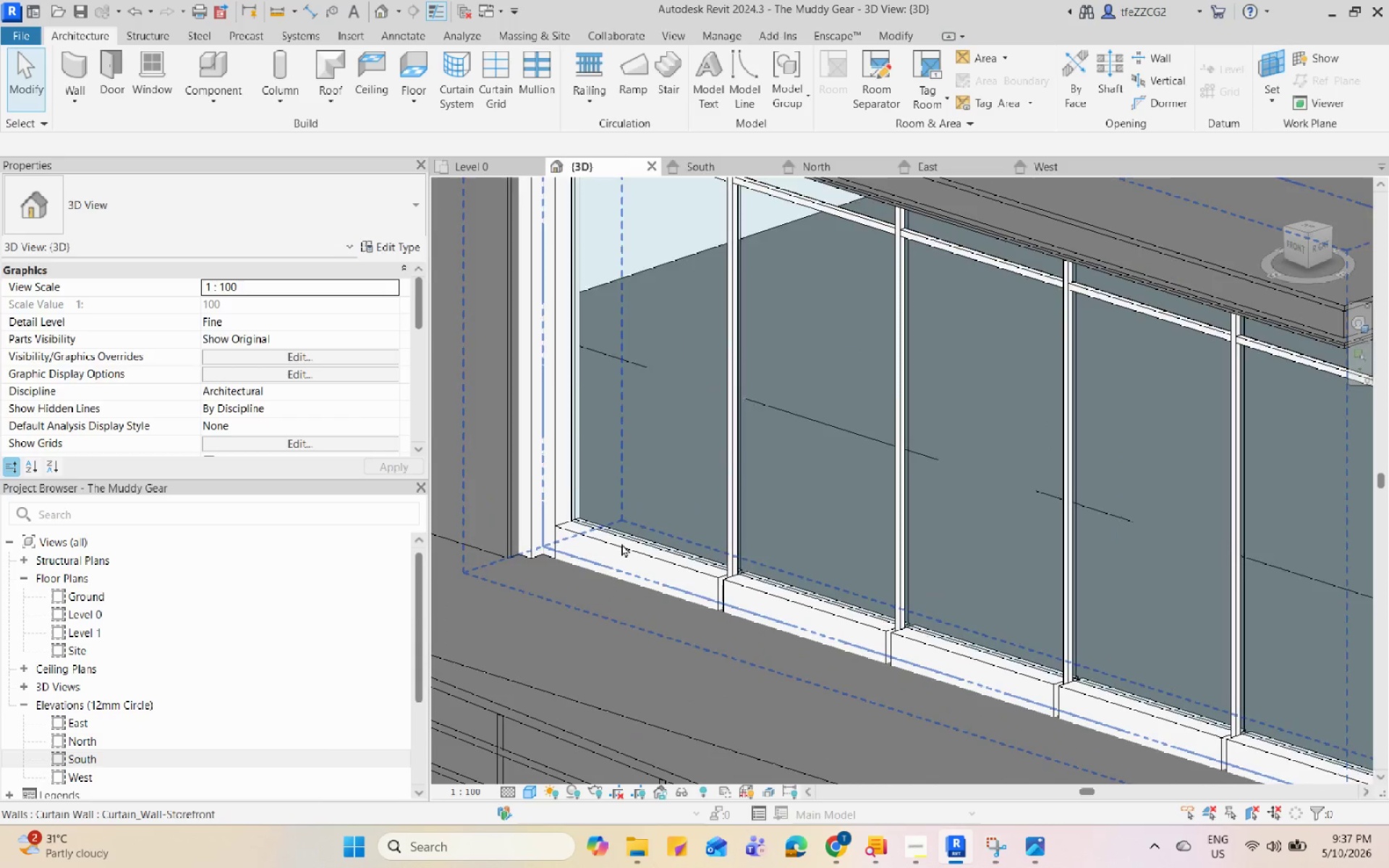 
left_click([407, 255])
 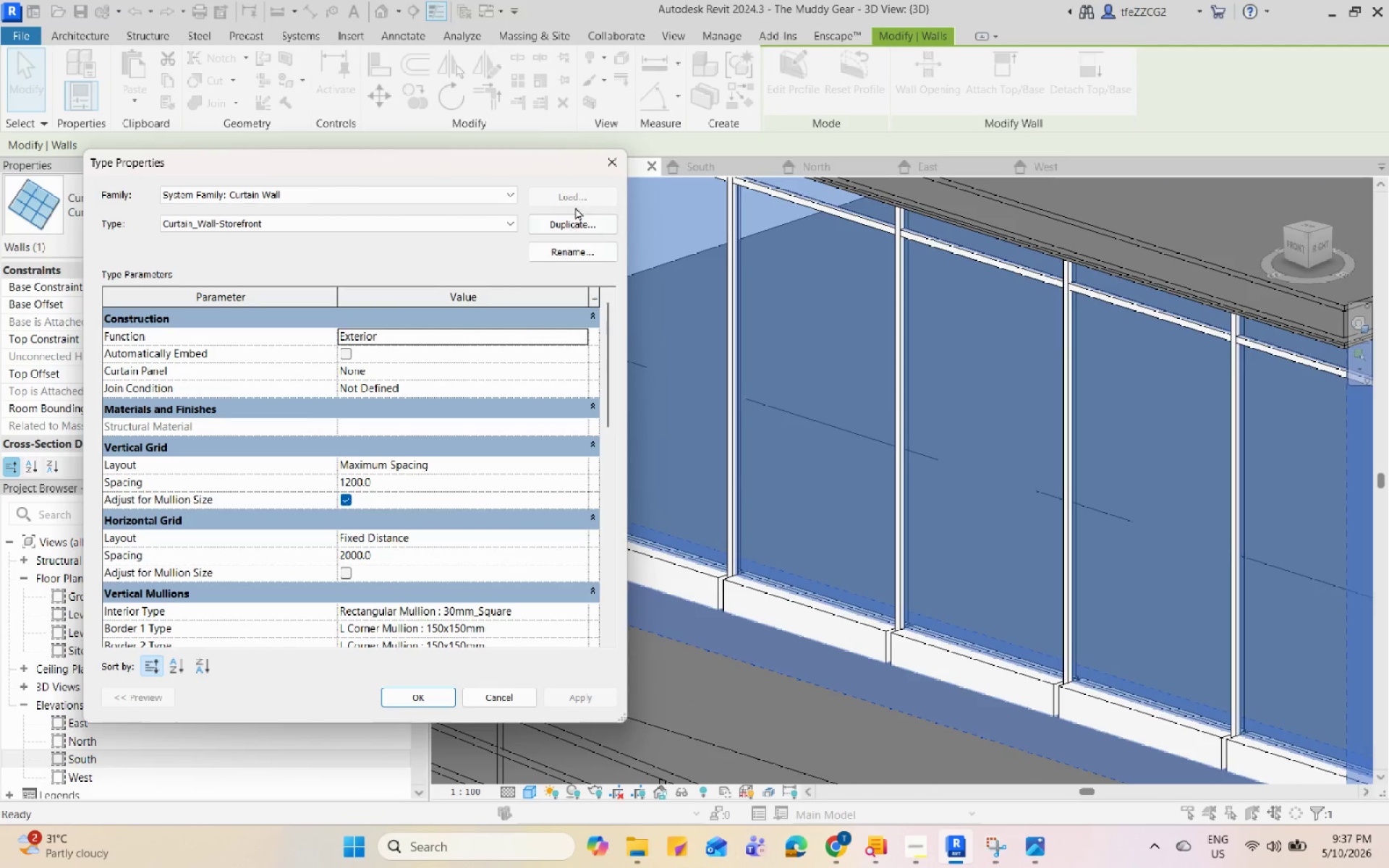 
scroll: coordinate [542, 569], scroll_direction: down, amount: 4.0
 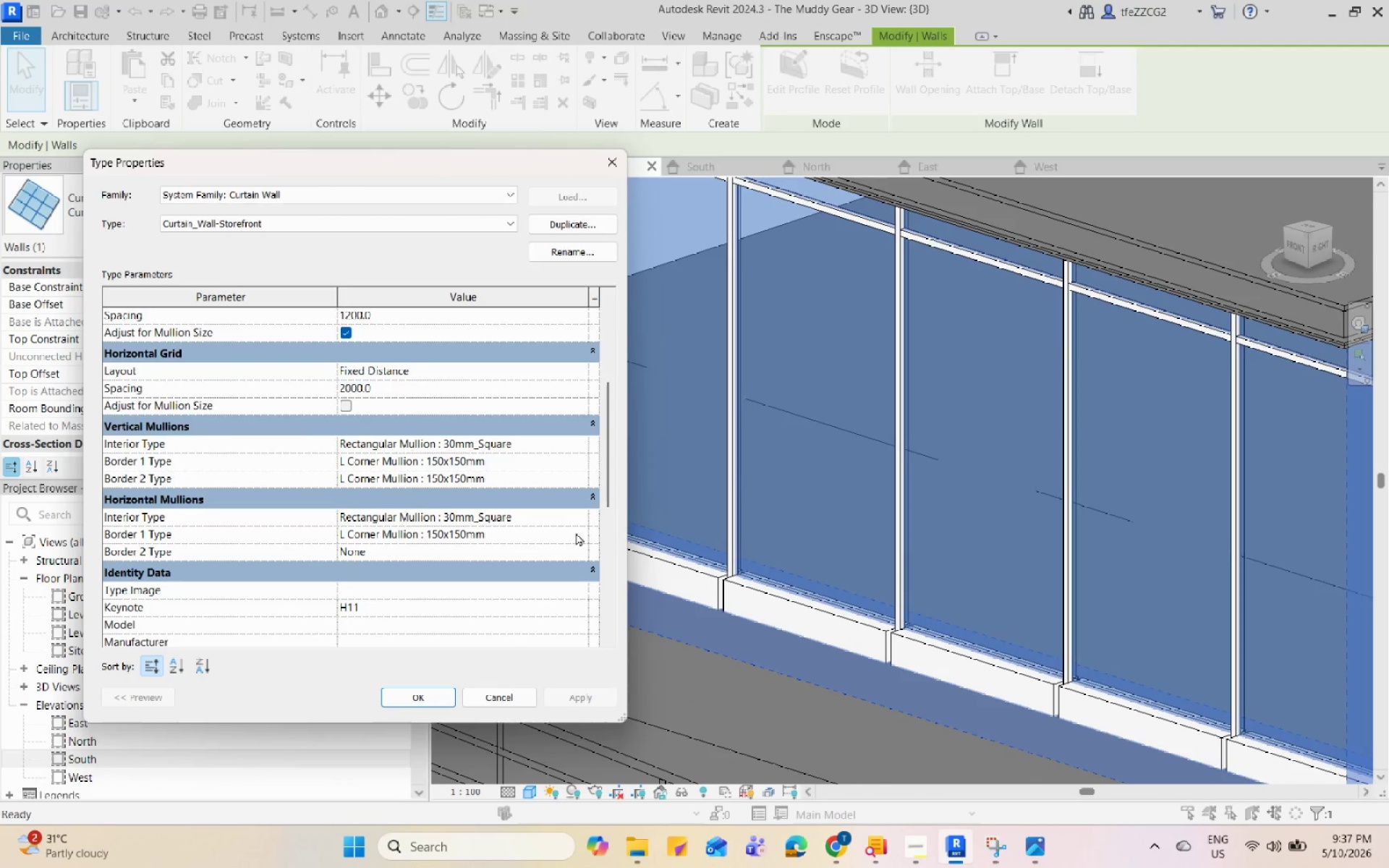 
left_click([572, 534])
 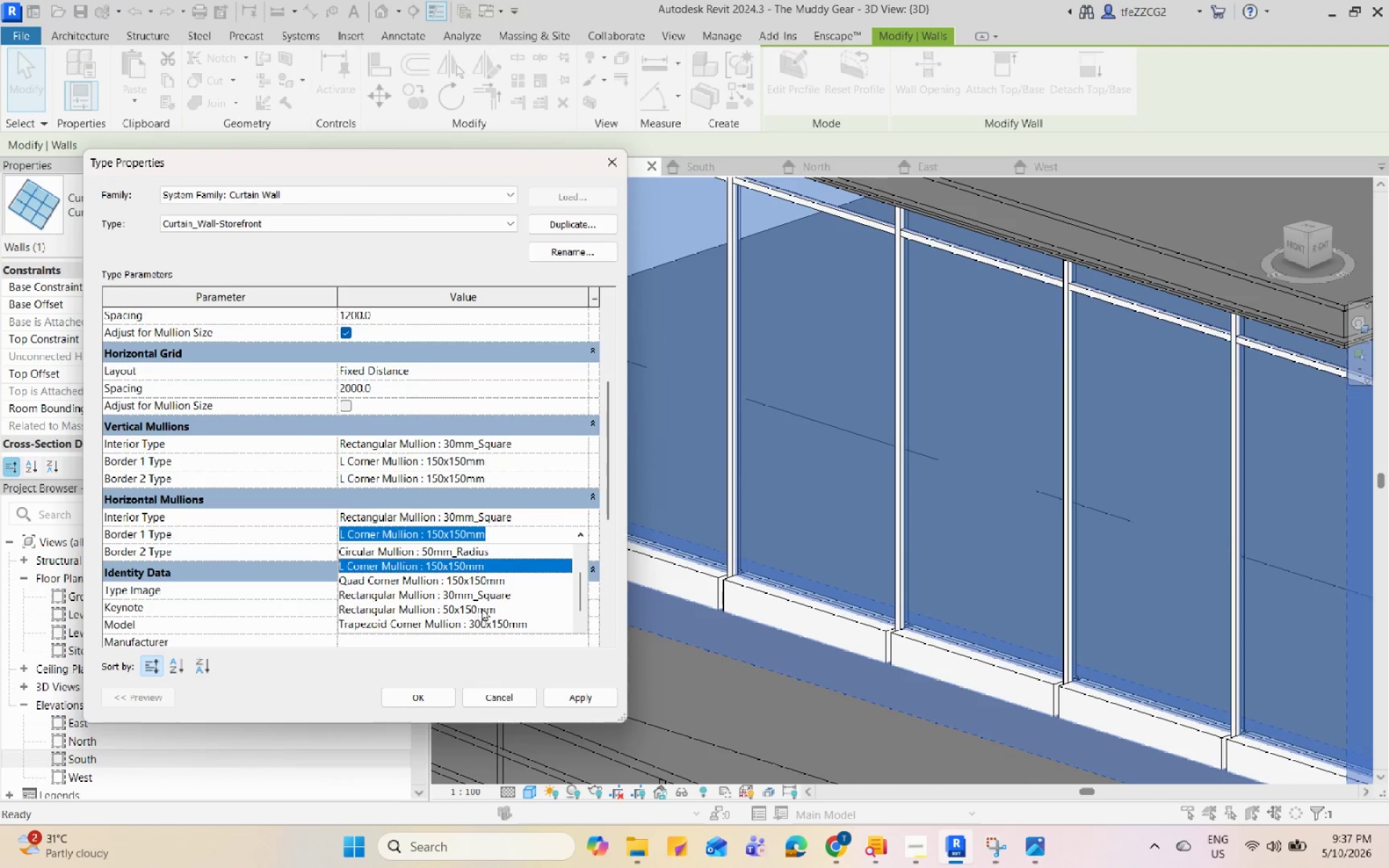 
left_click([486, 555])
 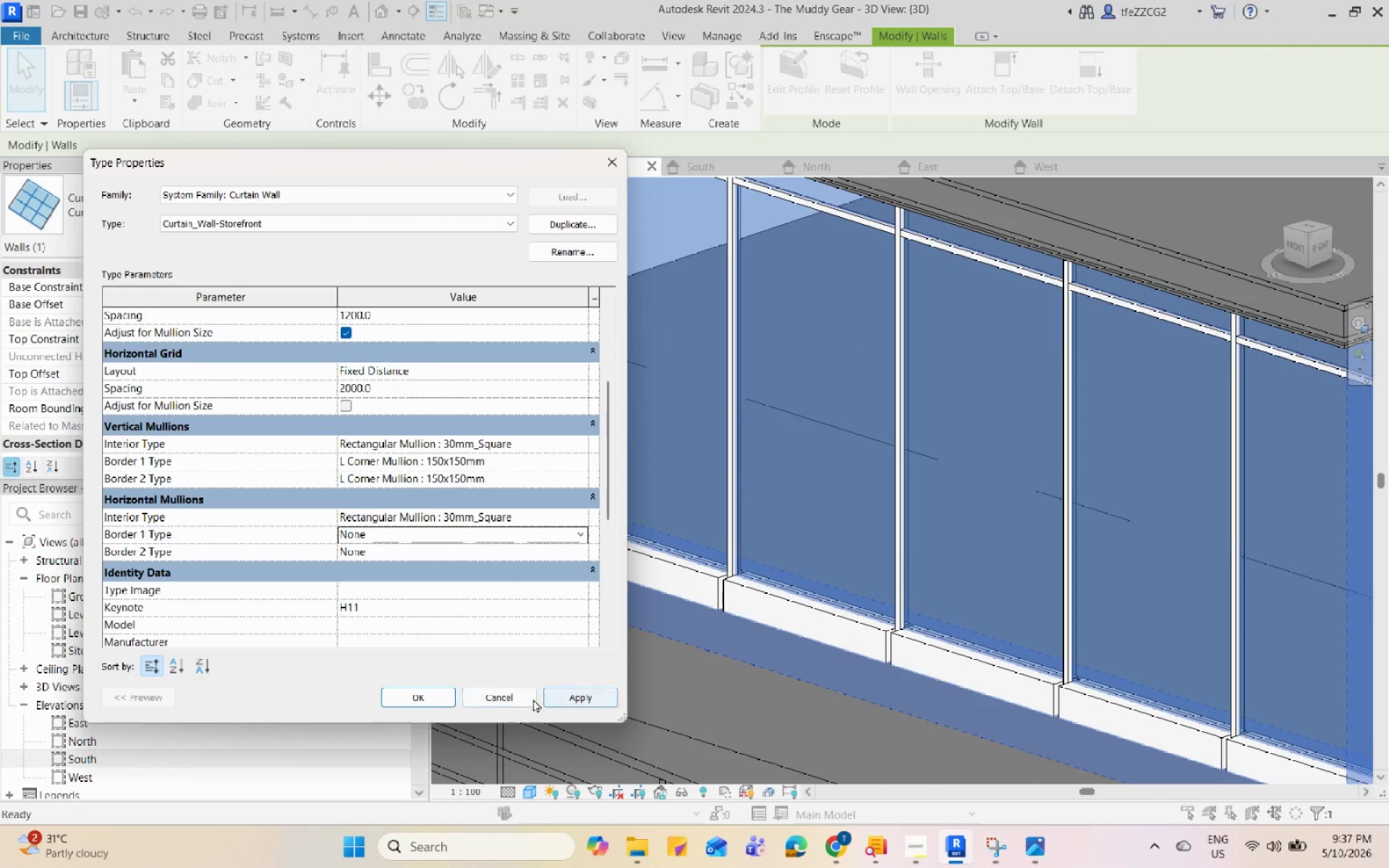 
scroll: coordinate [486, 555], scroll_direction: up, amount: 4.0
 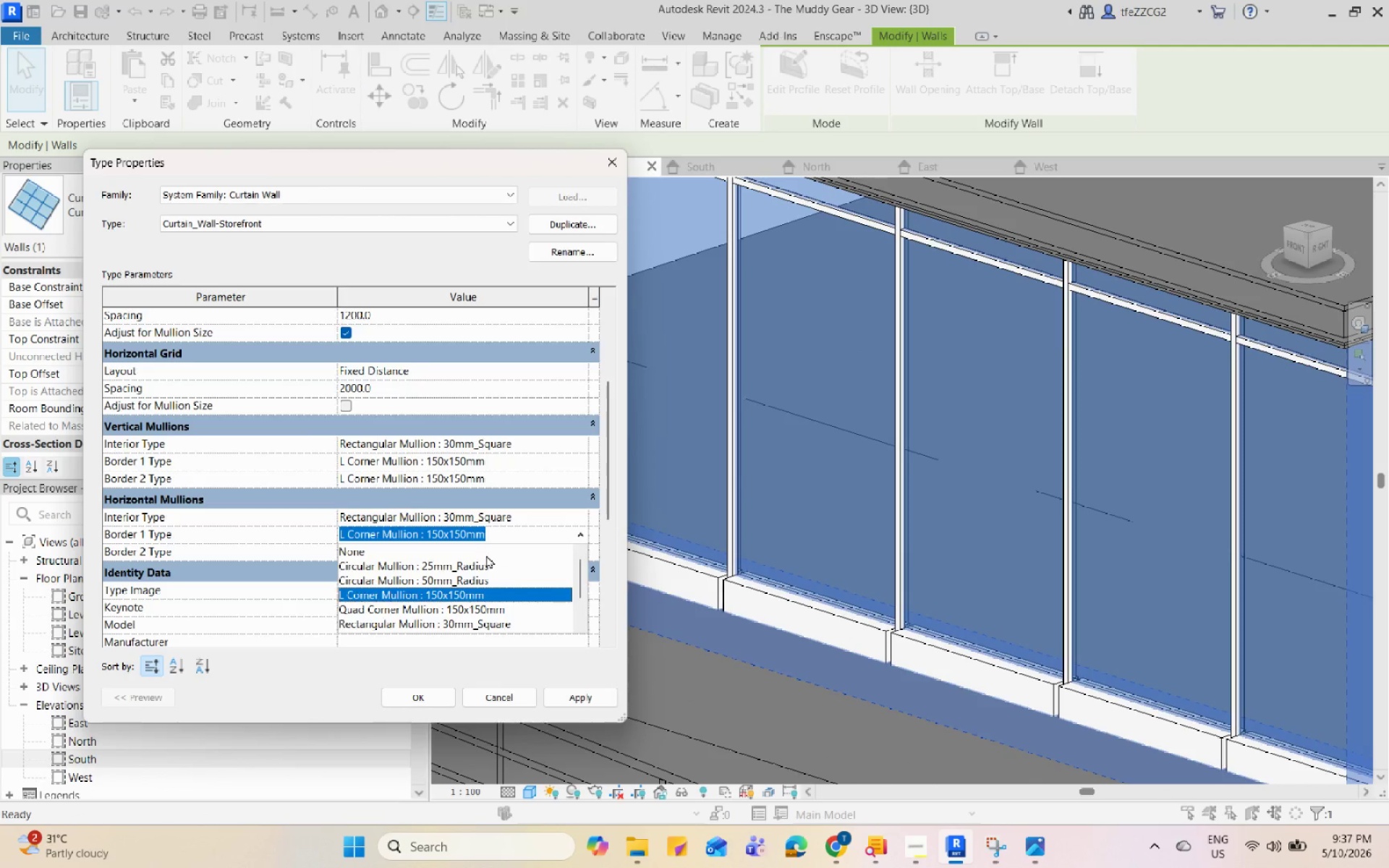 
left_click([557, 697])
 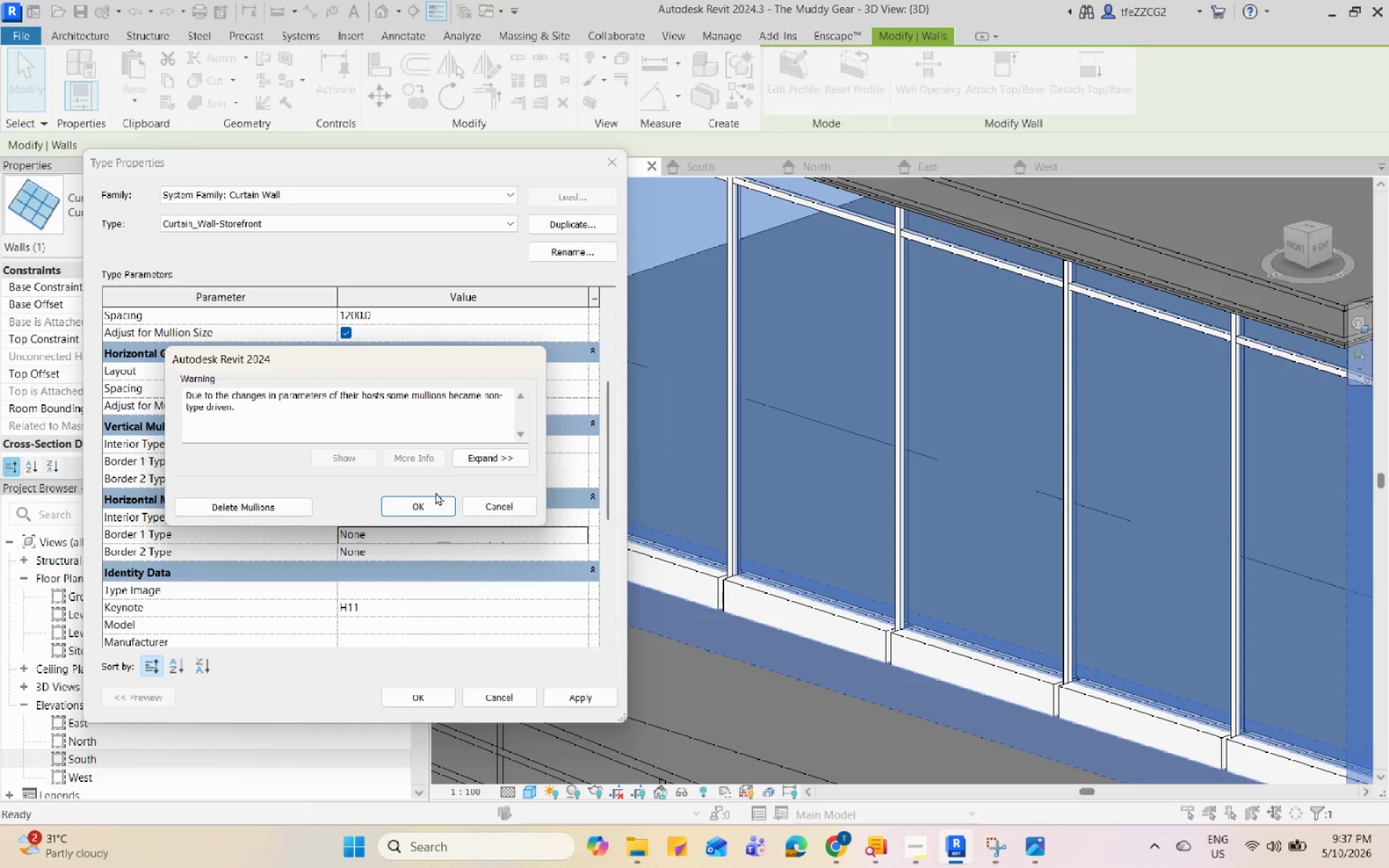 
left_click([439, 509])
 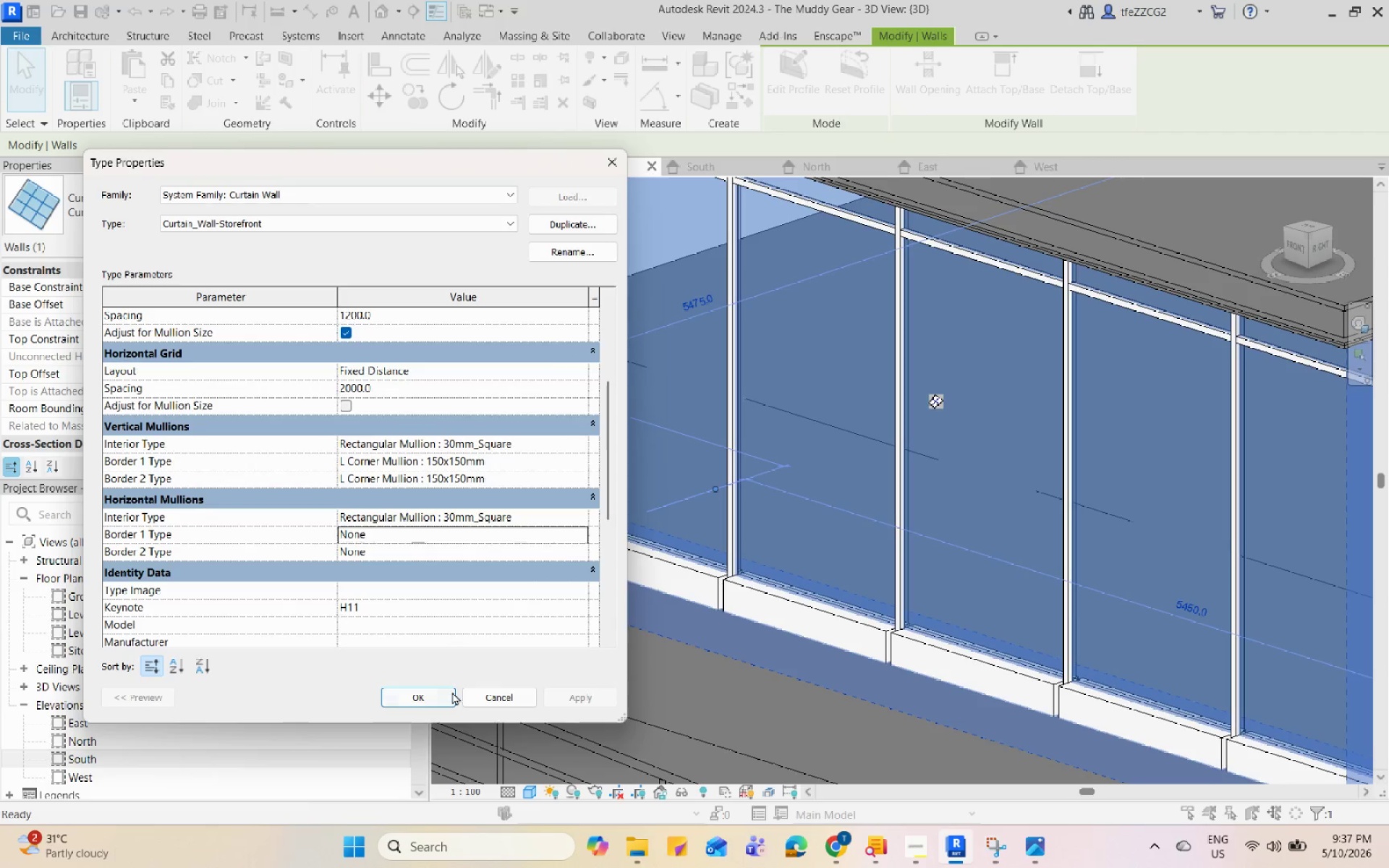 
left_click([455, 694])
 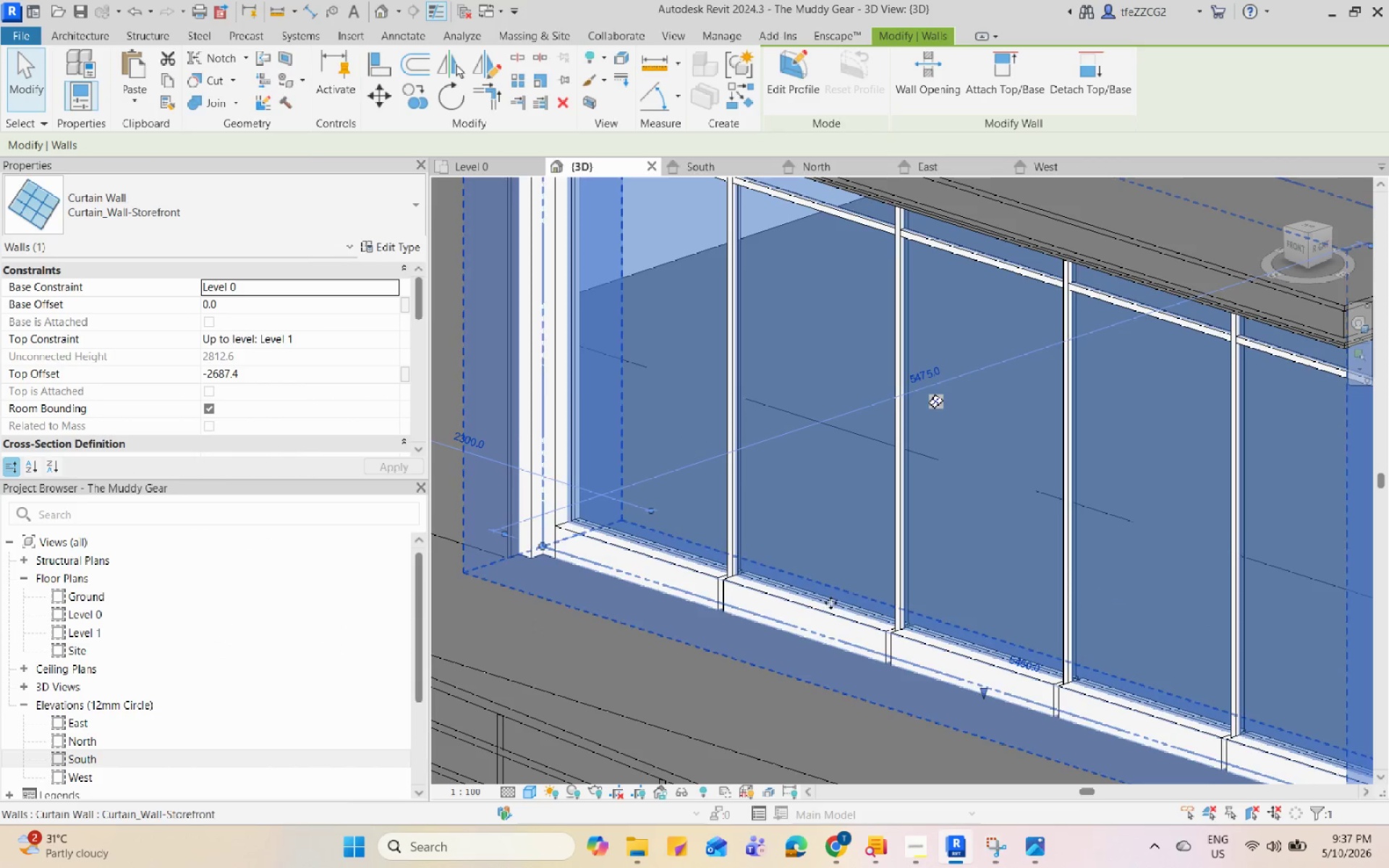 
hold_key(key=ShiftLeft, duration=1.12)
 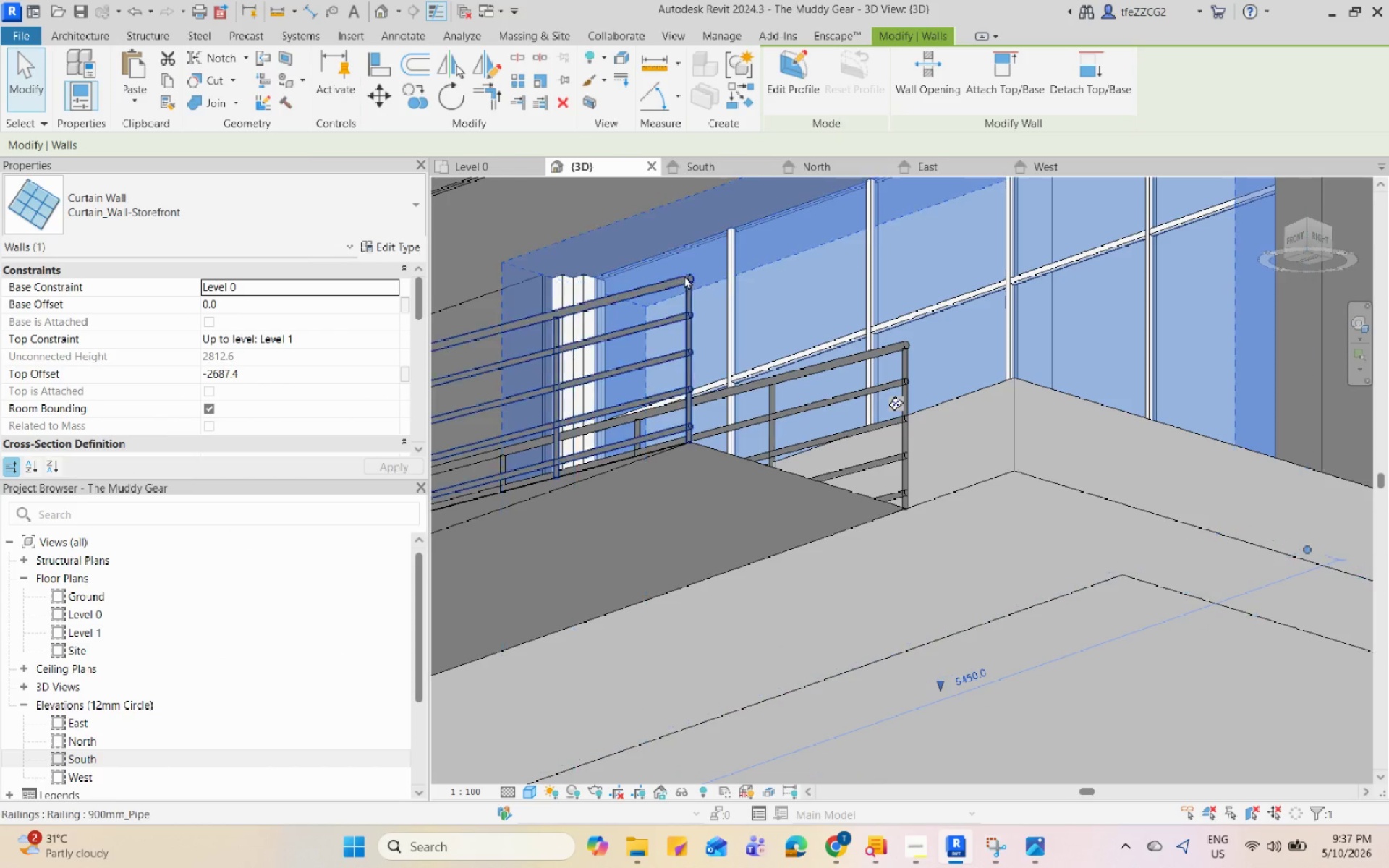 
scroll: coordinate [663, 609], scroll_direction: down, amount: 1.0
 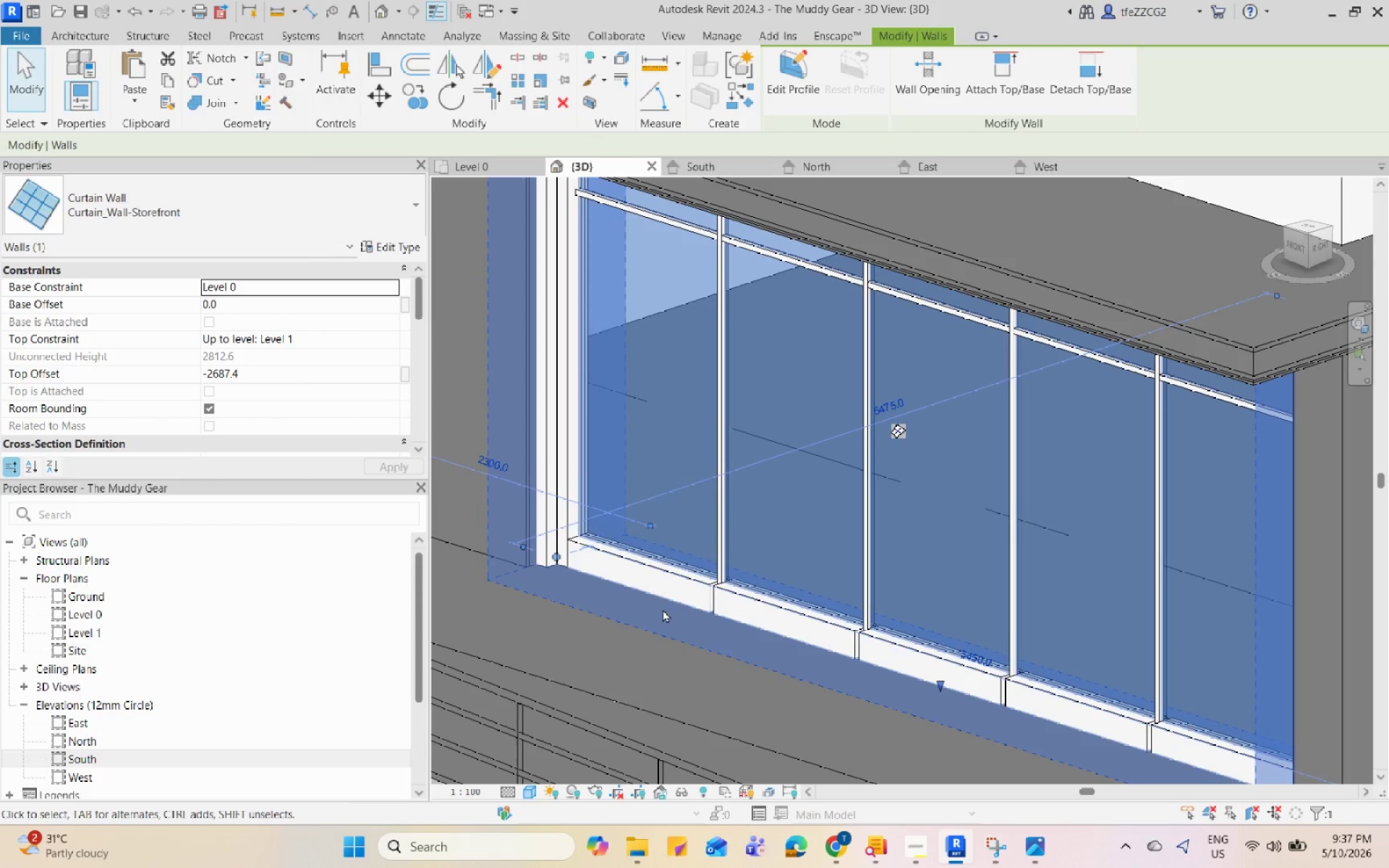 
key(Escape)
 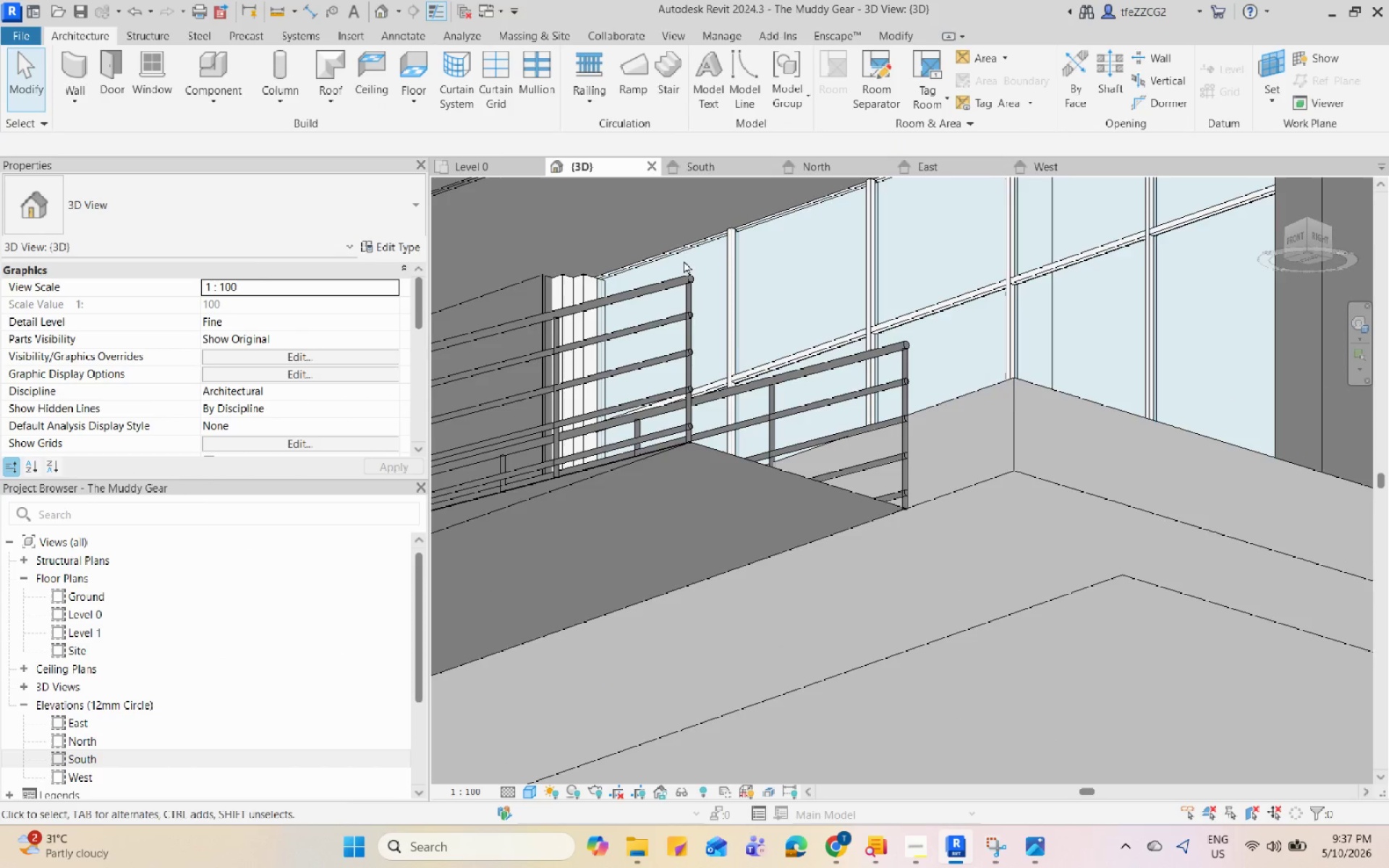 
hold_key(key=ShiftLeft, duration=1.89)
 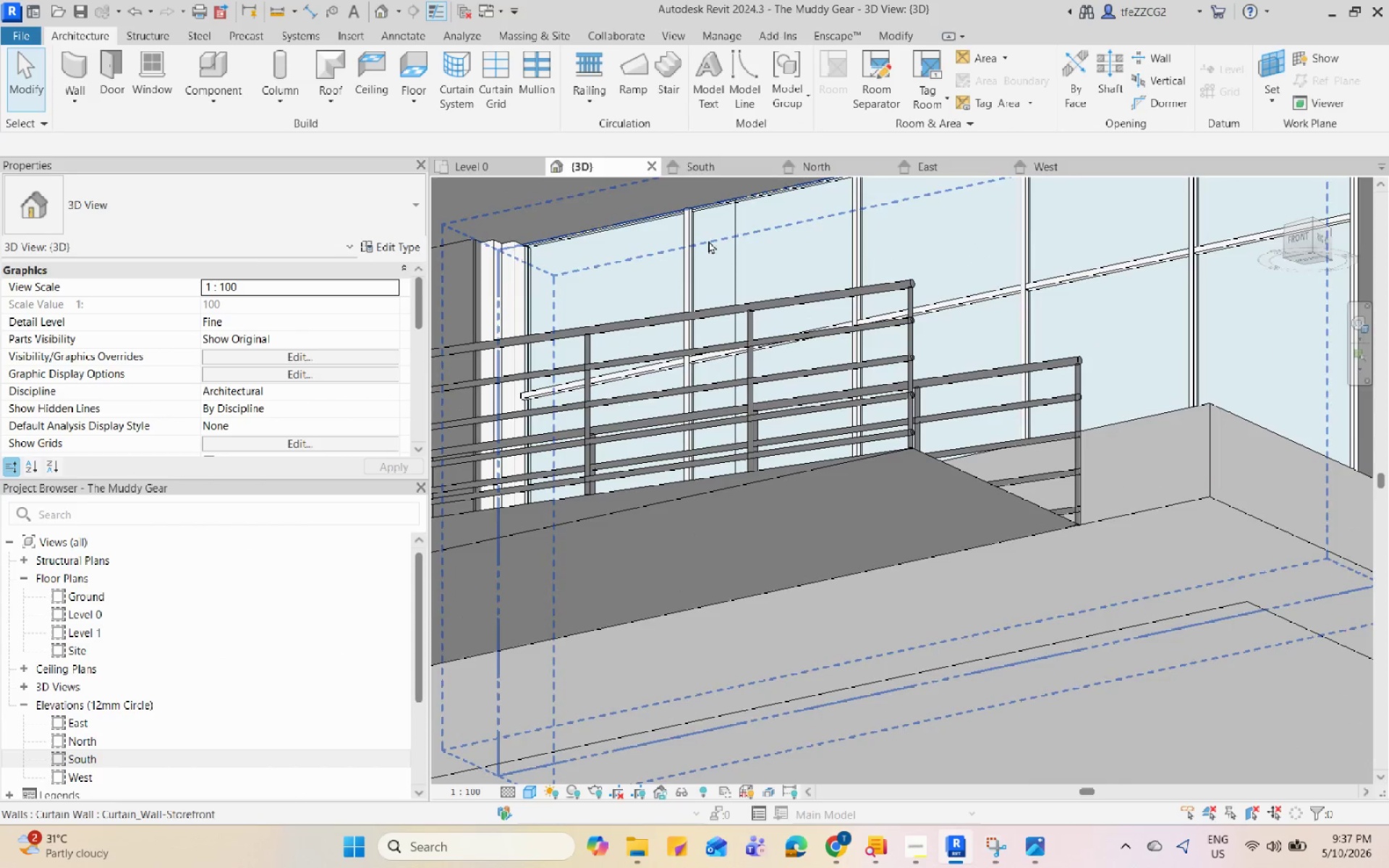 
left_click([704, 235])
 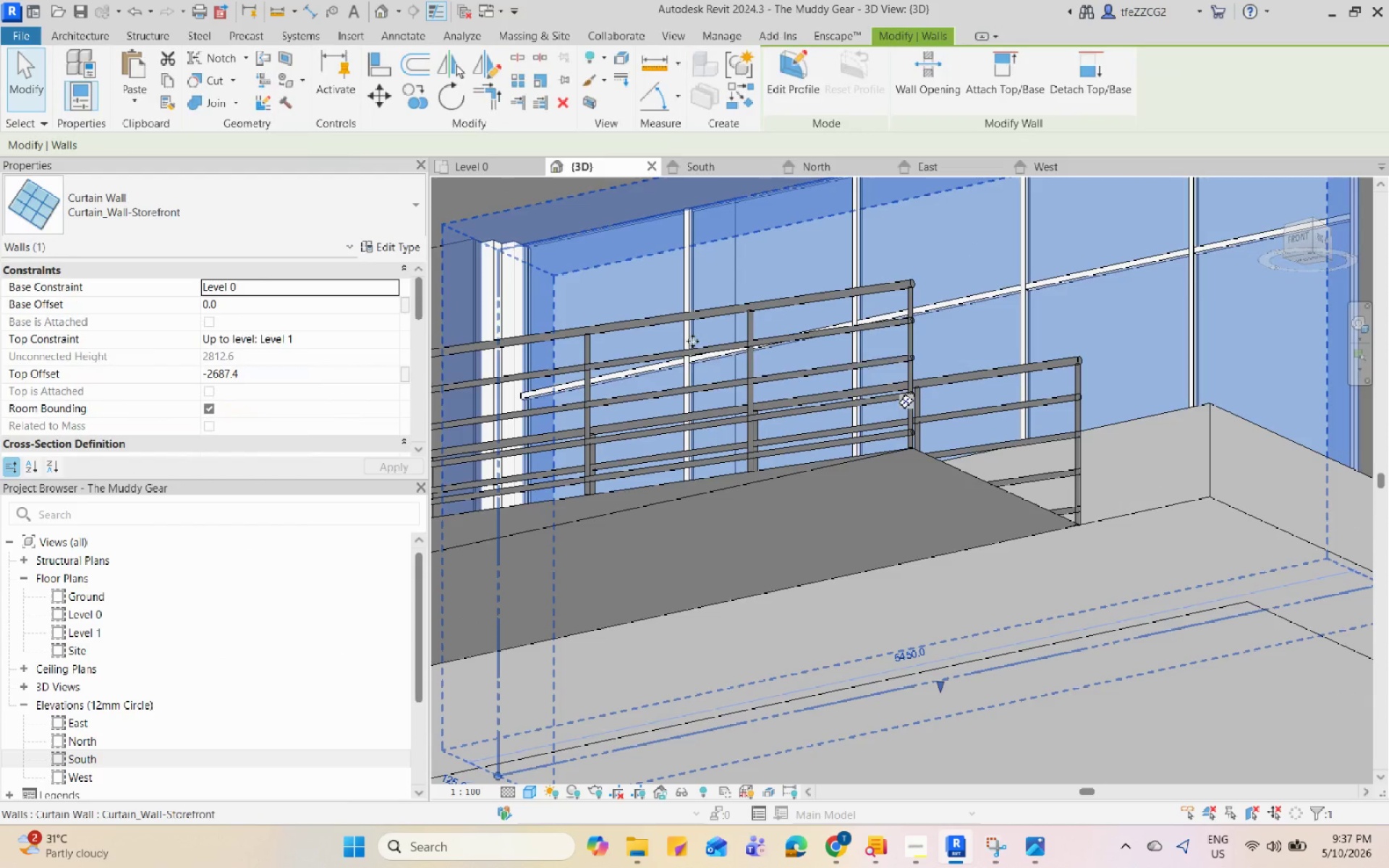 
hold_key(key=ShiftLeft, duration=0.58)
 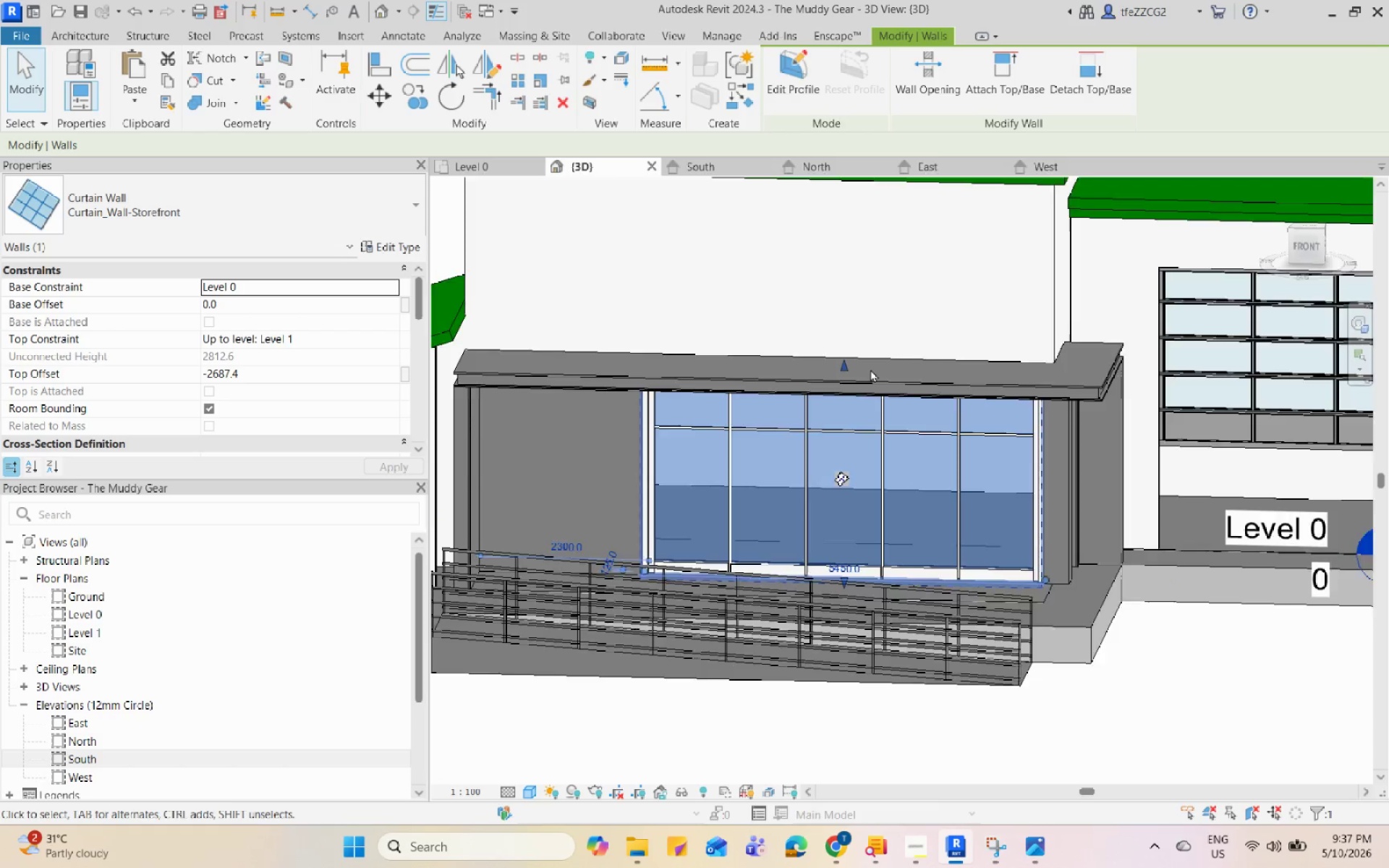 
hold_key(key=ShiftLeft, duration=0.8)
 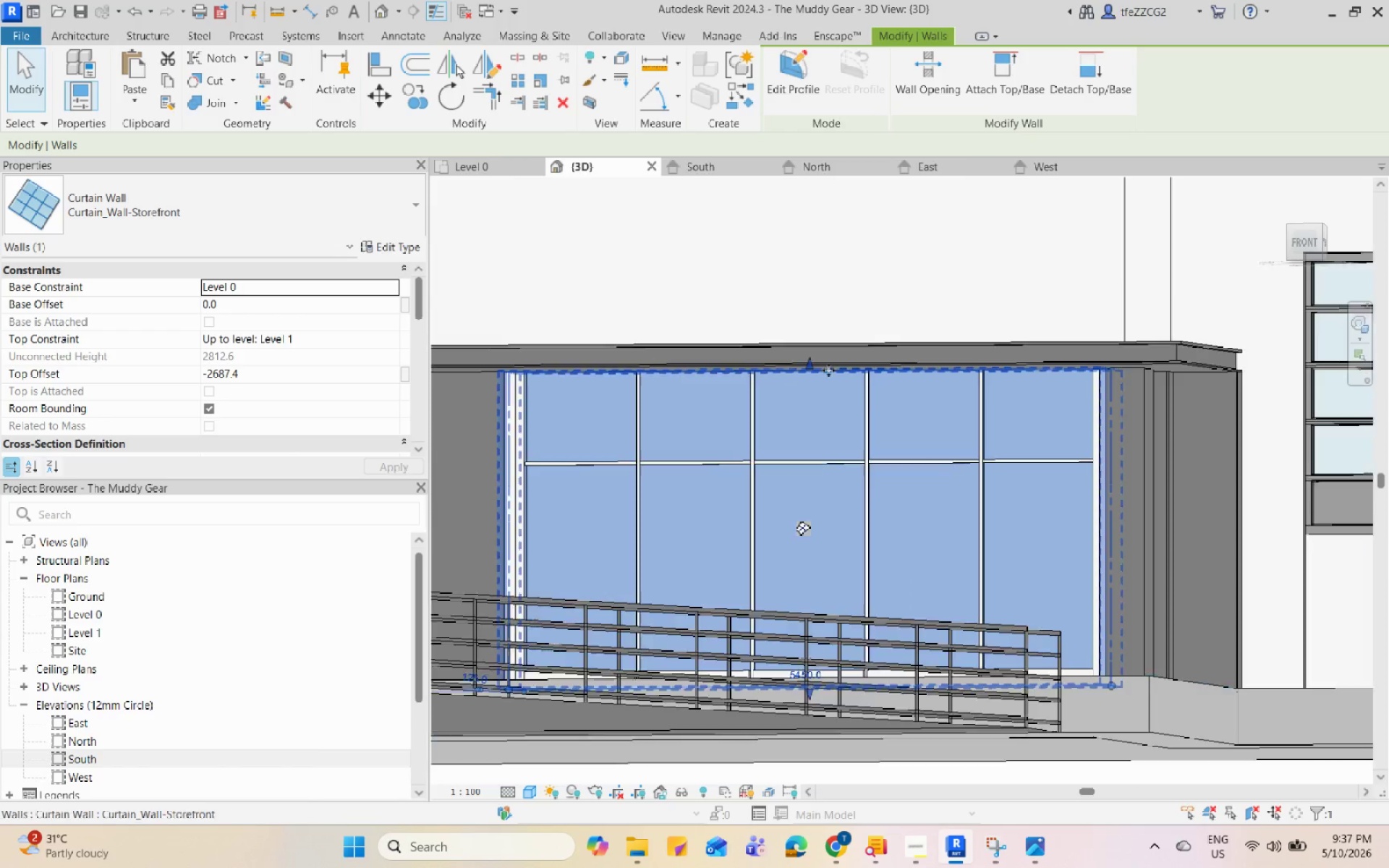 
scroll: coordinate [870, 369], scroll_direction: up, amount: 2.0
 